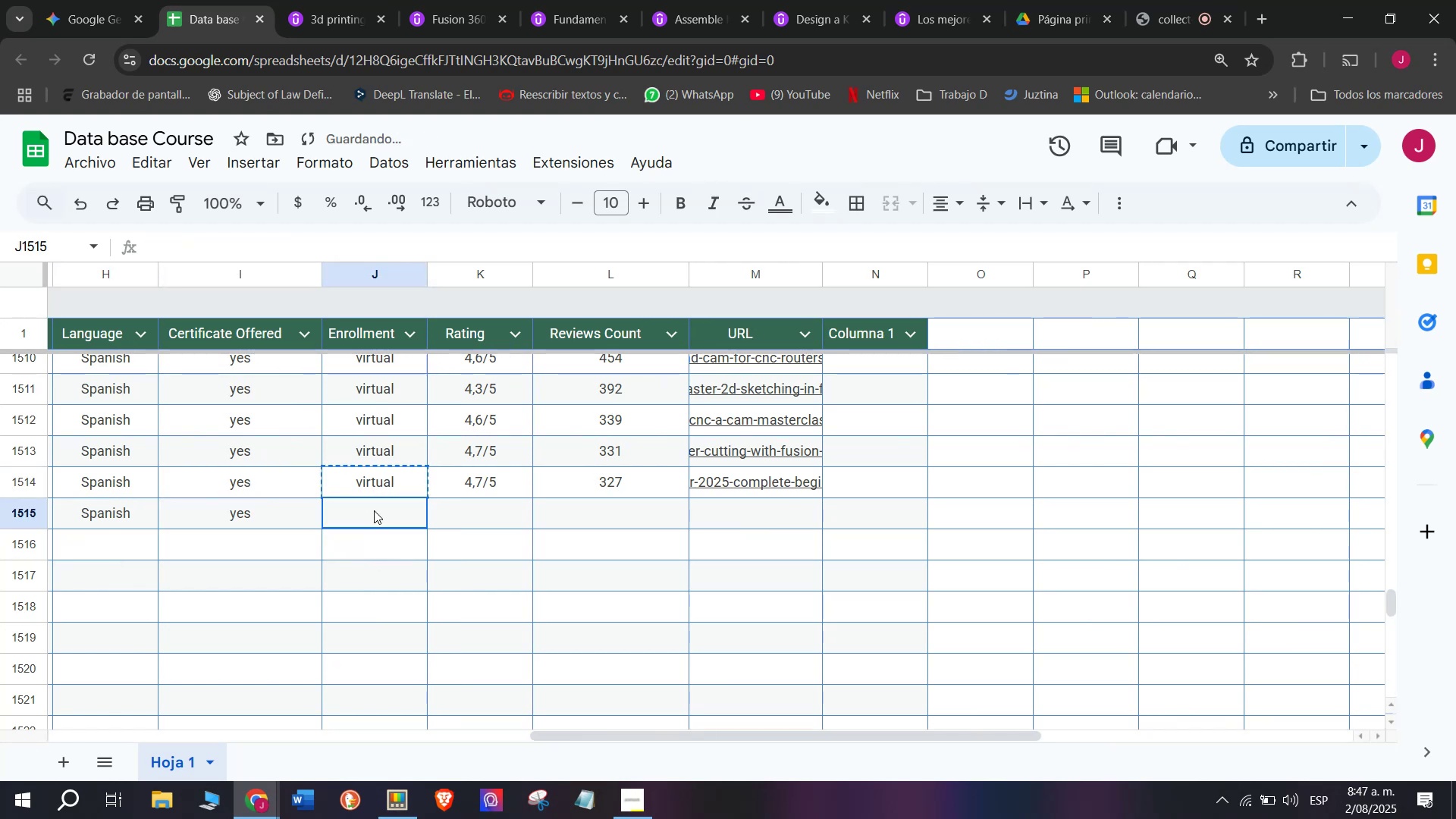 
key(Z)
 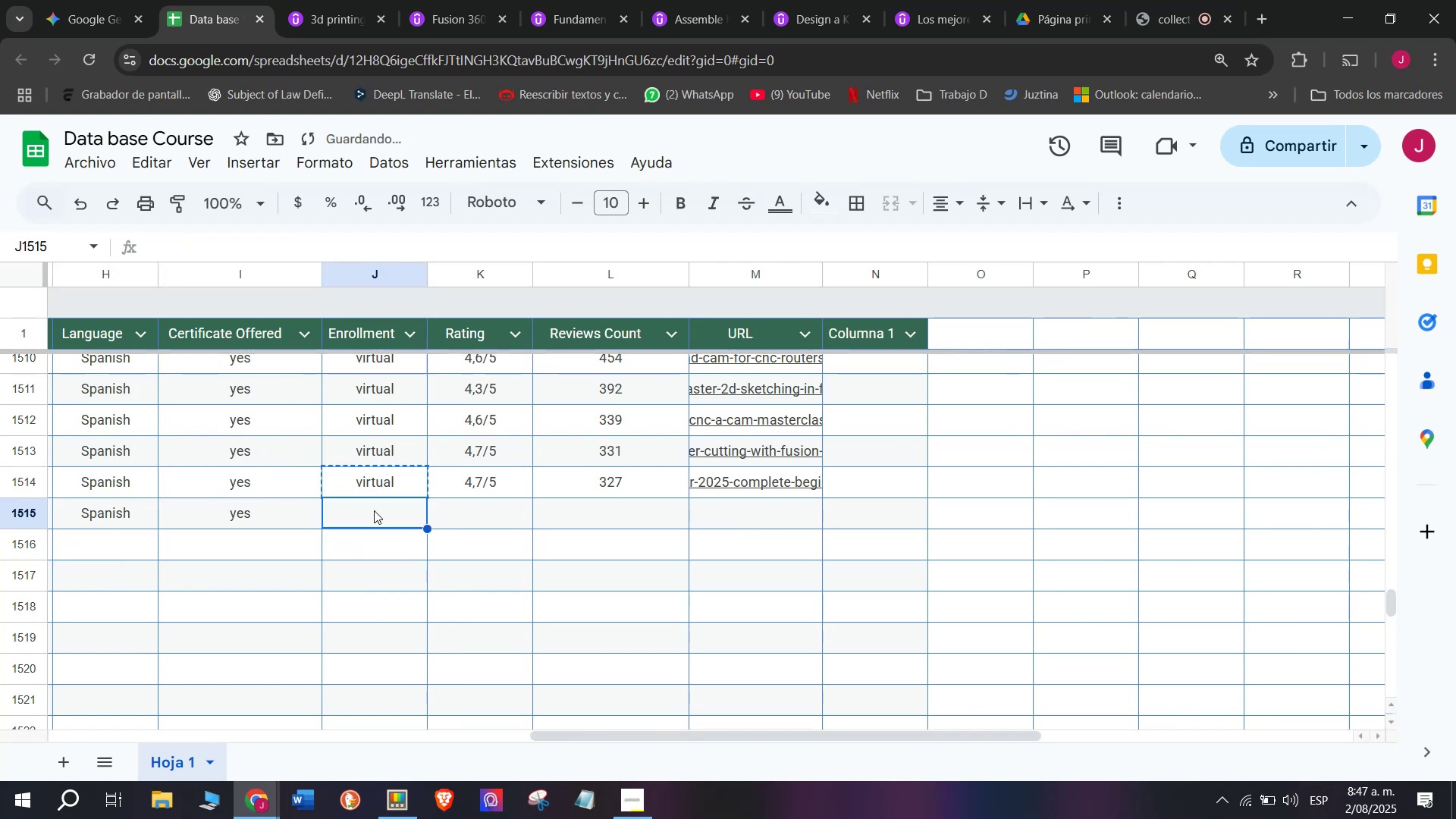 
key(Control+ControlLeft)
 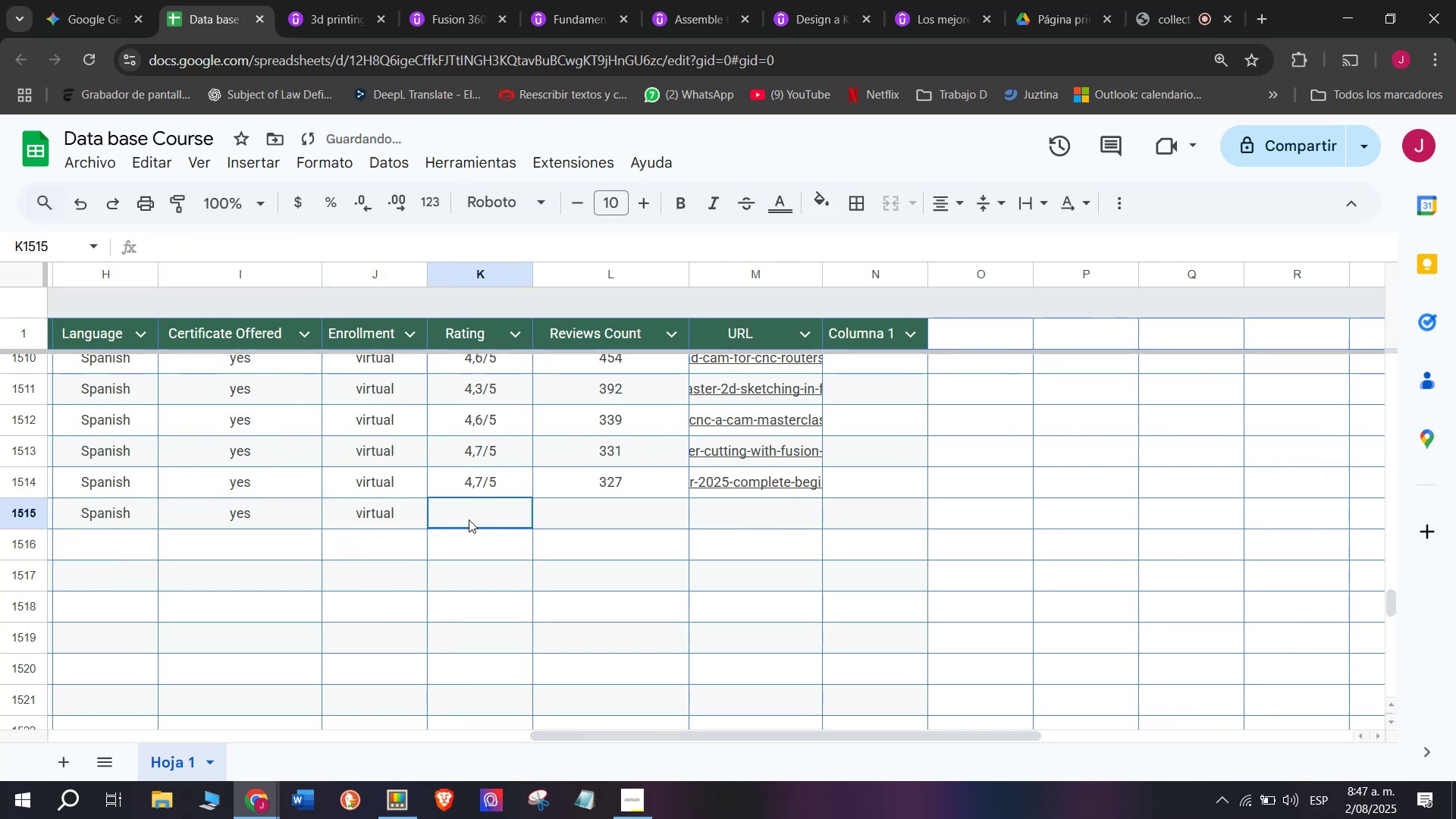 
key(Control+V)
 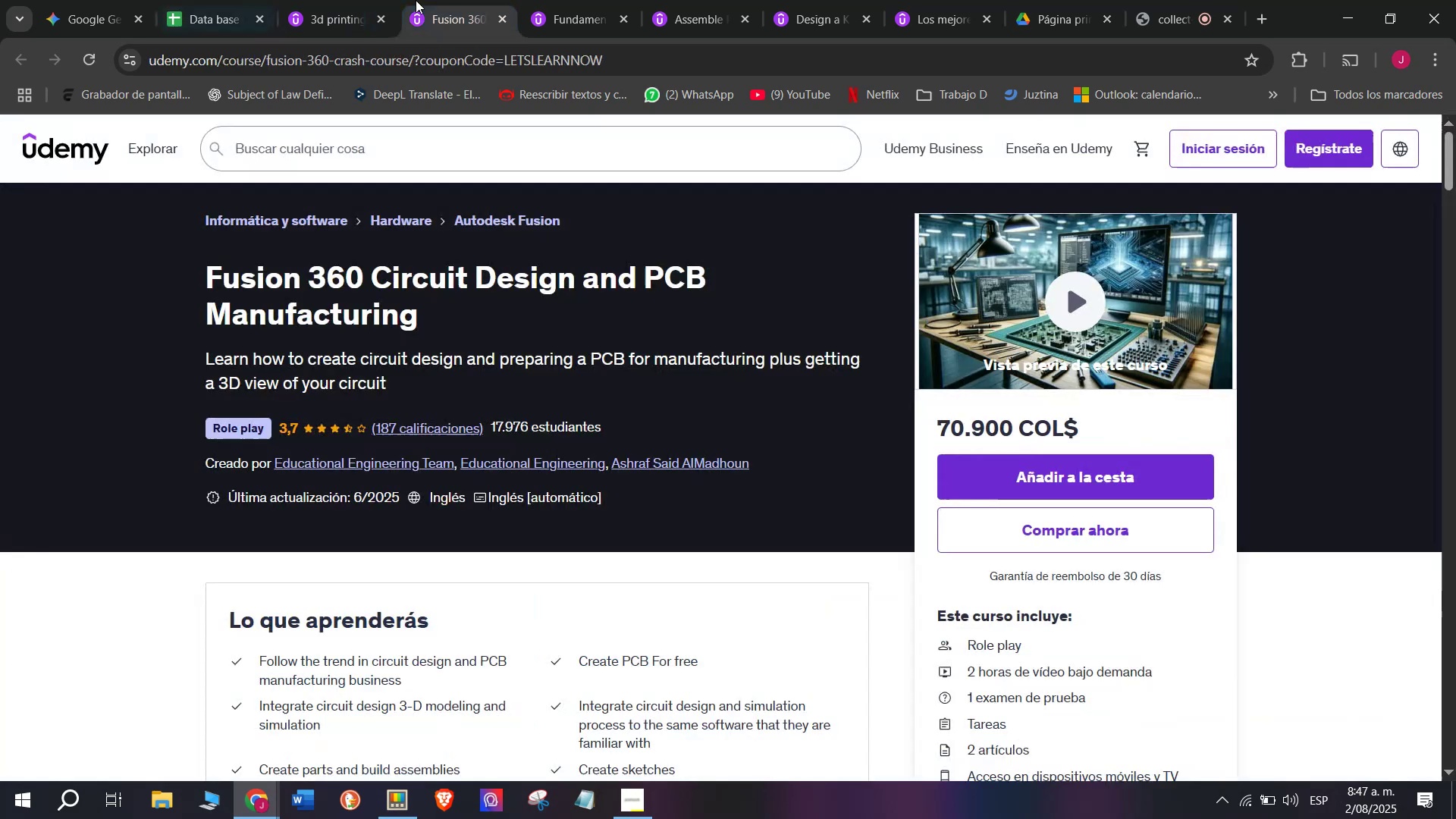 
double_click([329, 0])
 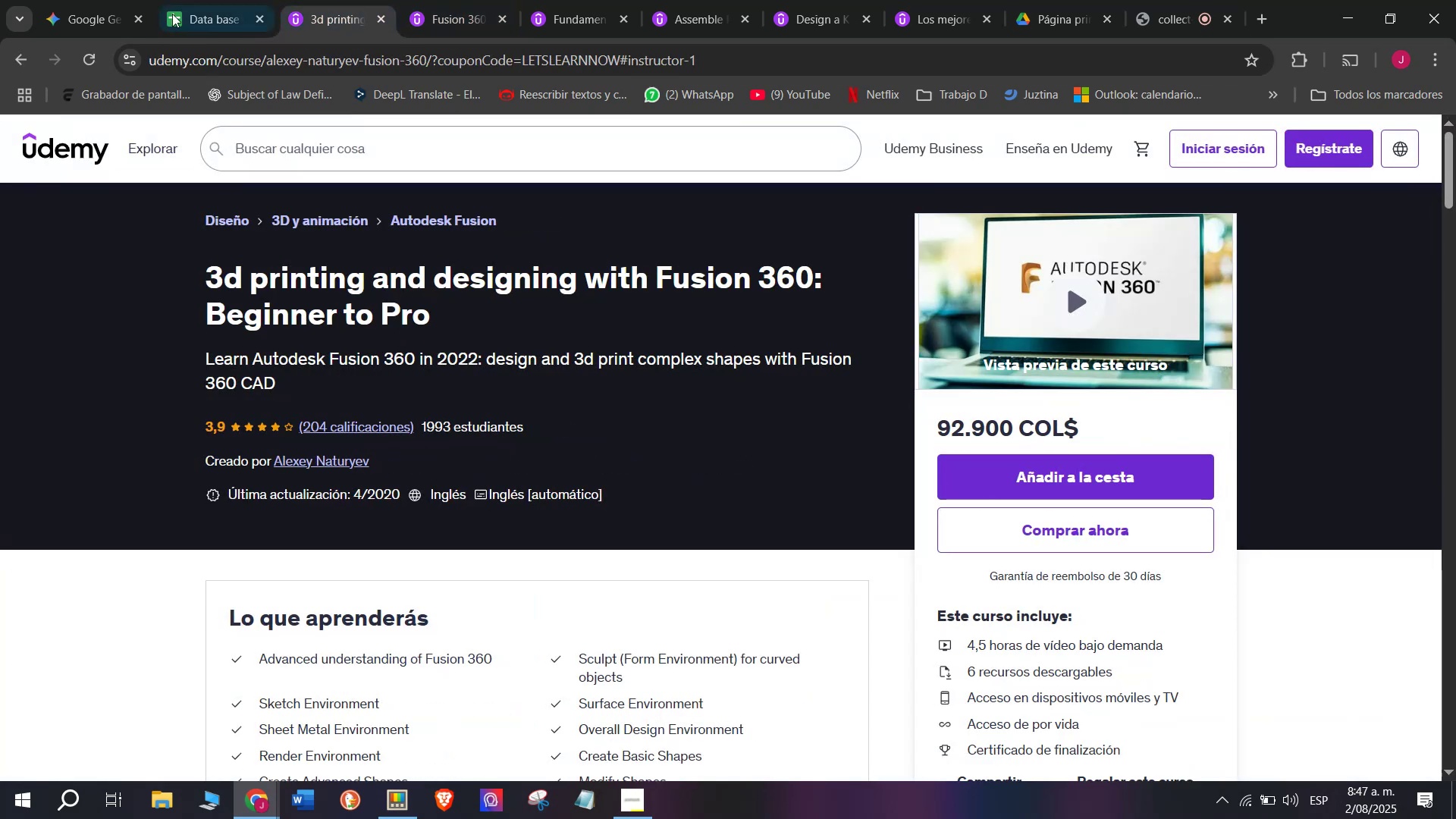 
left_click([223, 0])
 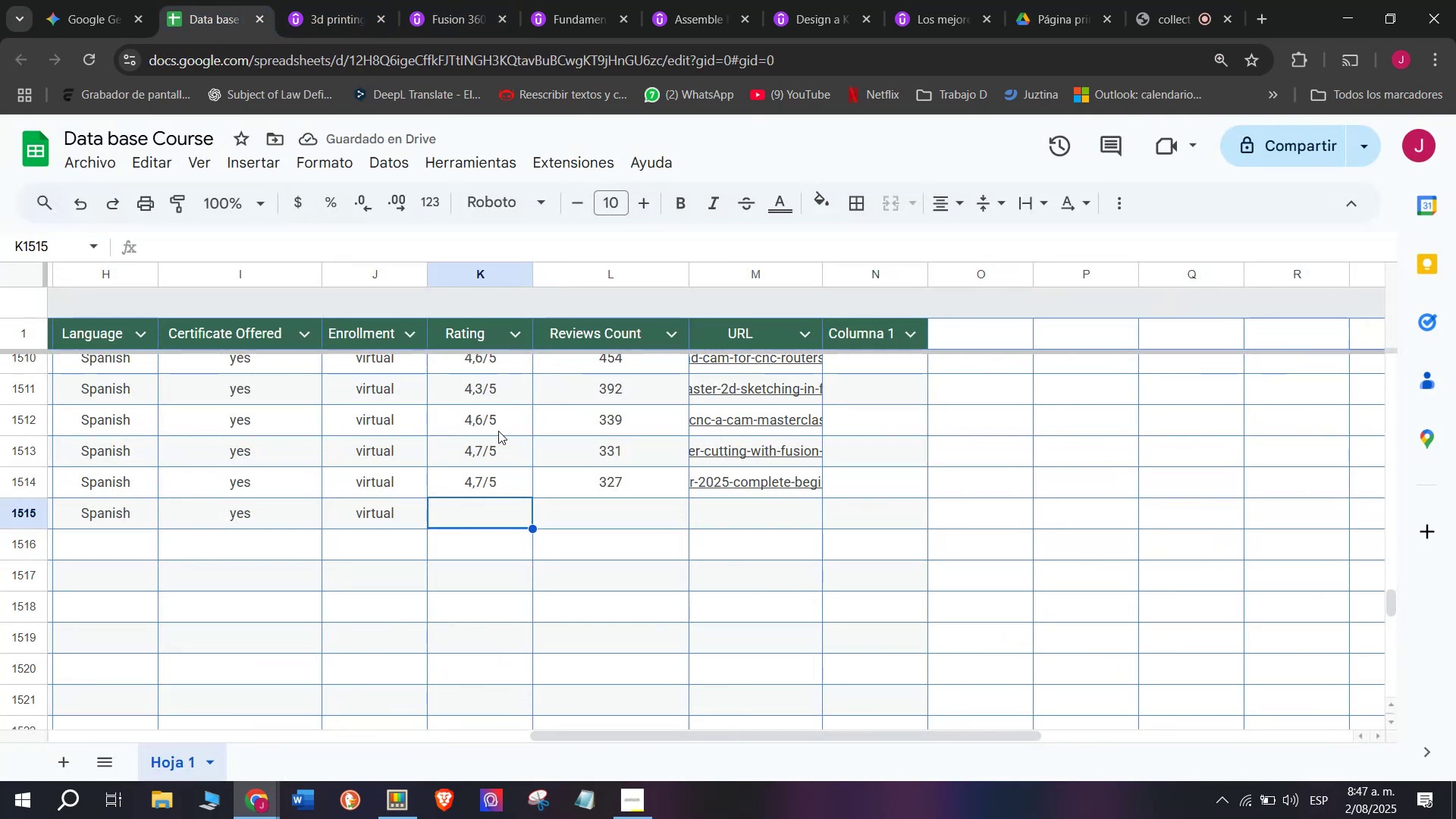 
key(Break)
 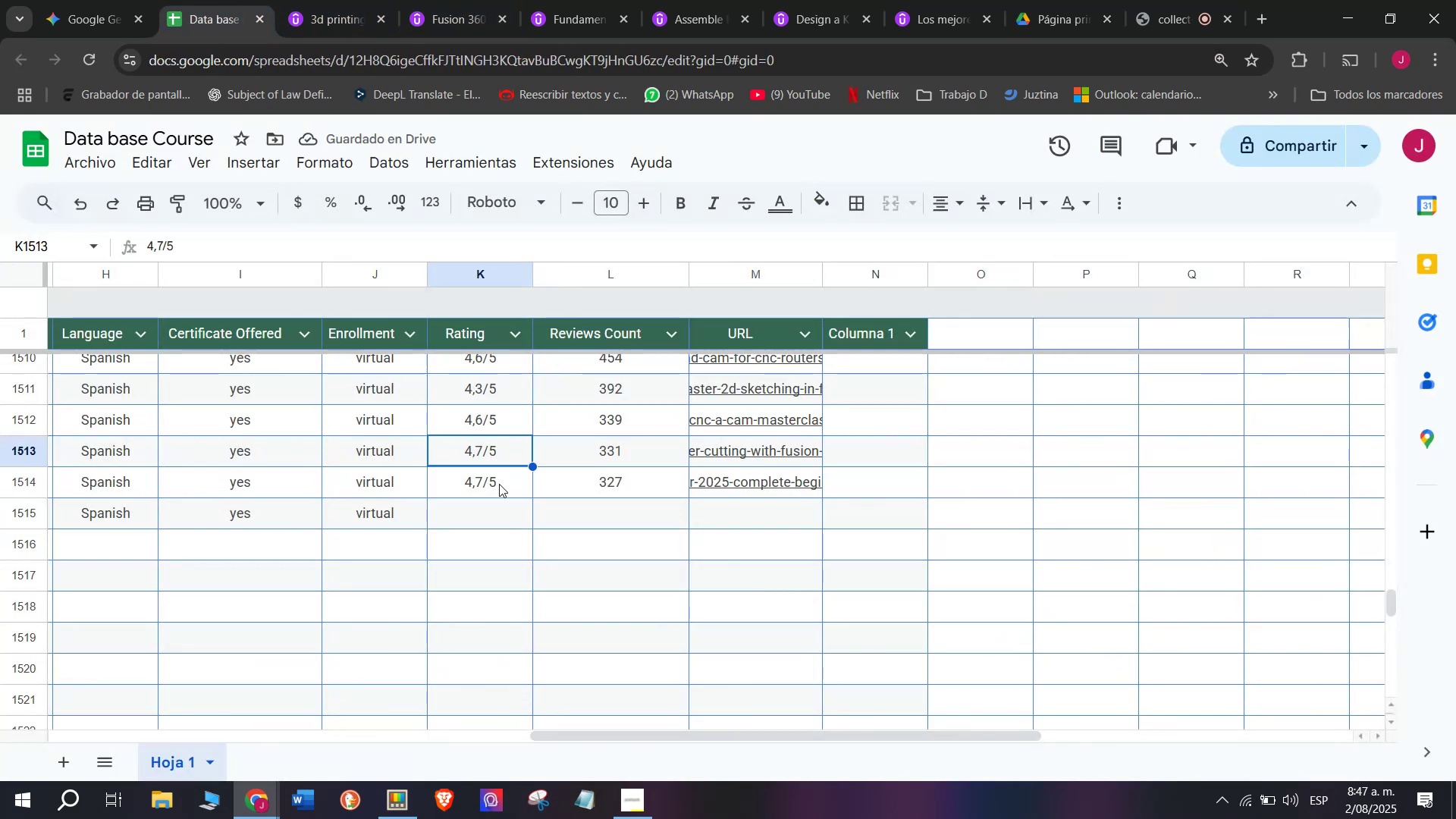 
key(Control+C)
 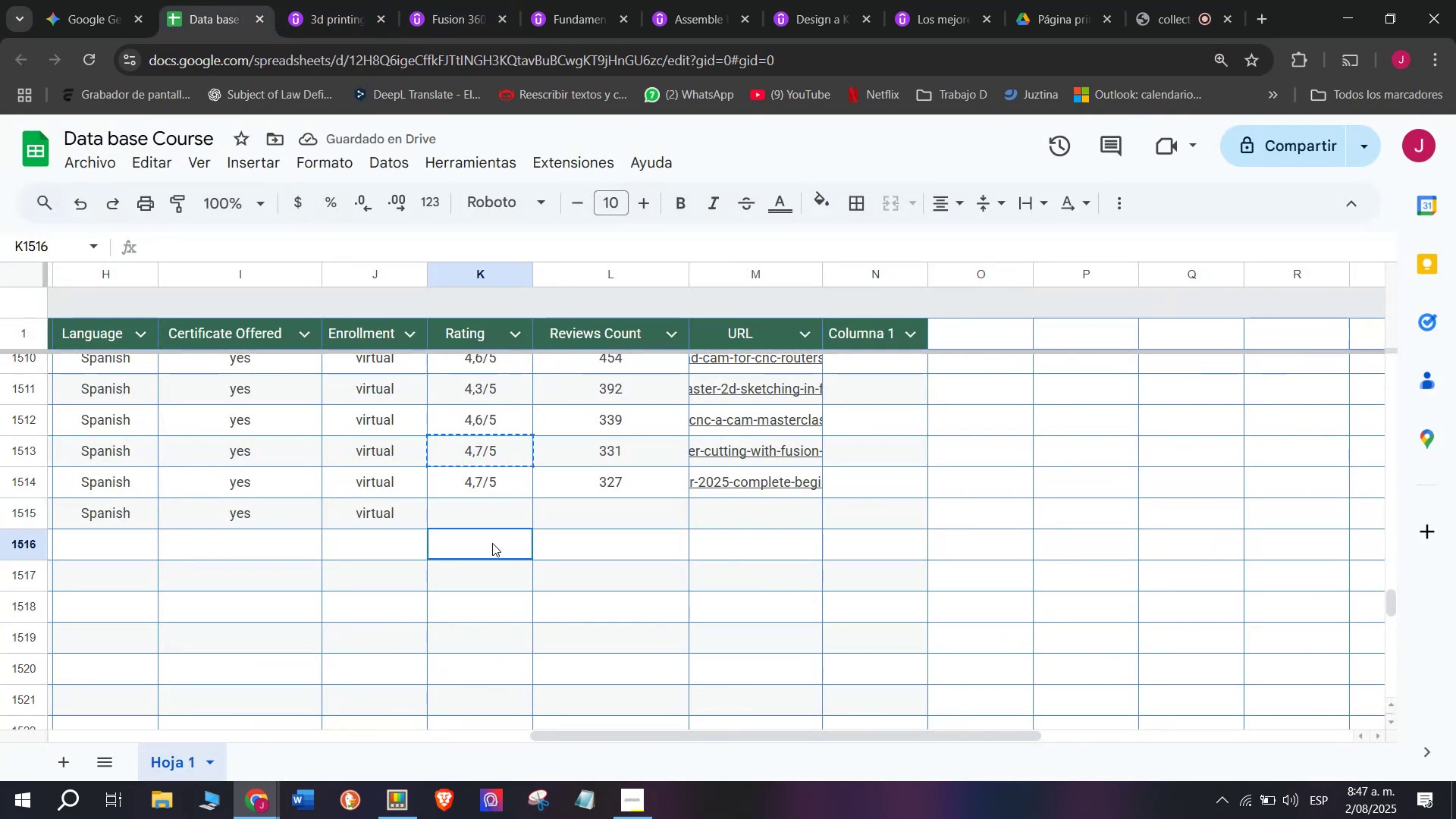 
key(Control+ControlLeft)
 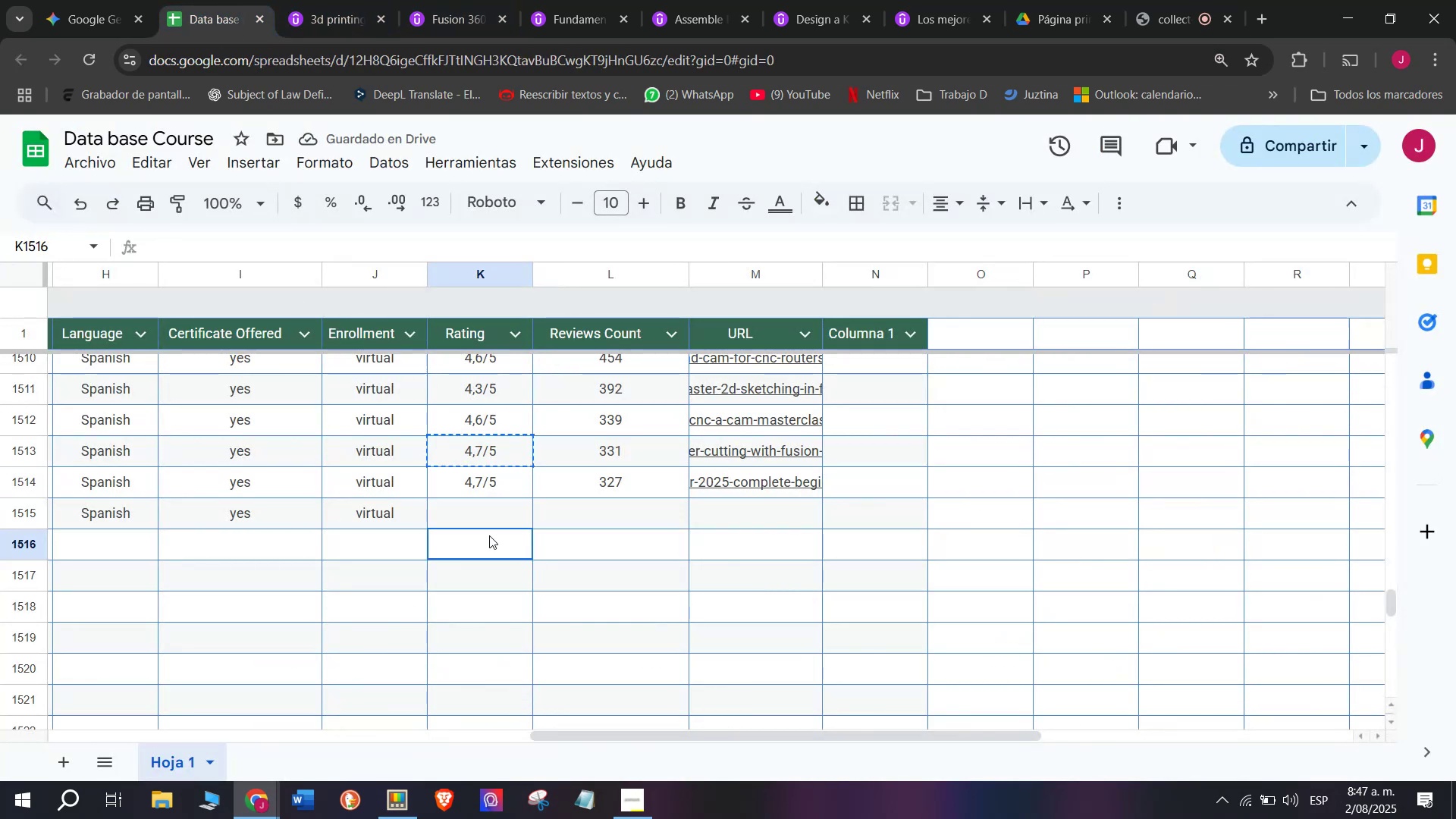 
double_click([492, 543])
 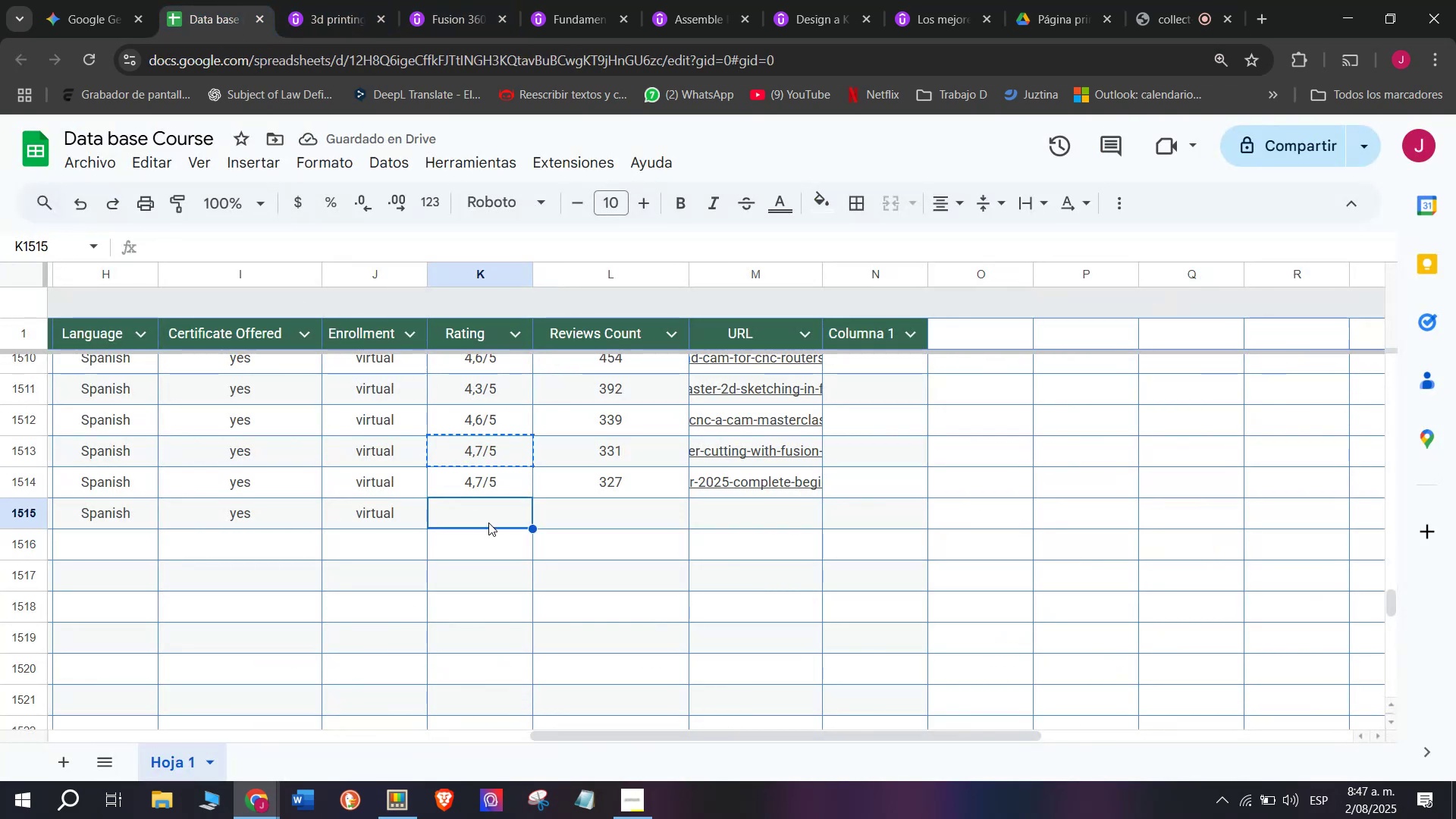 
triple_click([488, 522])
 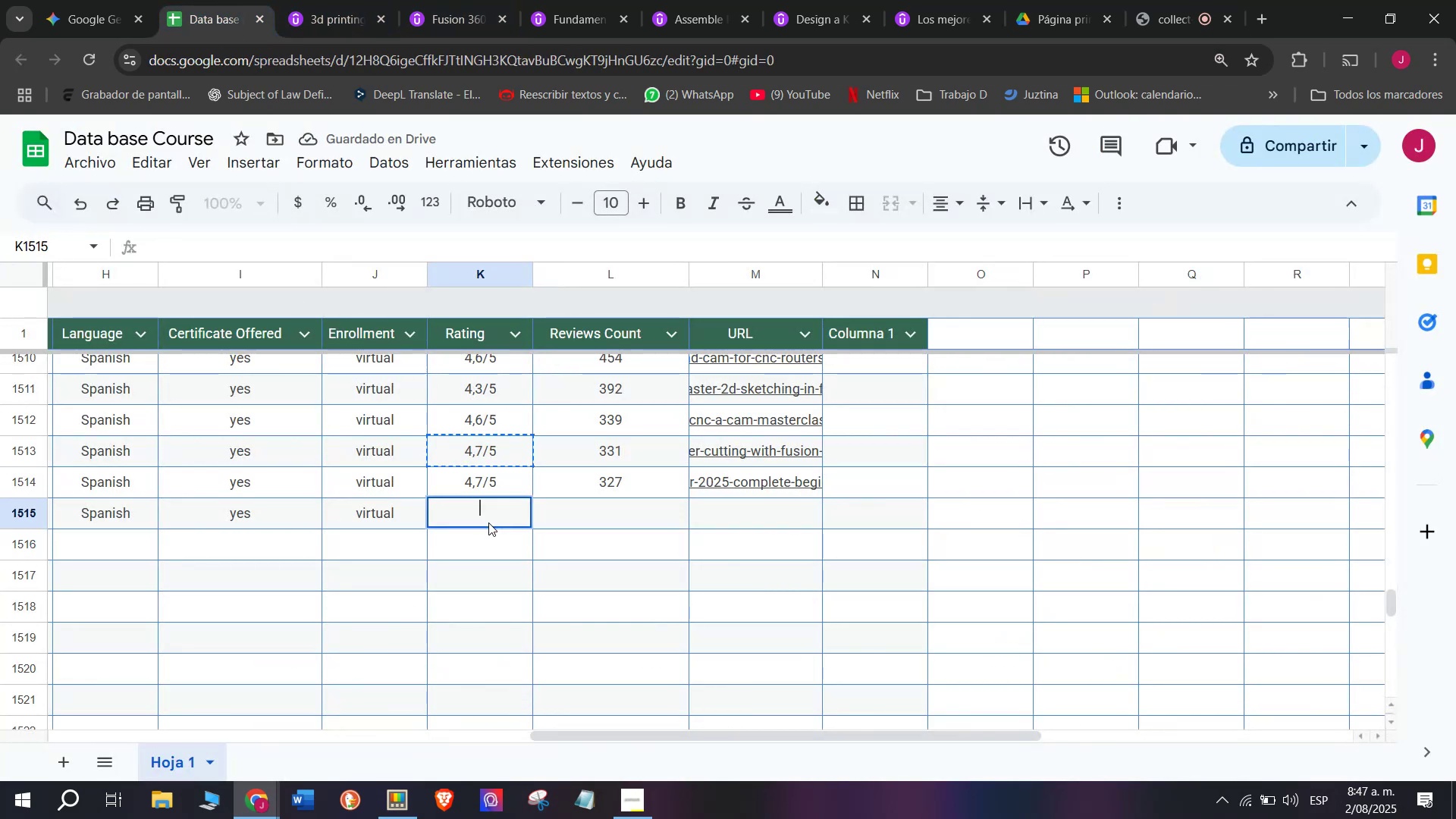 
key(Control+ControlLeft)
 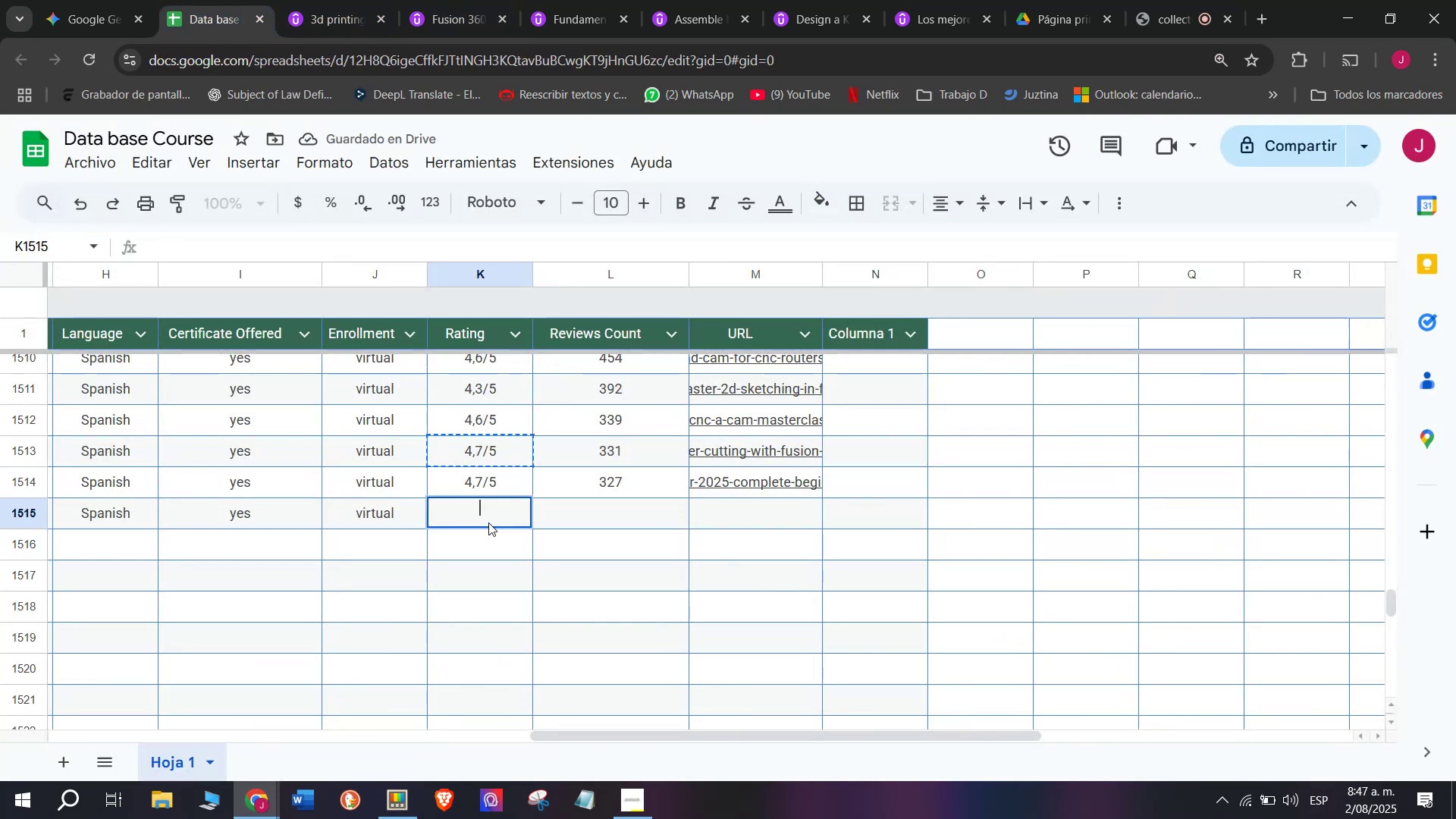 
key(Z)
 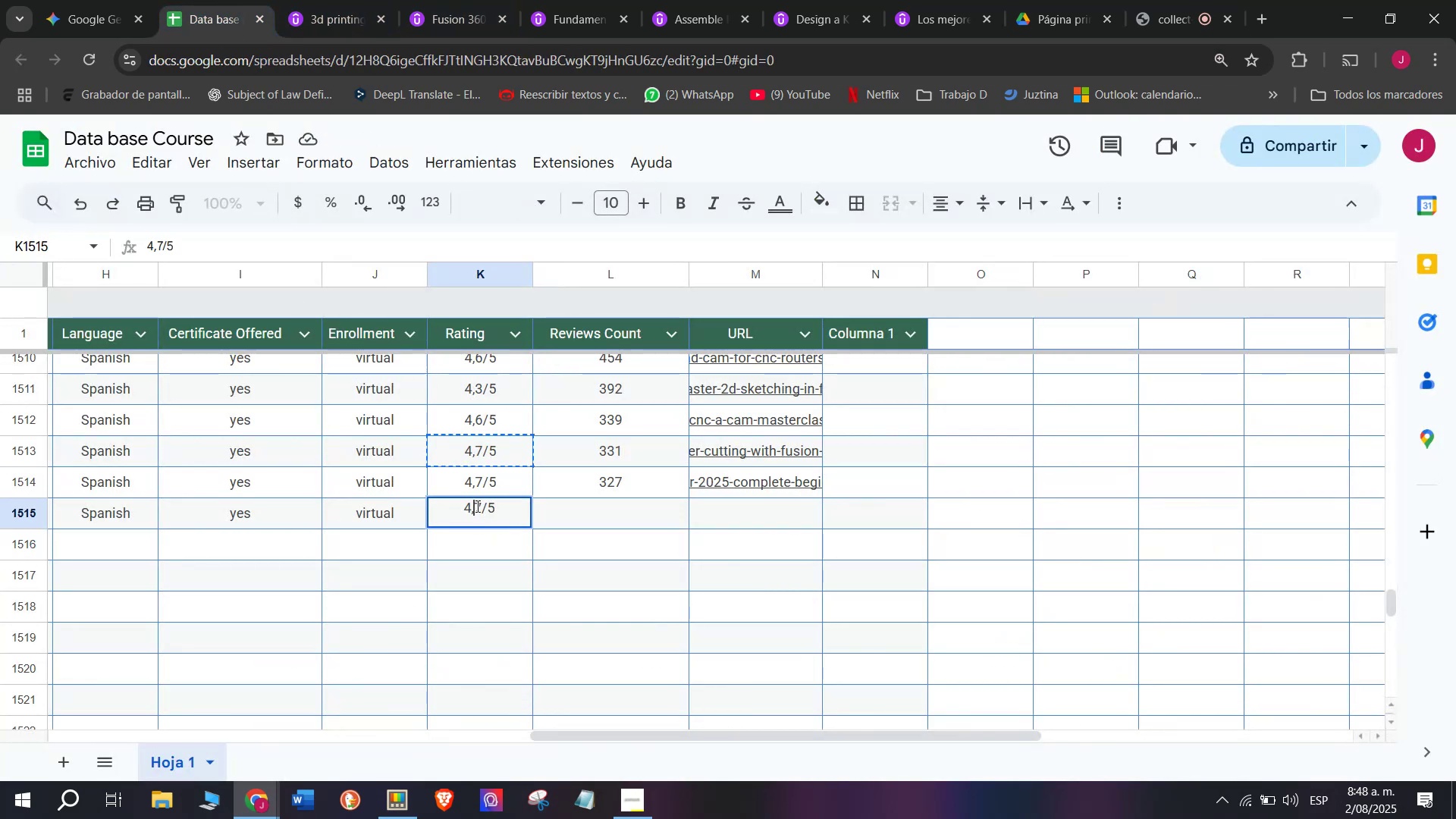 
key(Control+V)
 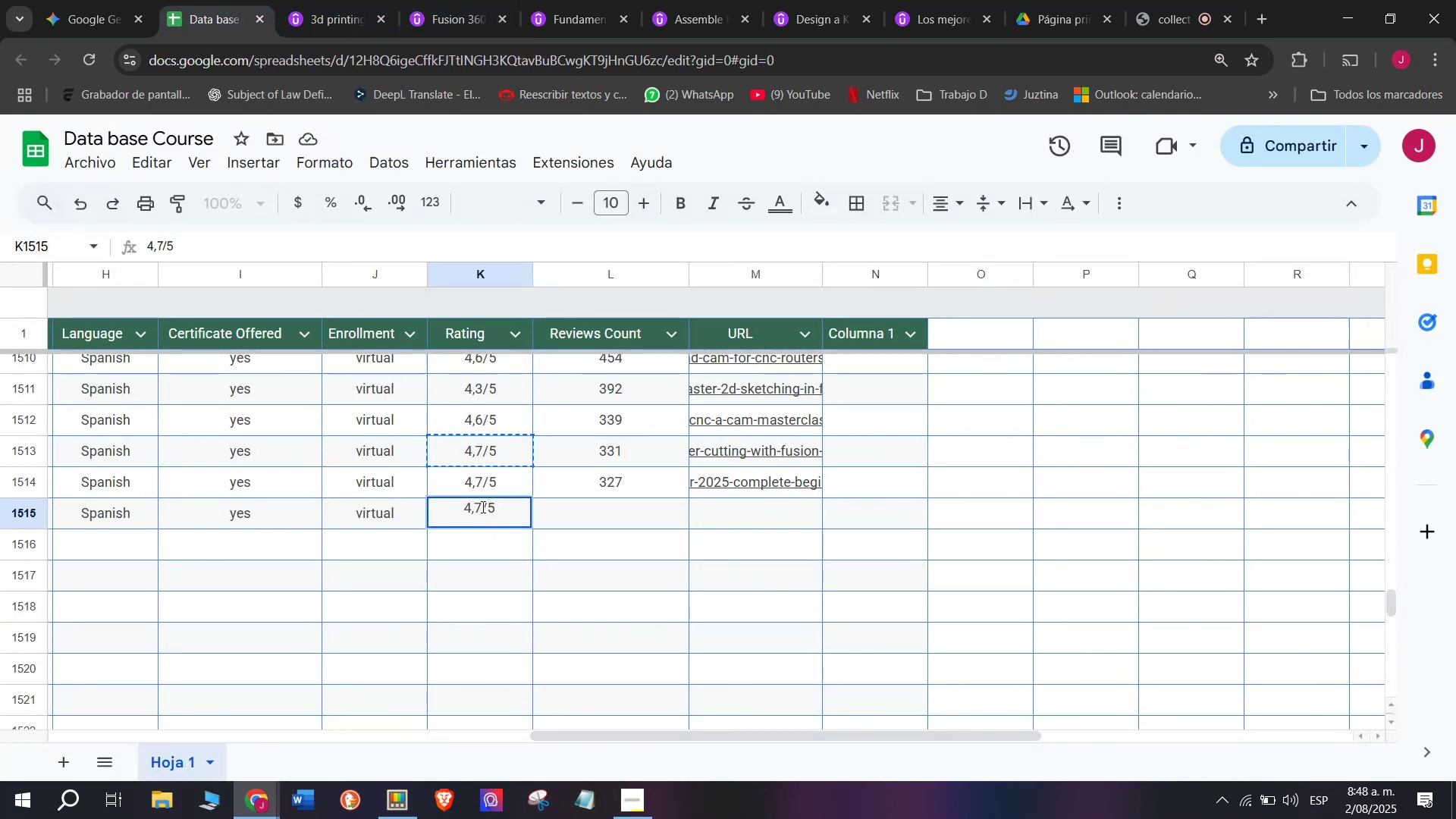 
key(Backspace)
type(q9)
 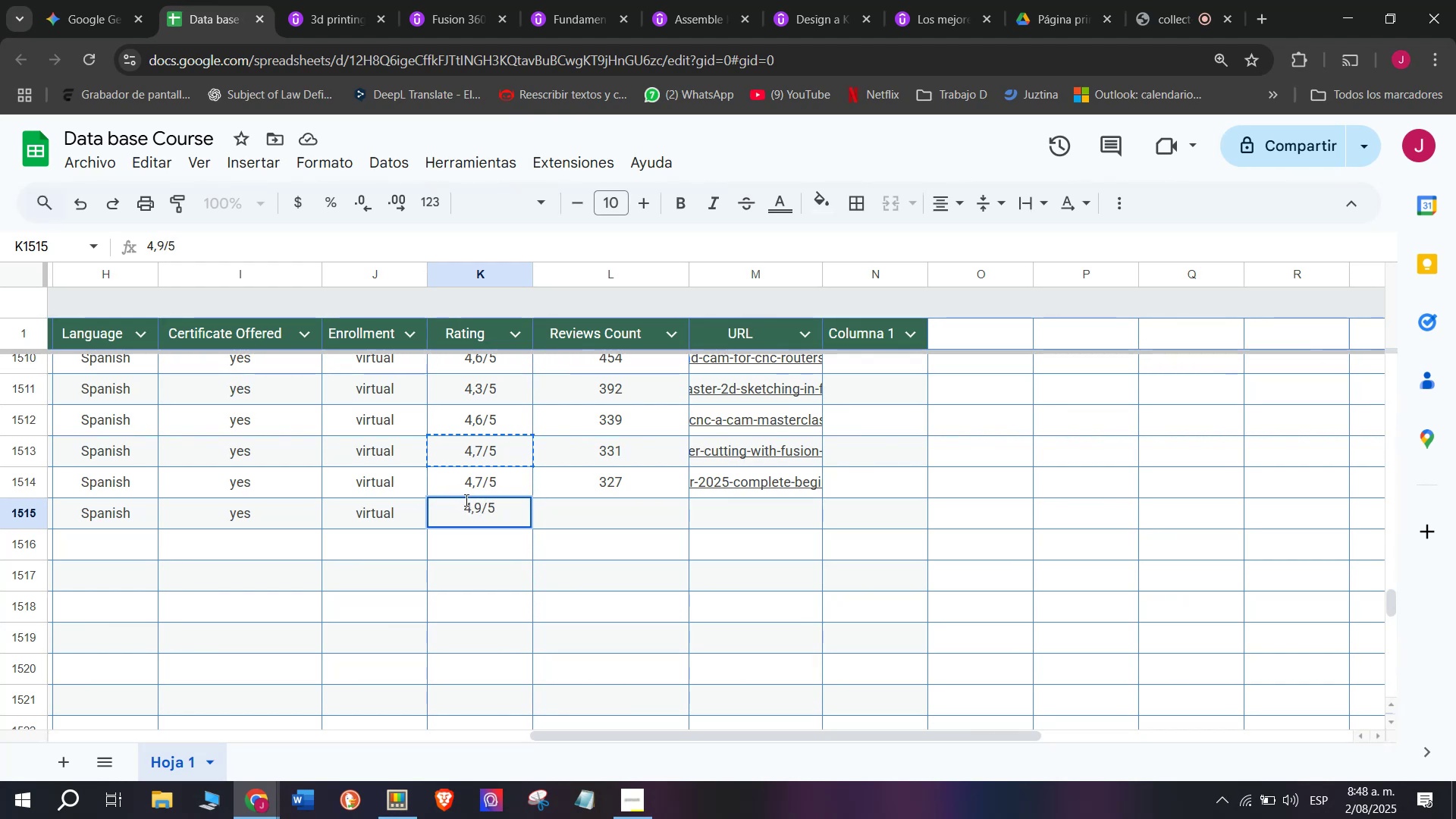 
left_click([466, 500])
 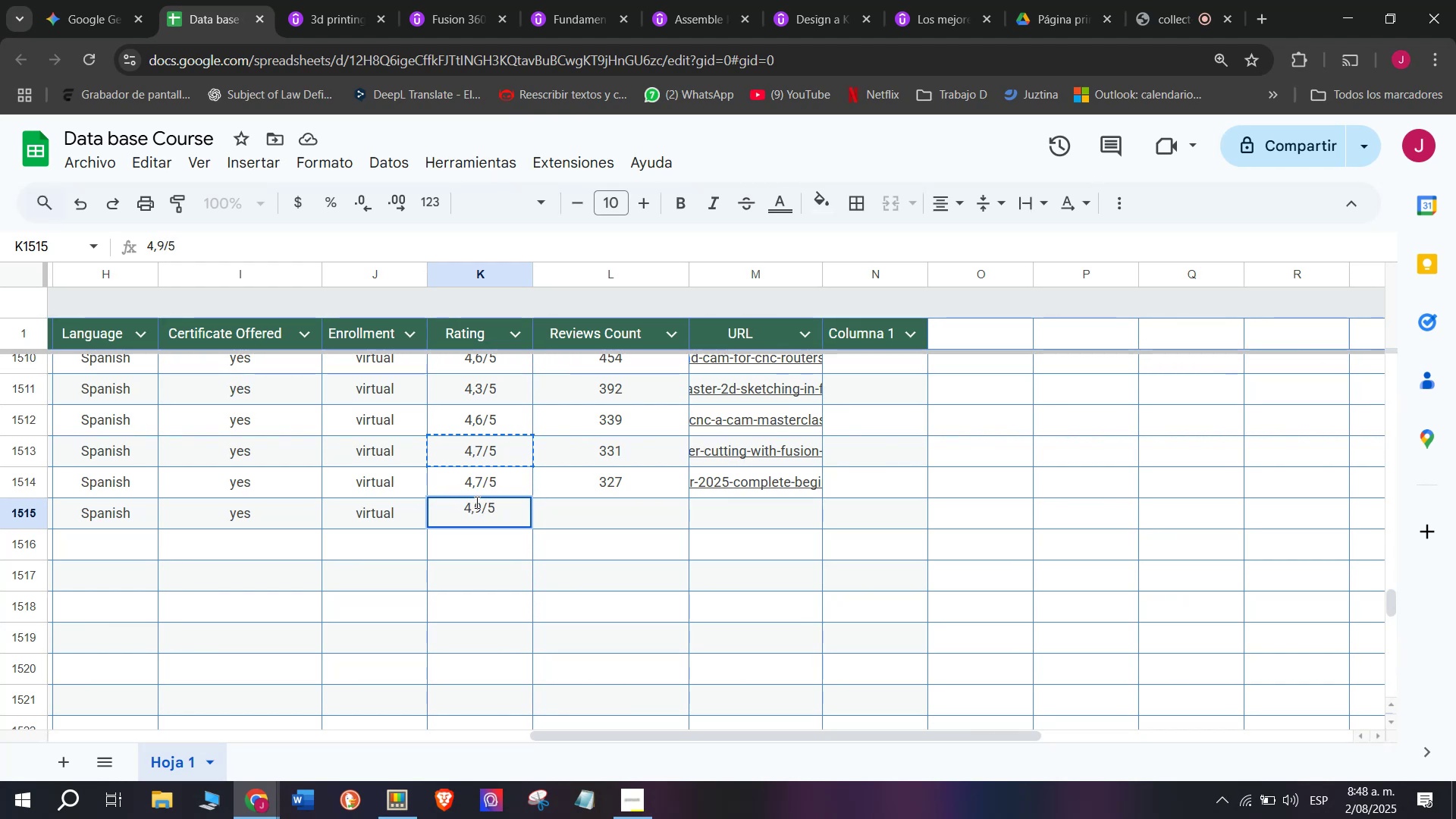 
left_click([475, 502])
 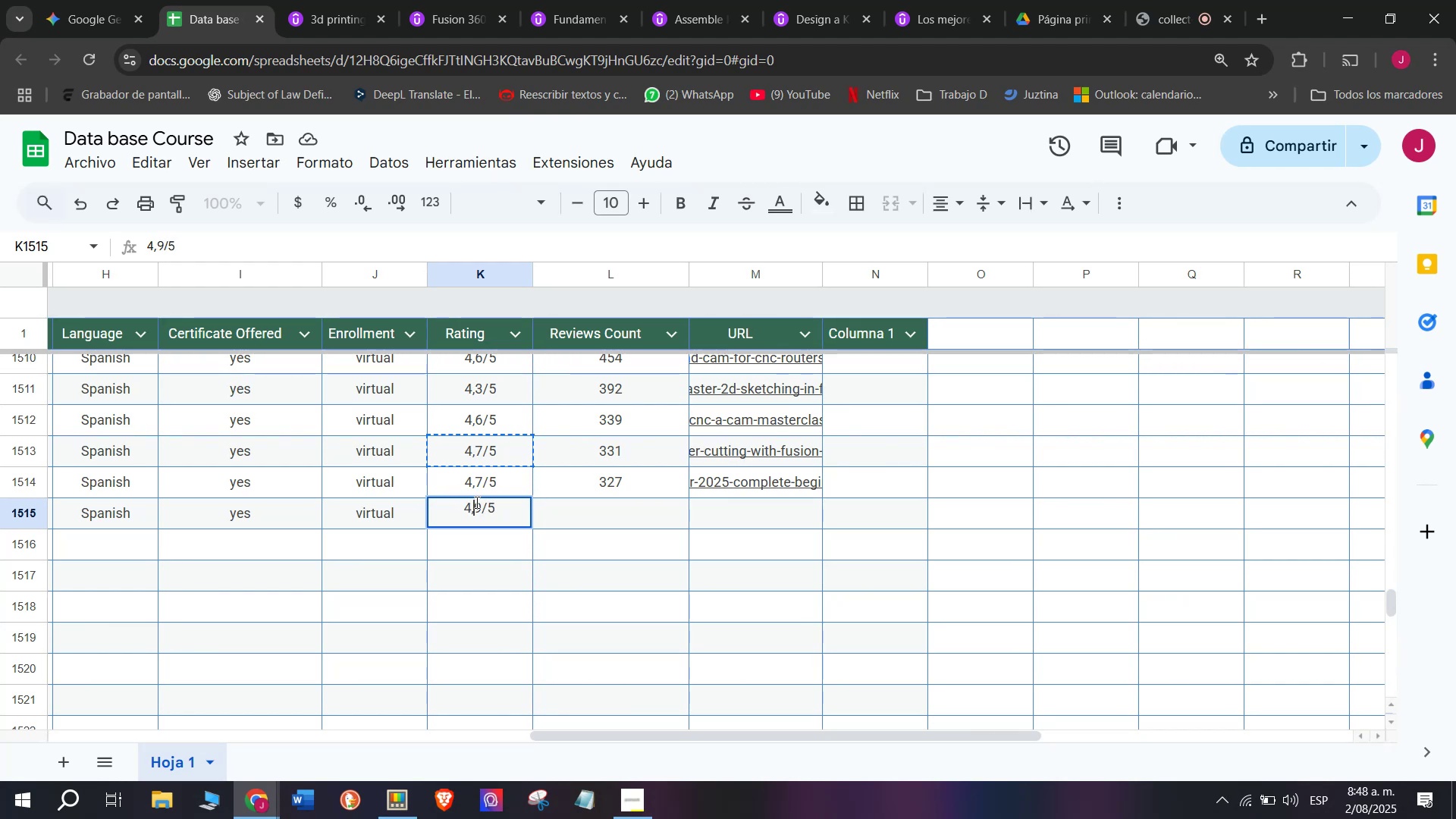 
key(Backspace)
type(qq)
key(Backspace)
type(3,)
 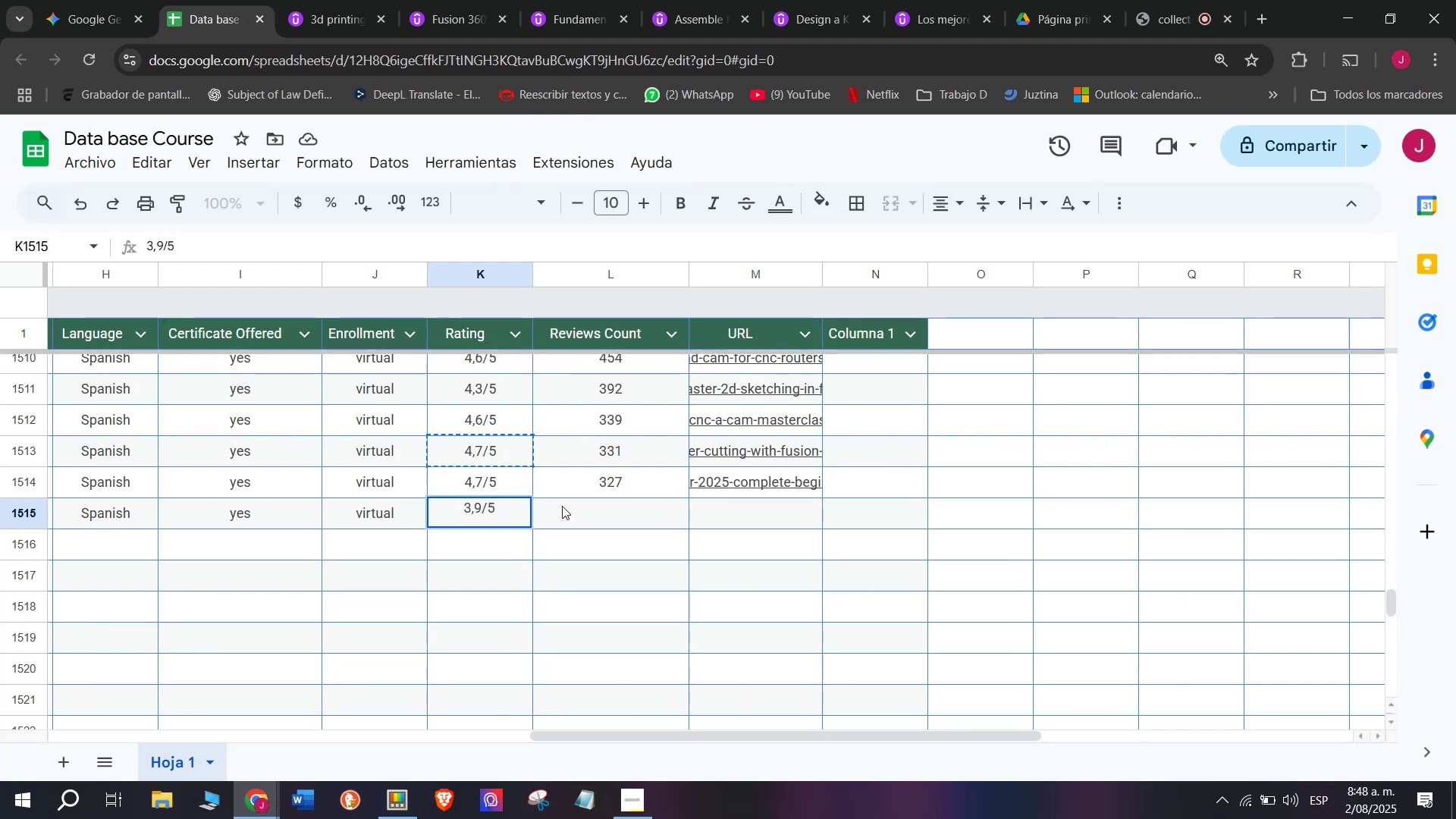 
left_click([574, 510])
 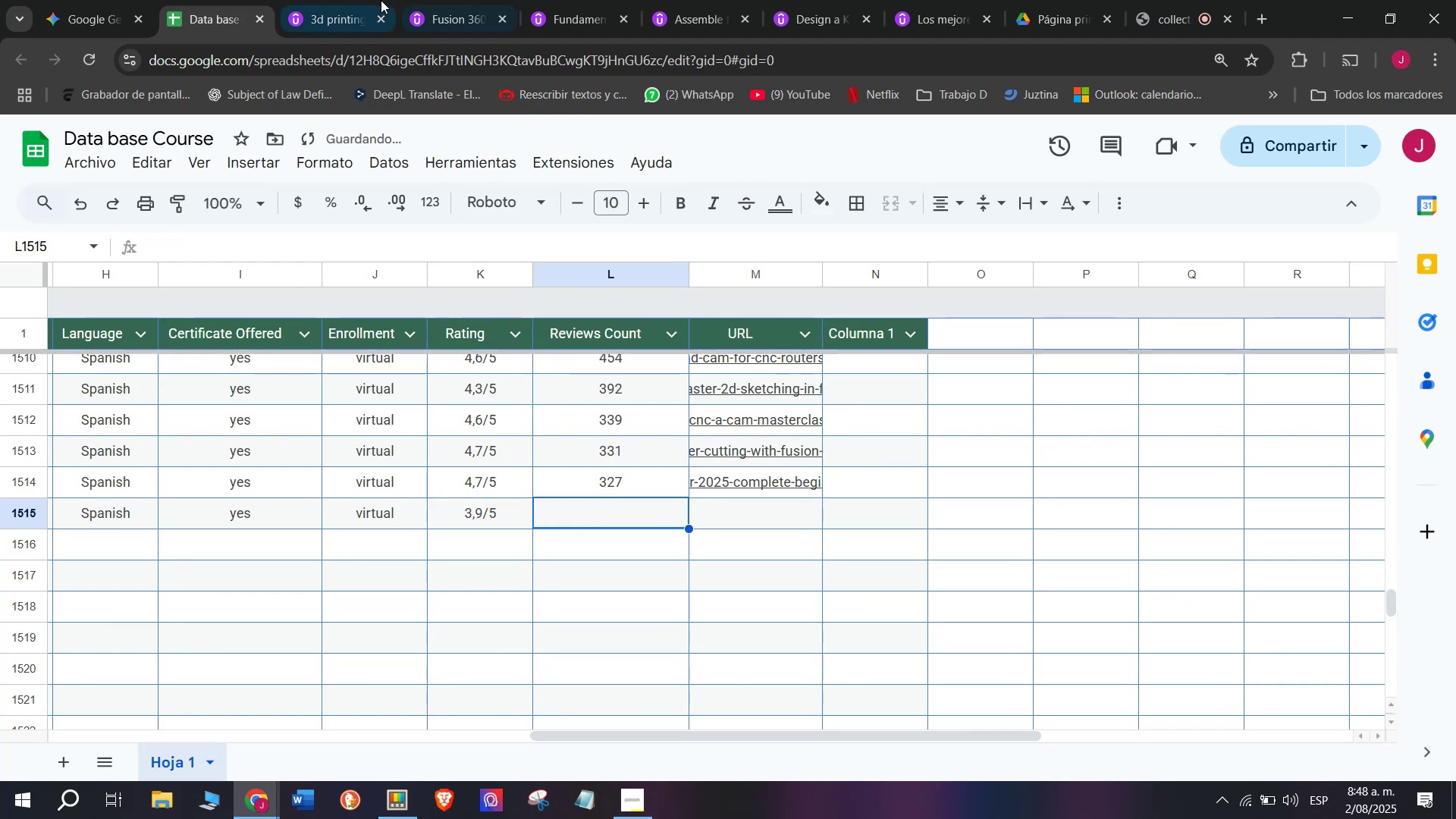 
left_click([358, 0])
 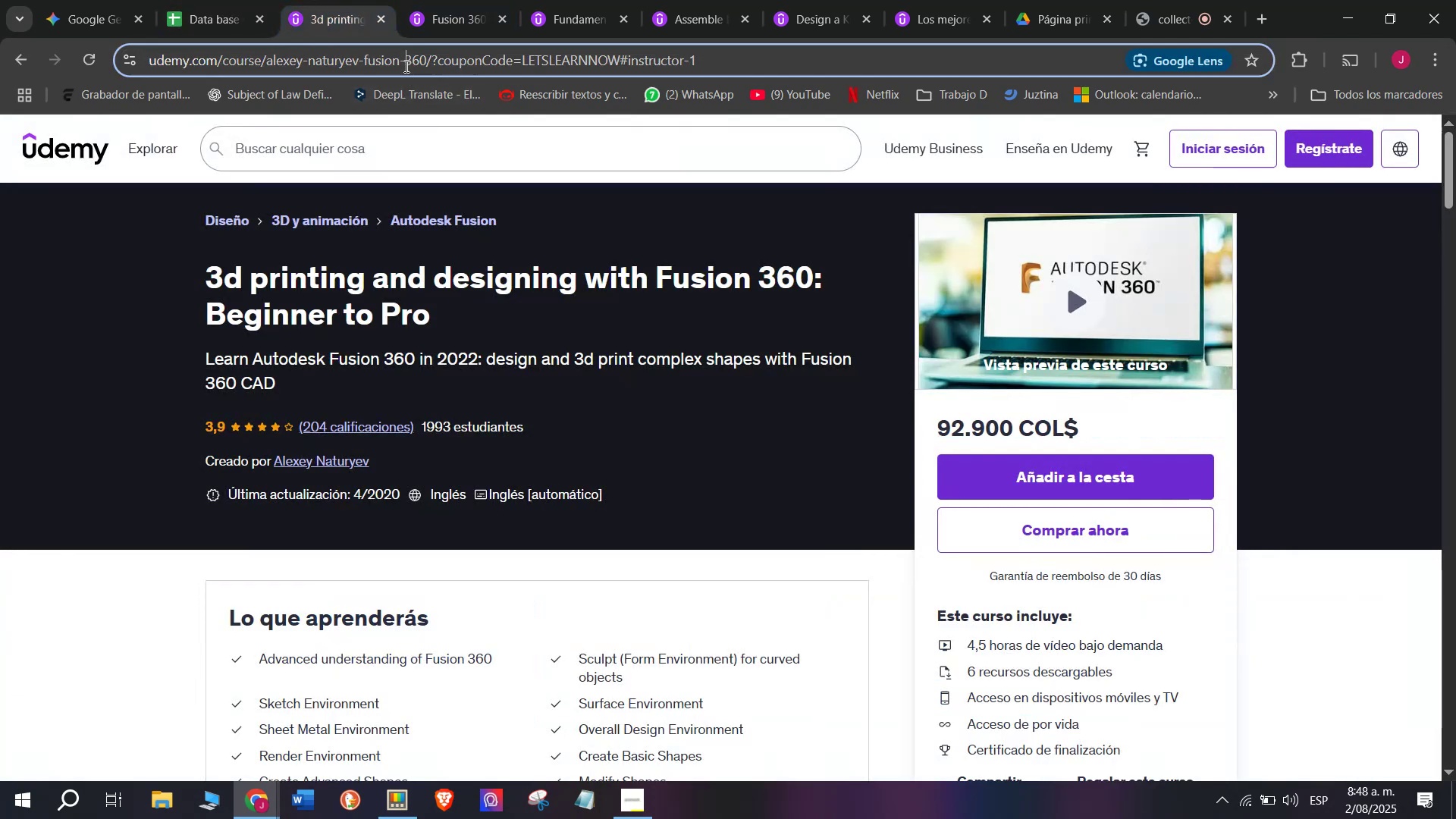 
double_click([405, 66])
 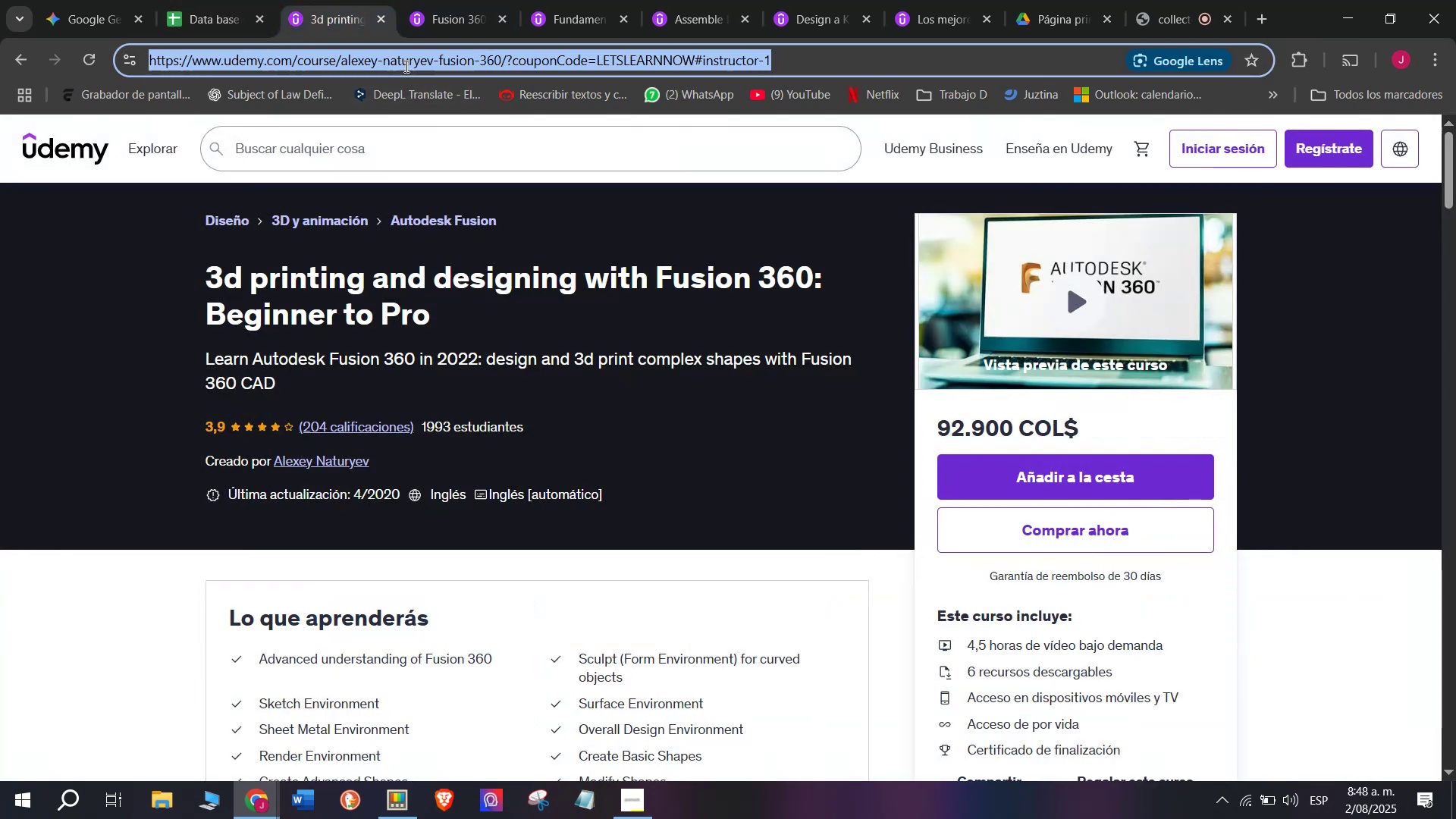 
triple_click([405, 66])
 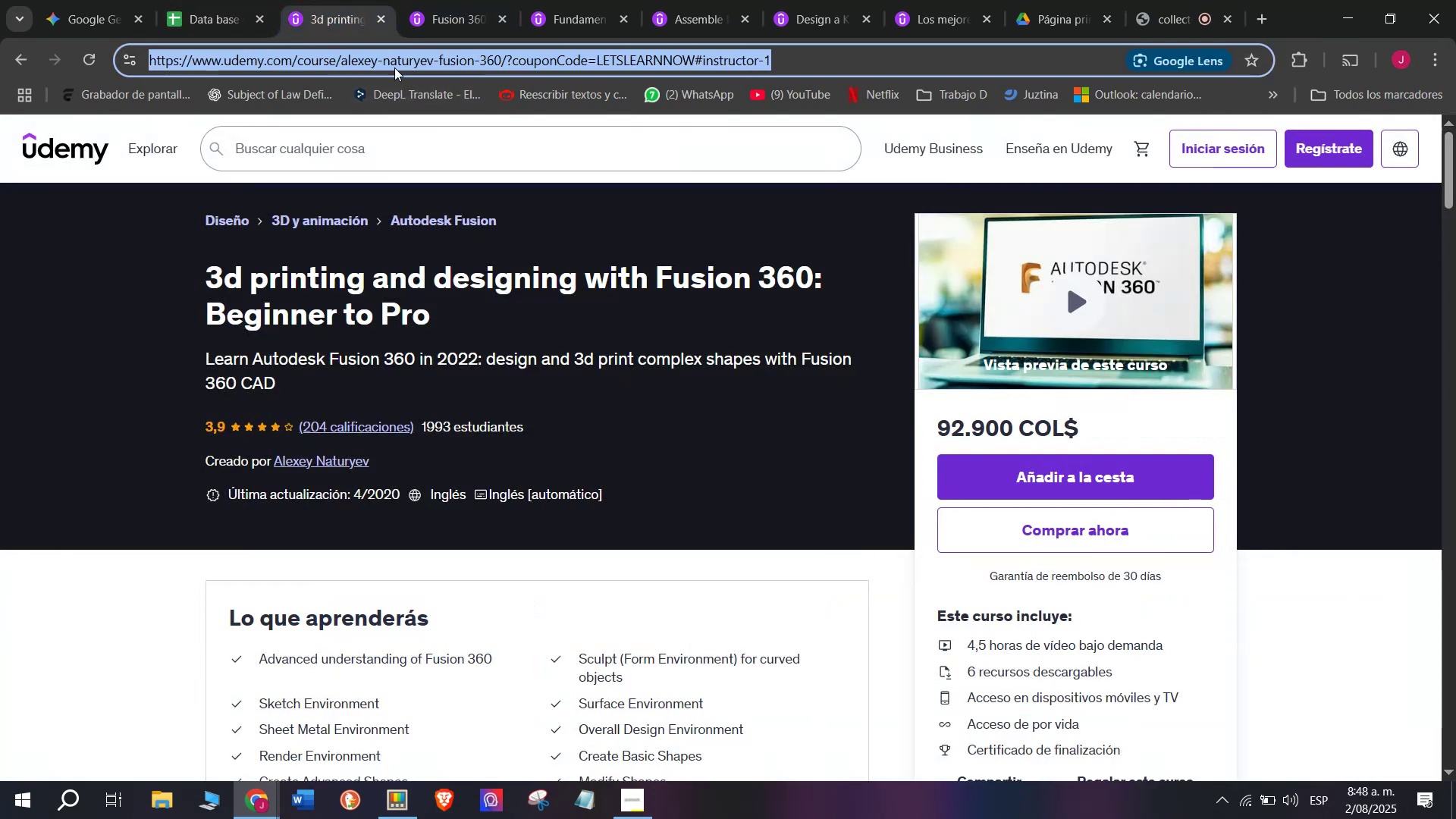 
key(Break)
 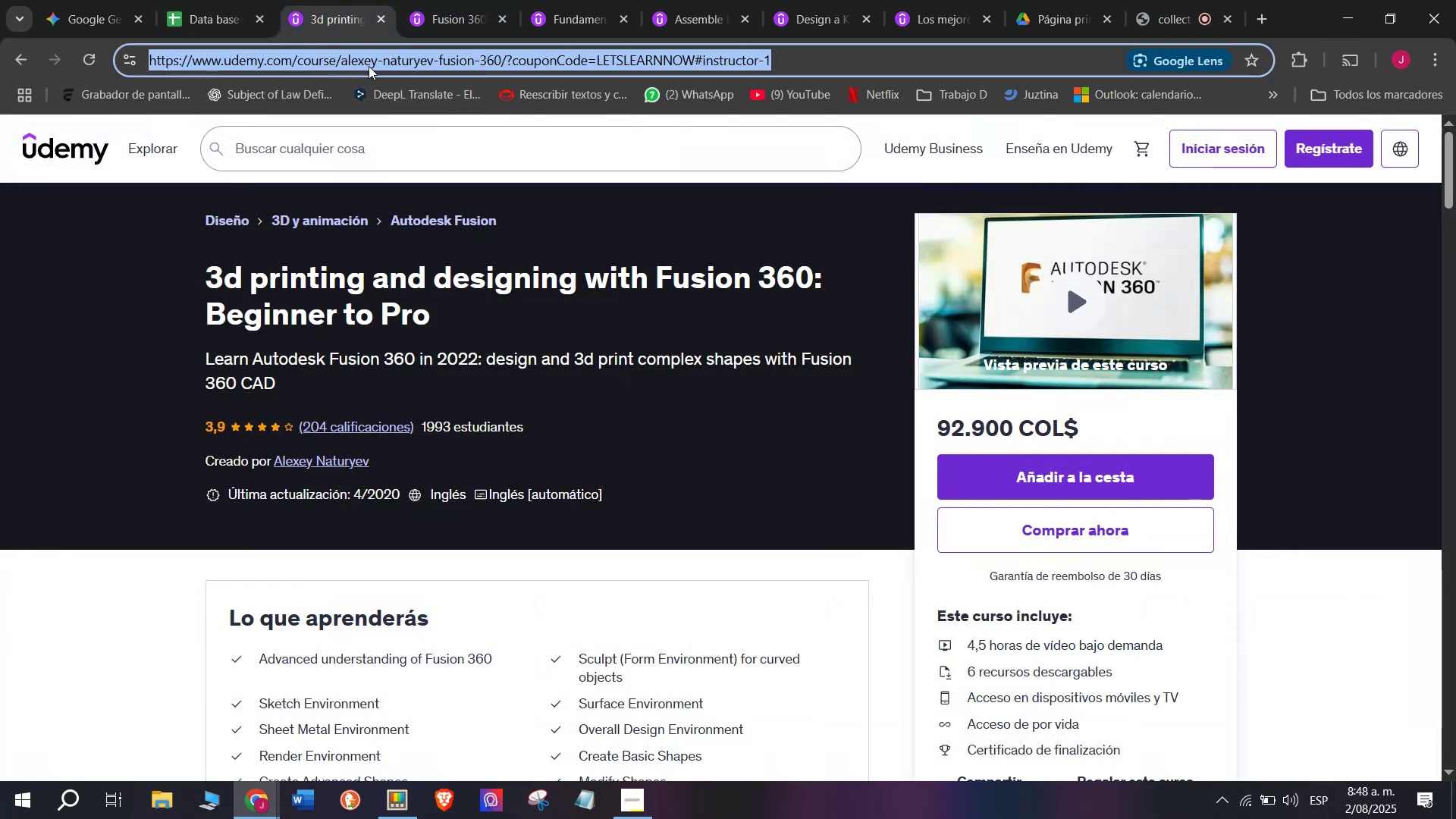 
key(Control+ControlLeft)
 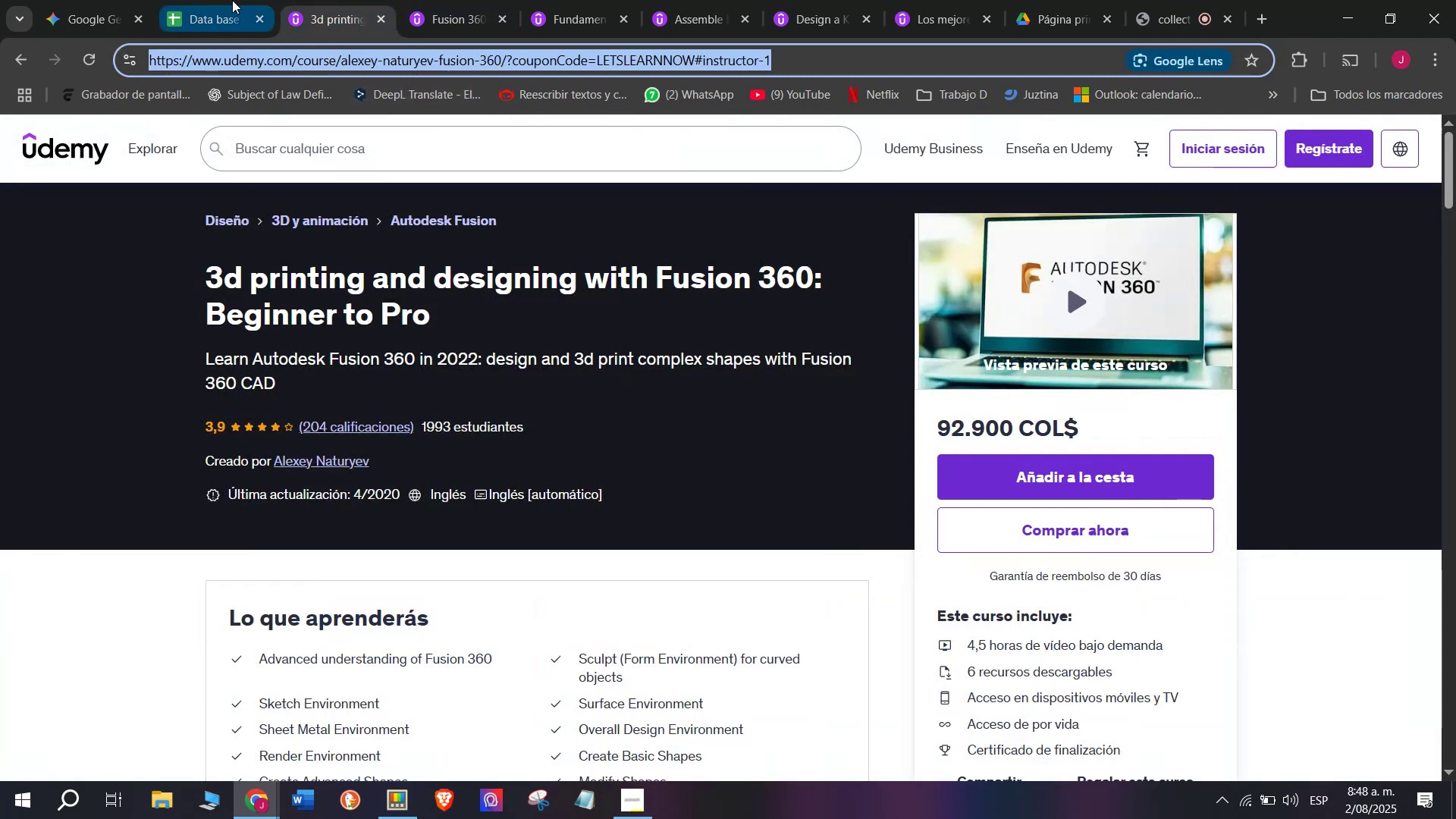 
key(Control+C)
 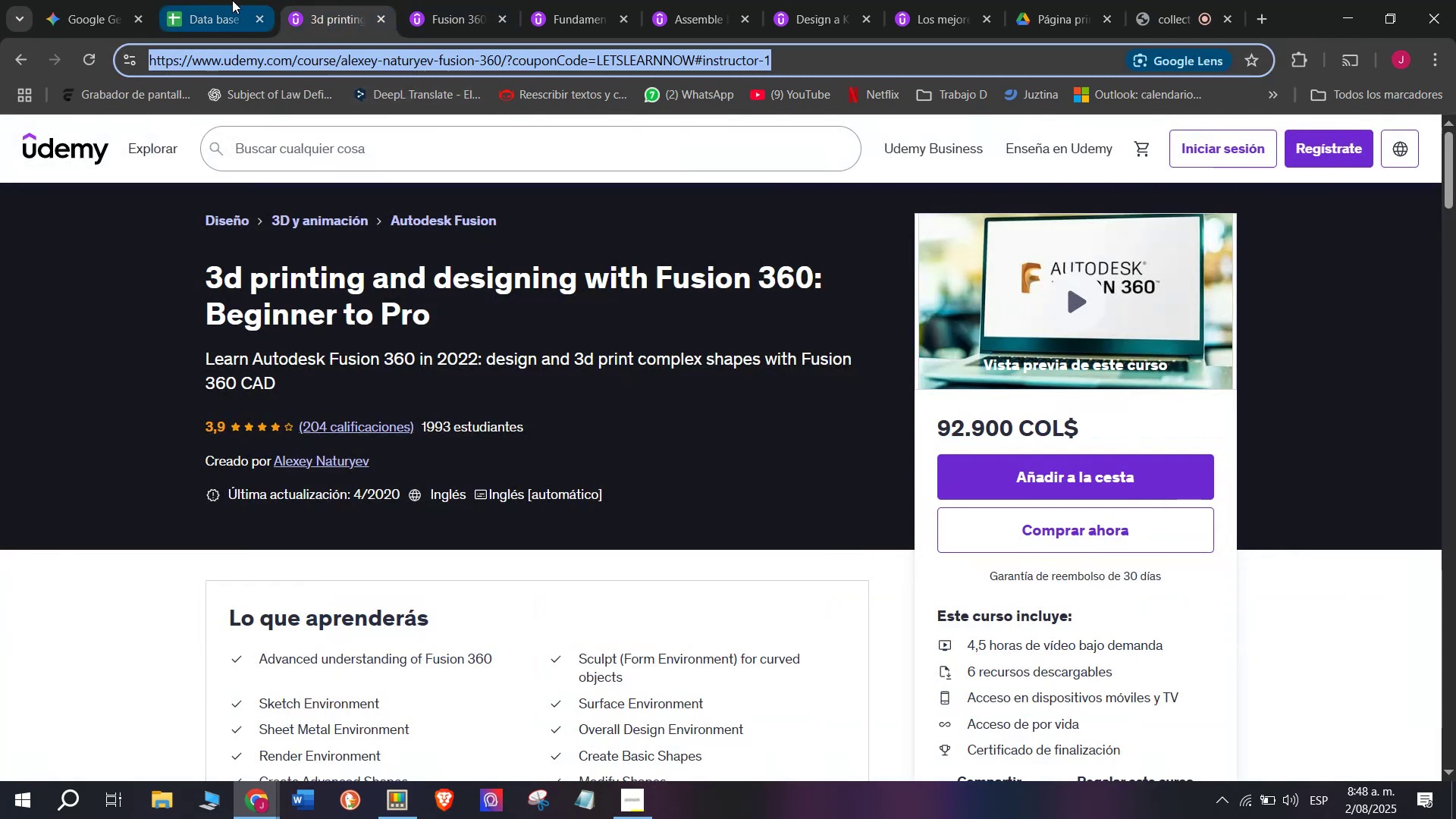 
left_click([232, 0])
 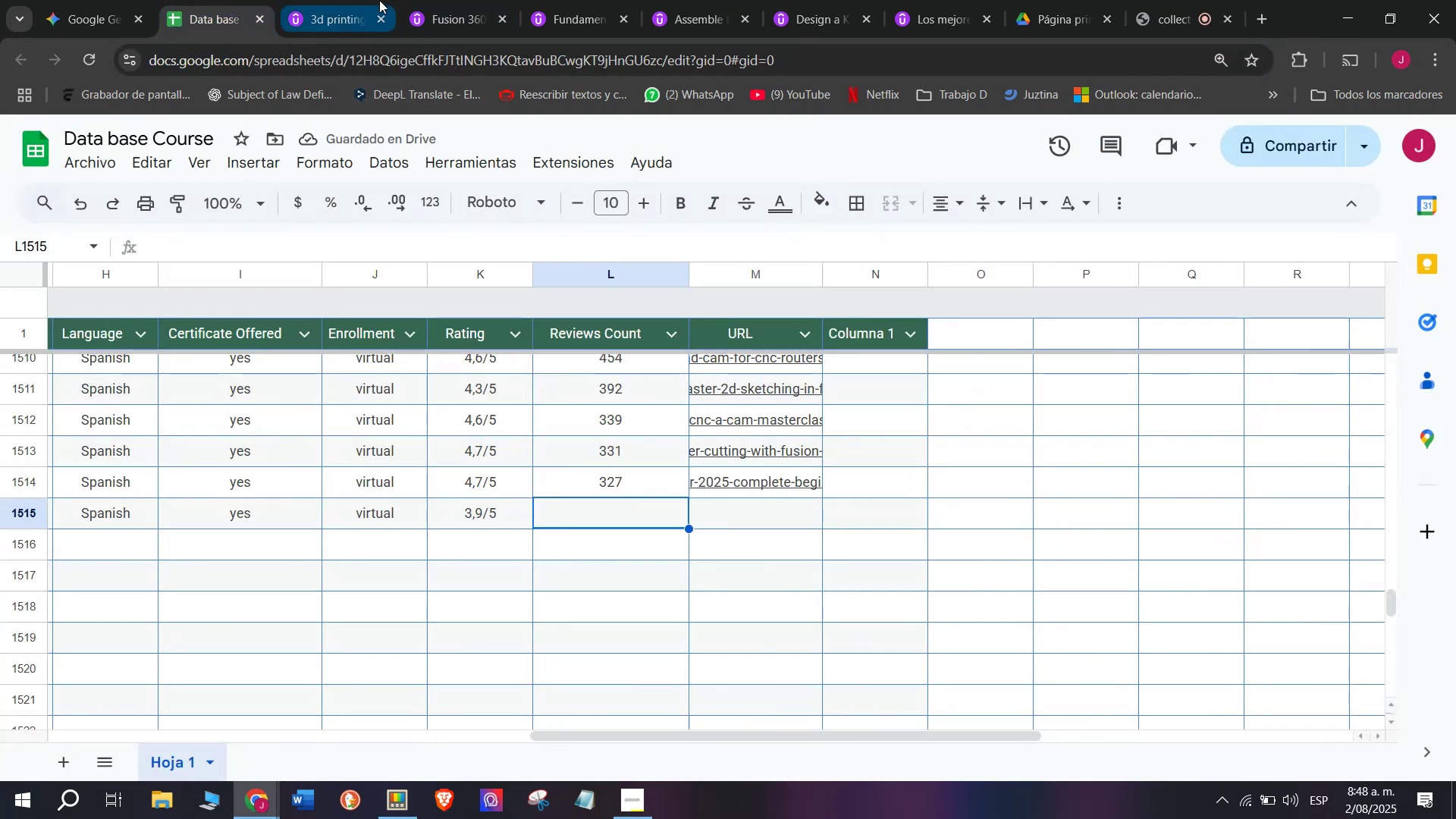 
left_click([340, 0])
 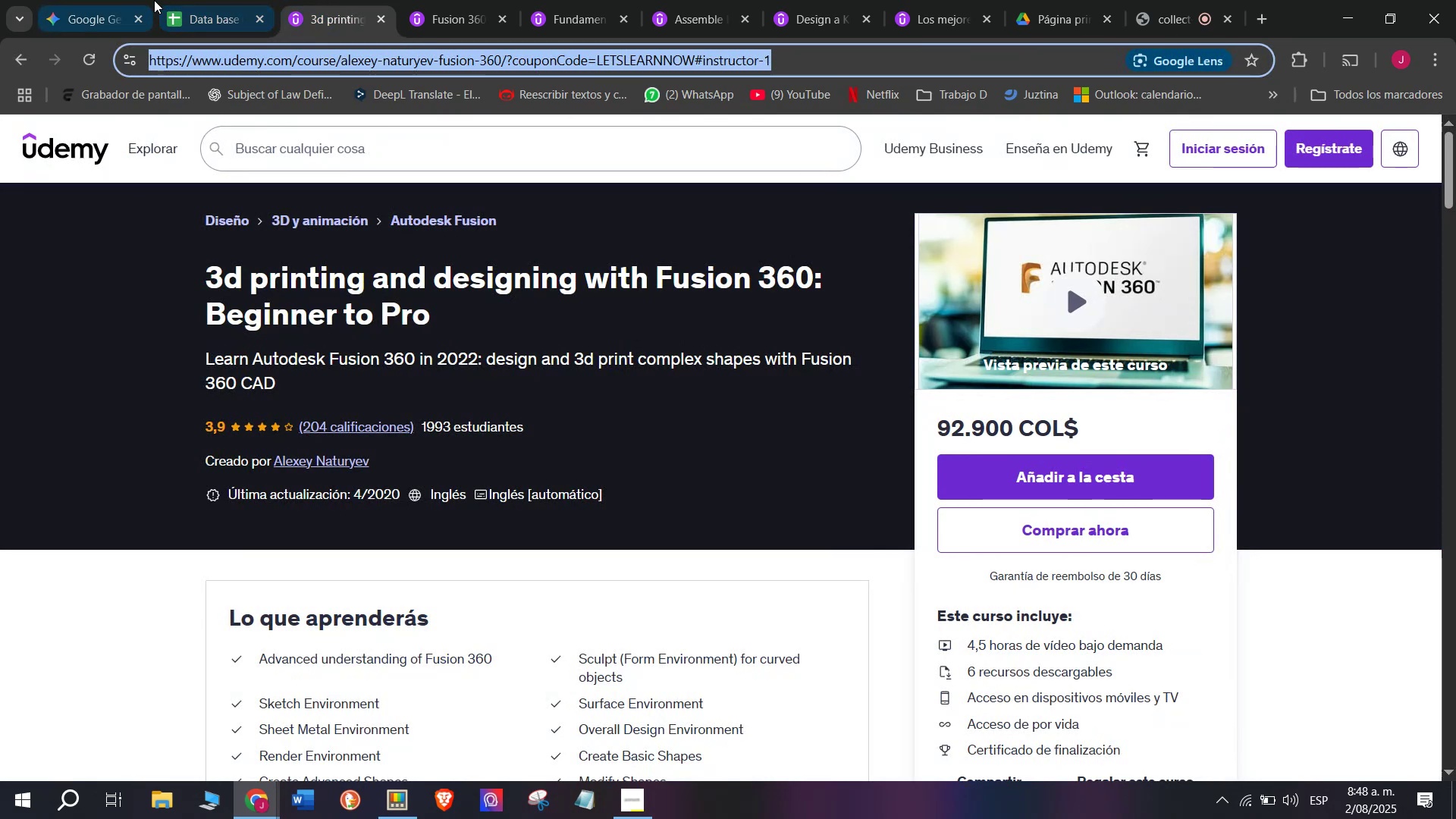 
double_click([209, 0])
 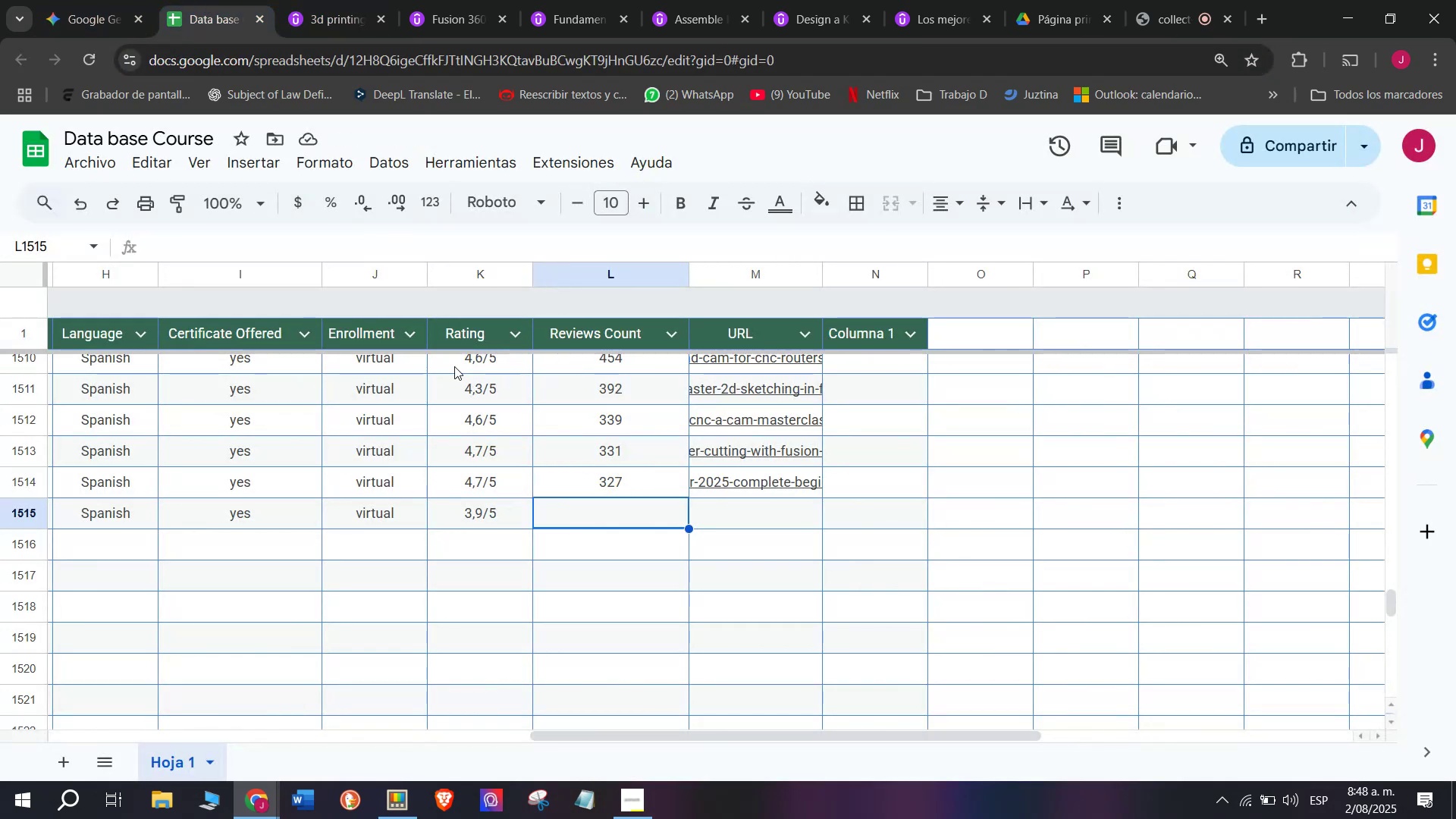 
type(204)
 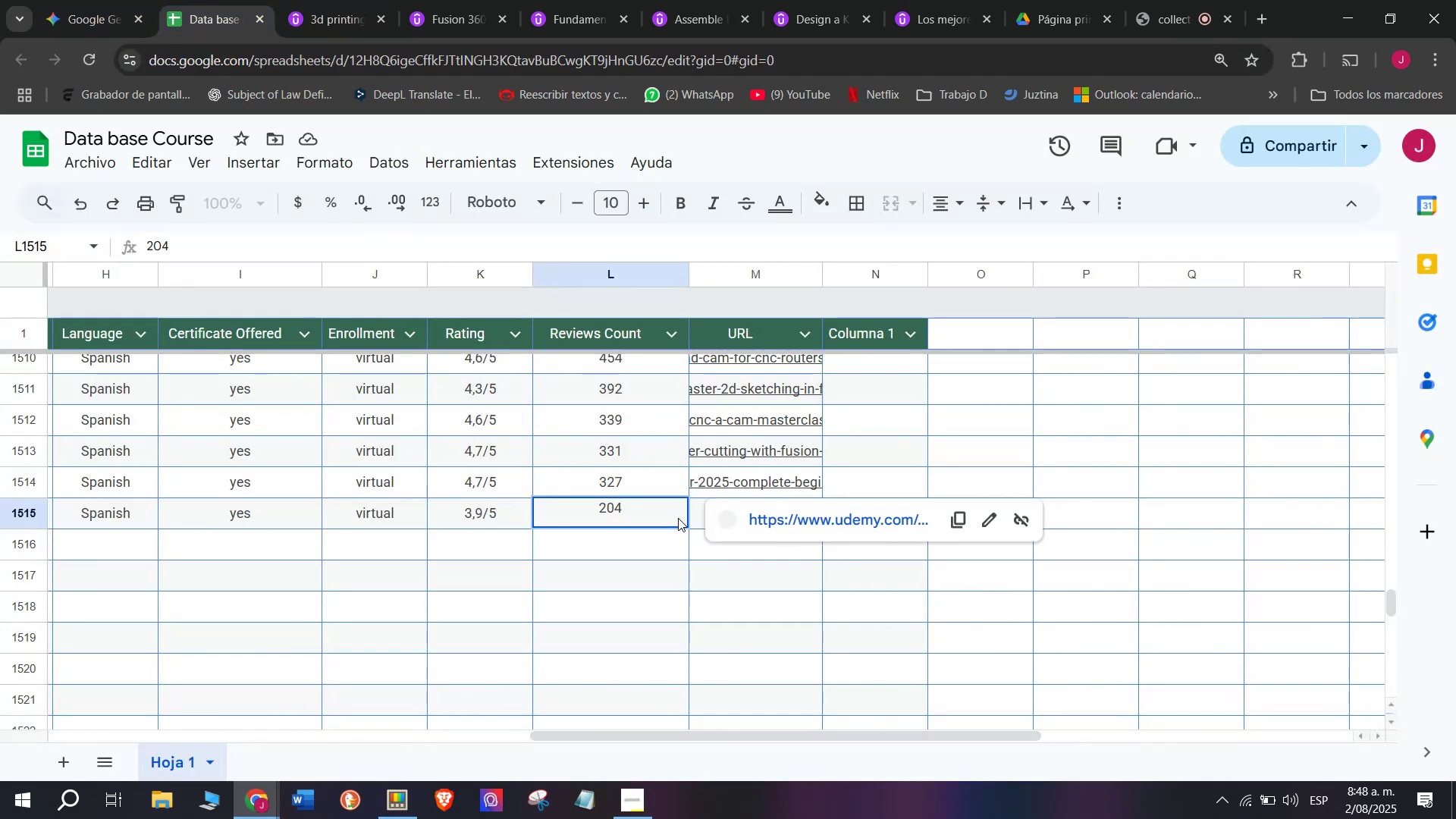 
left_click([692, 524])
 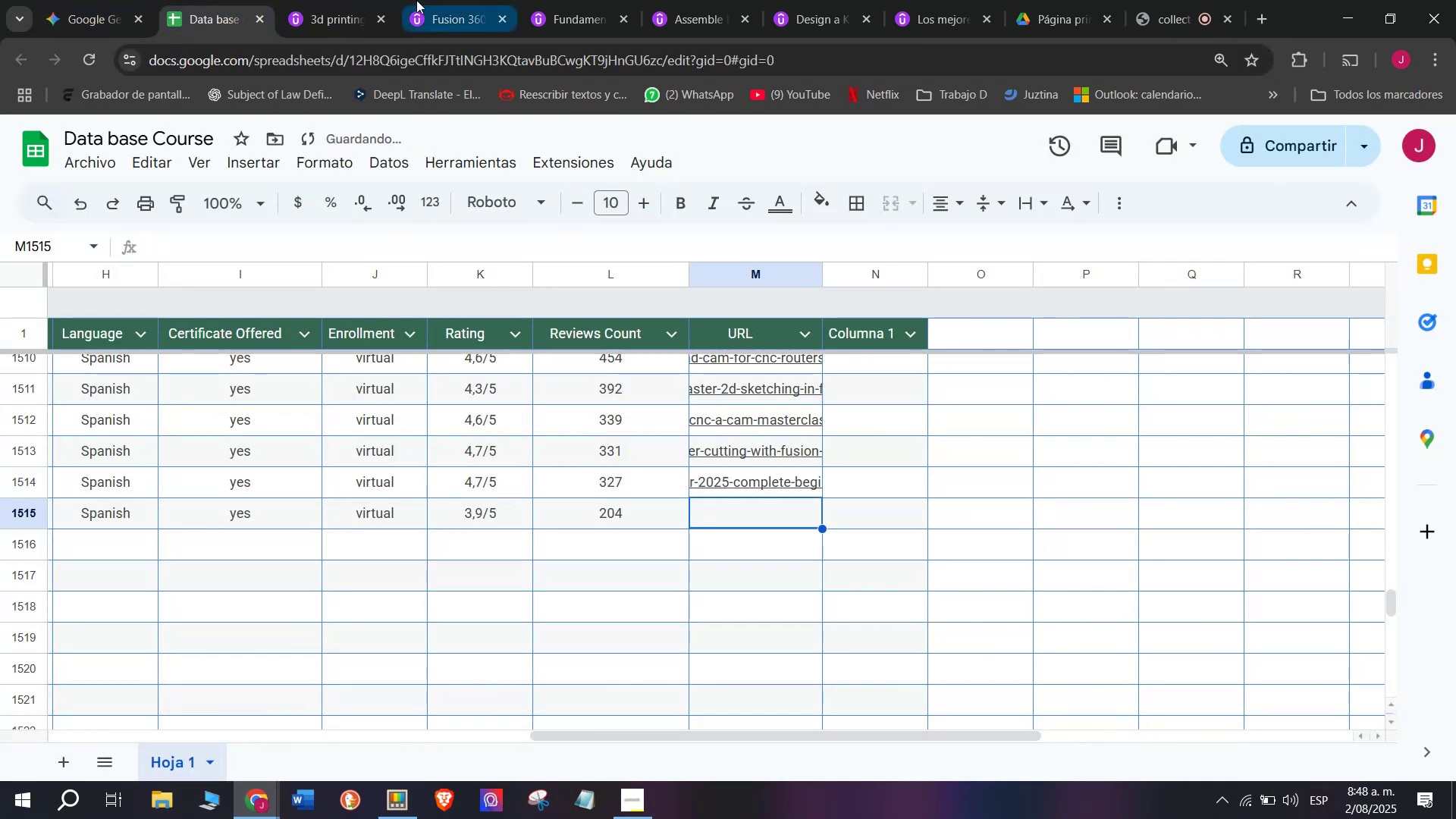 
left_click([346, 0])
 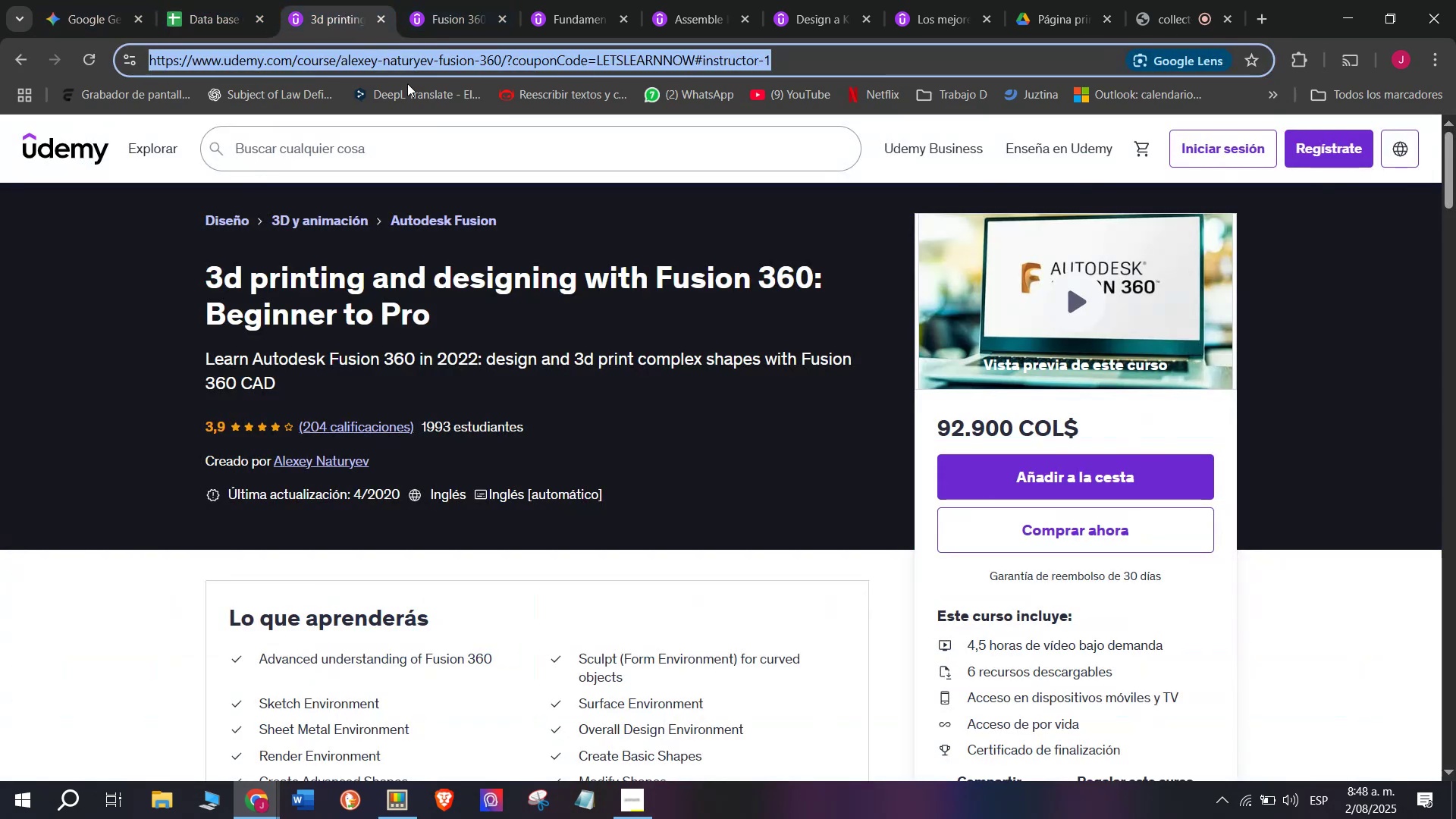 
key(Break)
 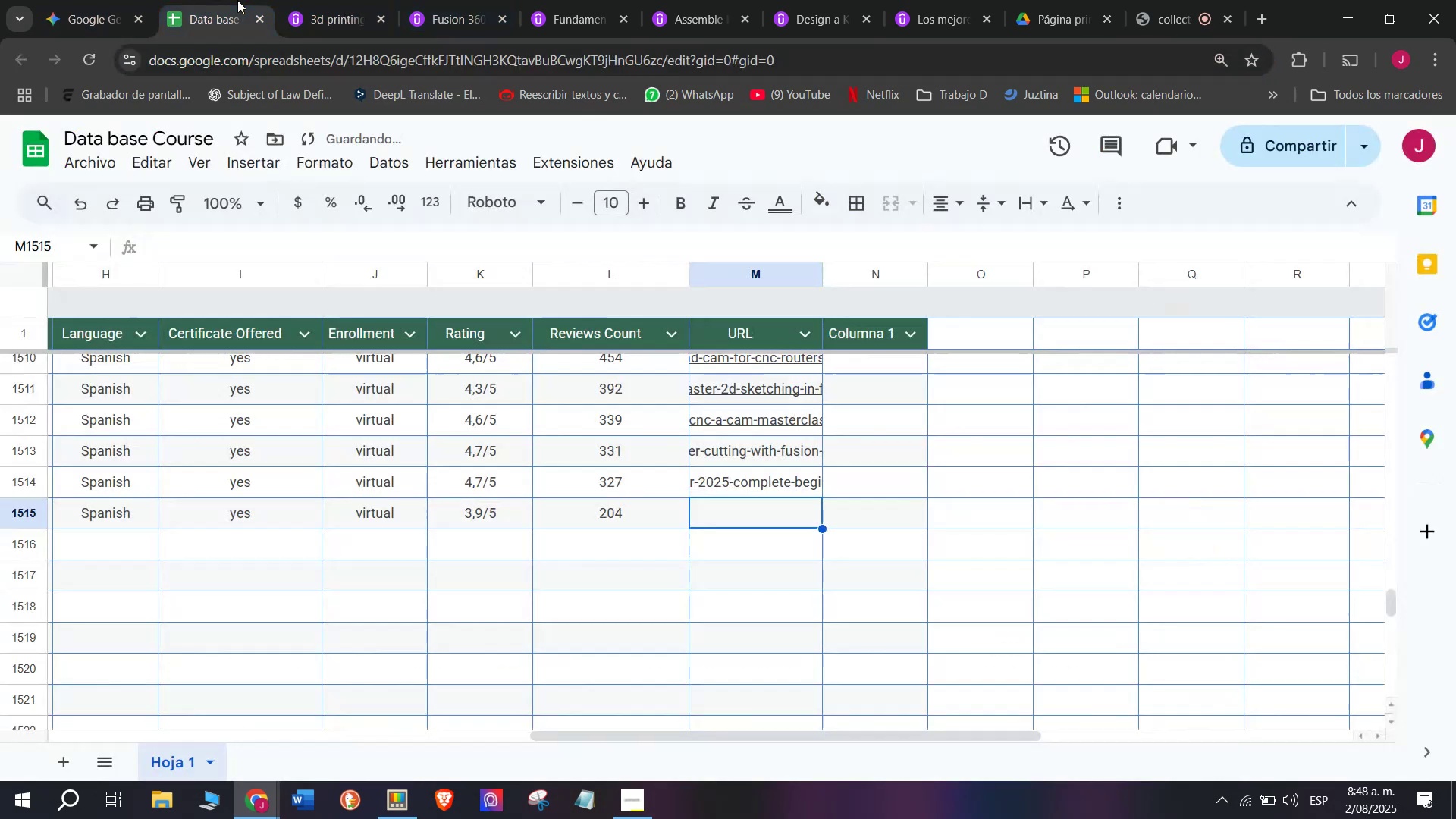 
key(Control+ControlLeft)
 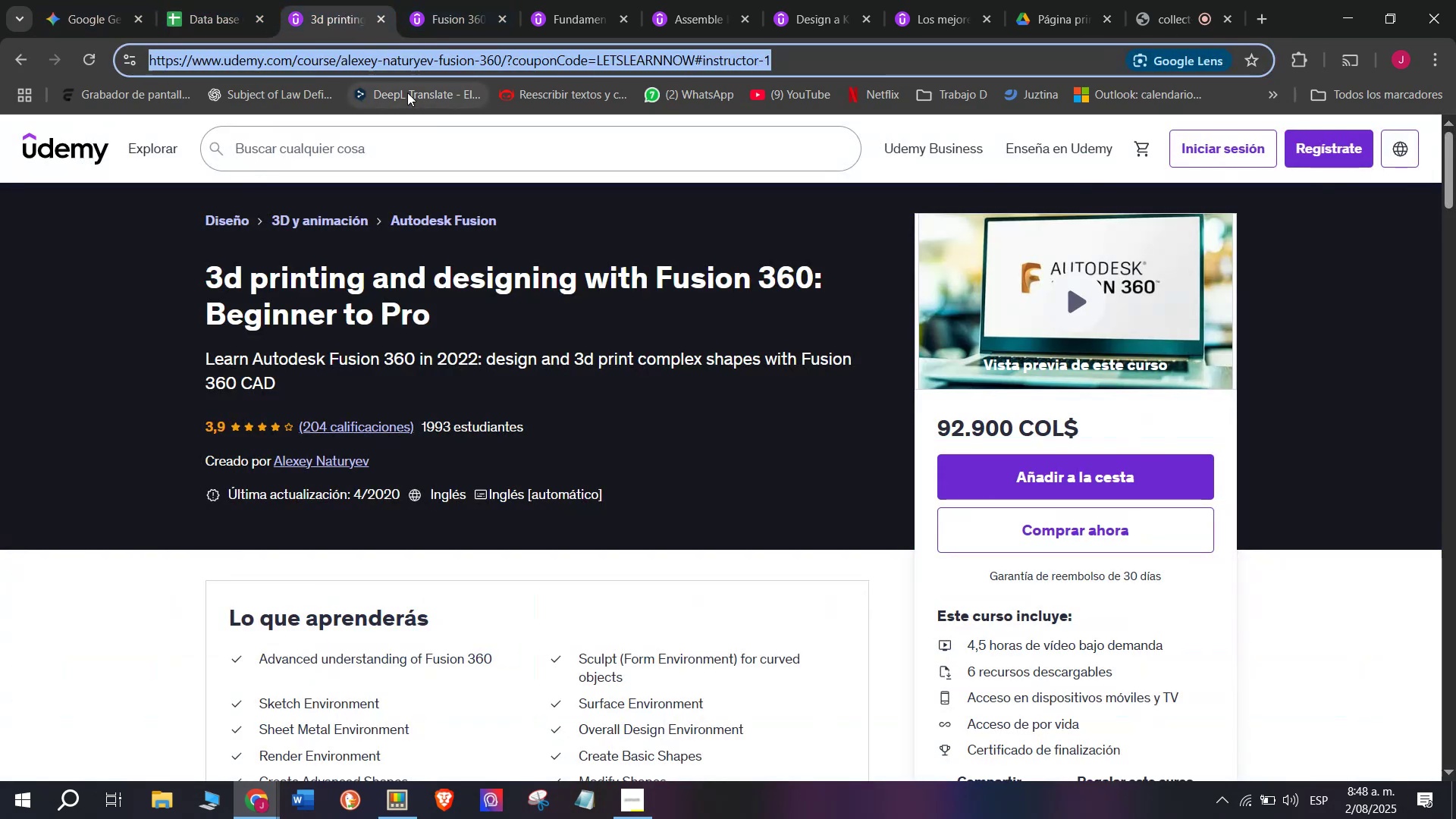 
key(Control+C)
 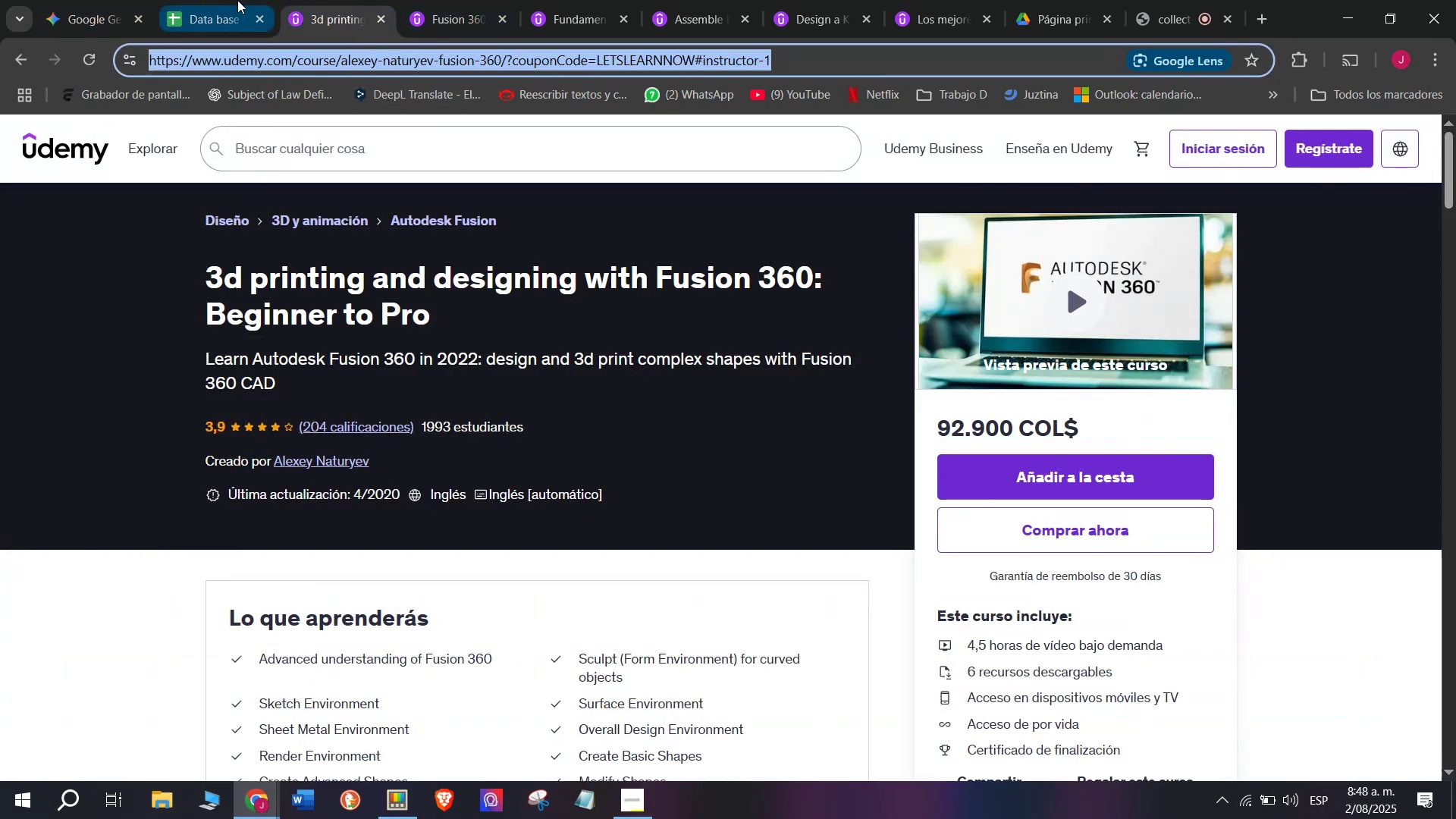 
left_click([237, 0])
 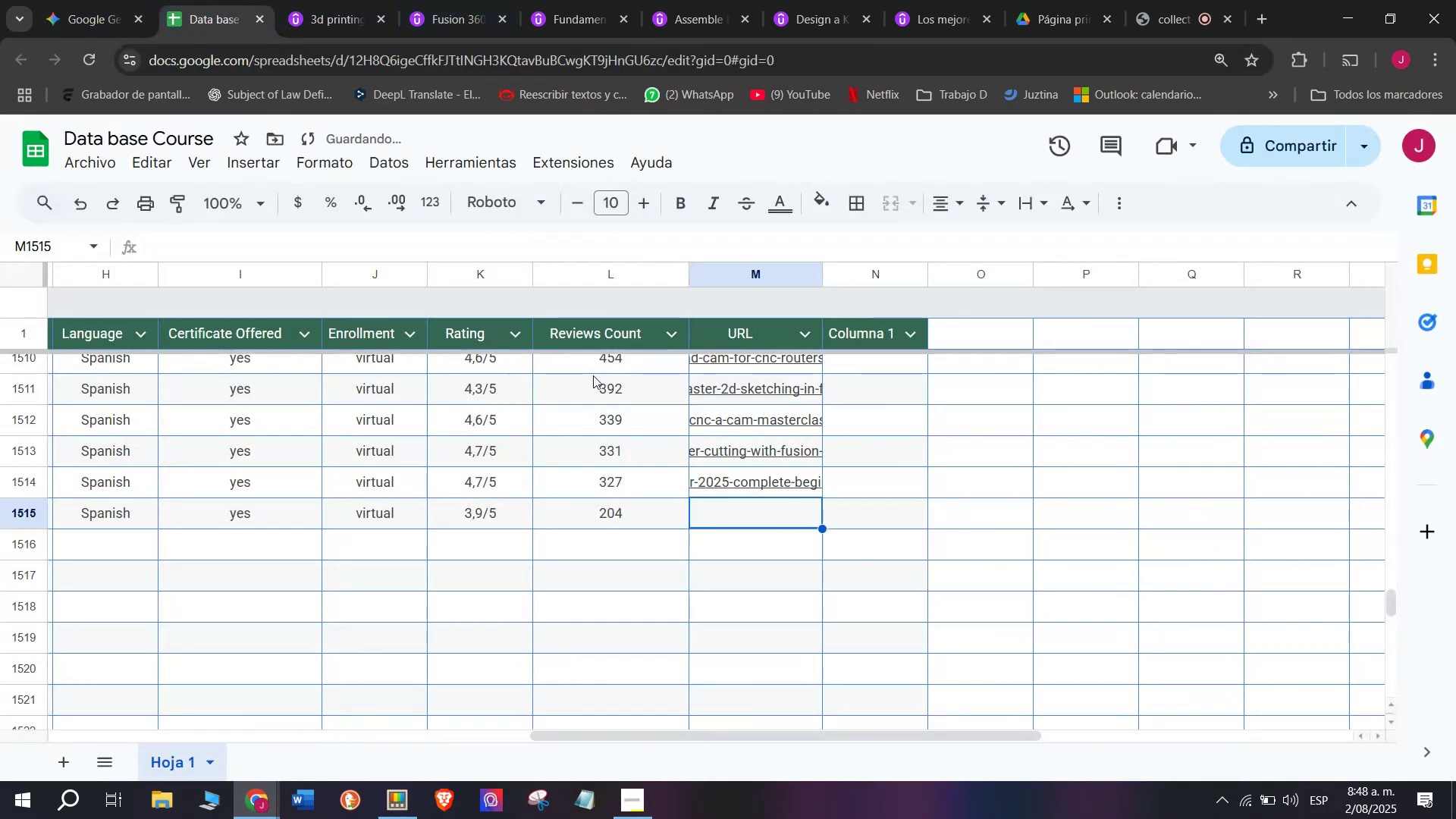 
key(Z)
 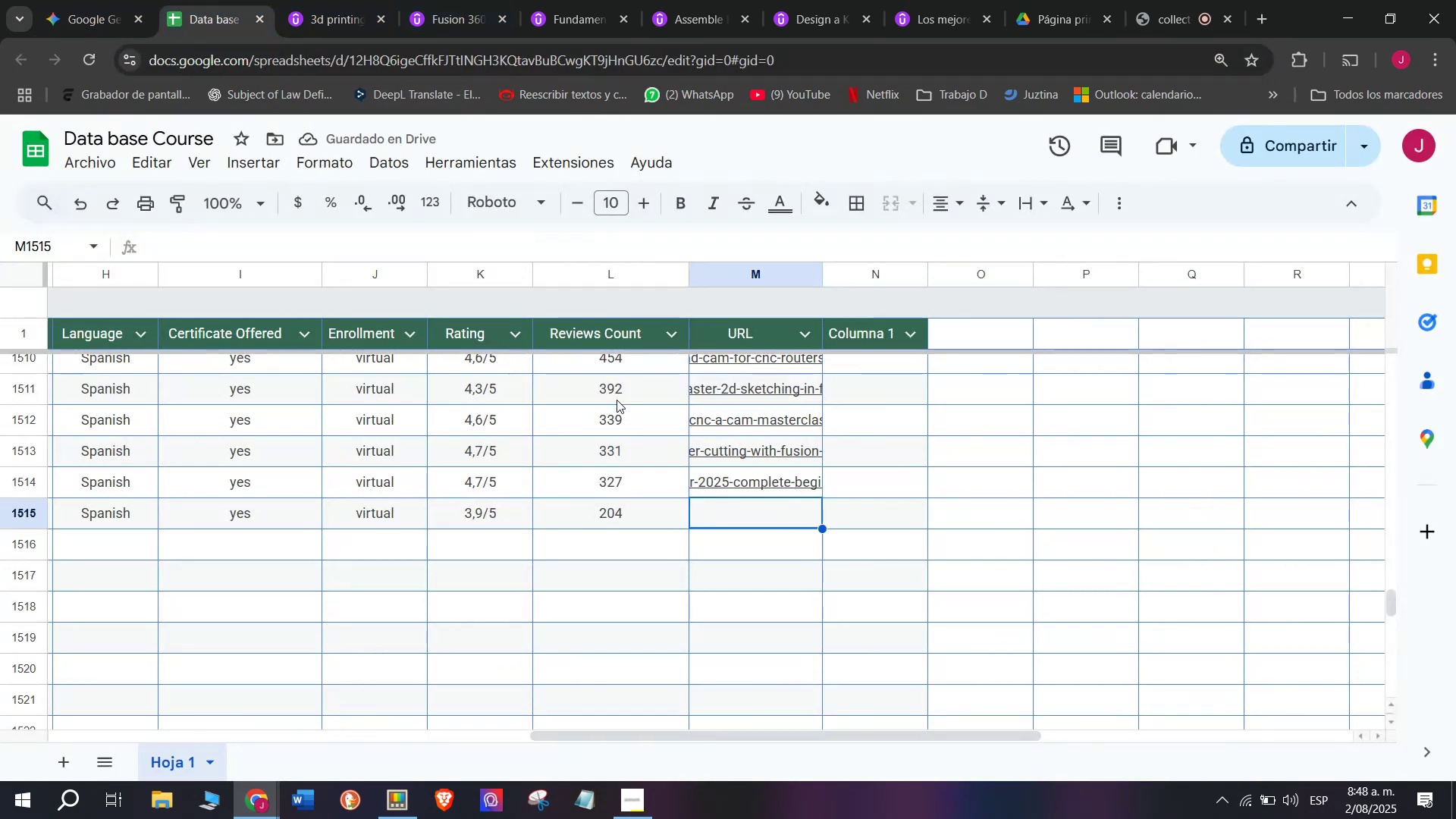 
key(Control+ControlLeft)
 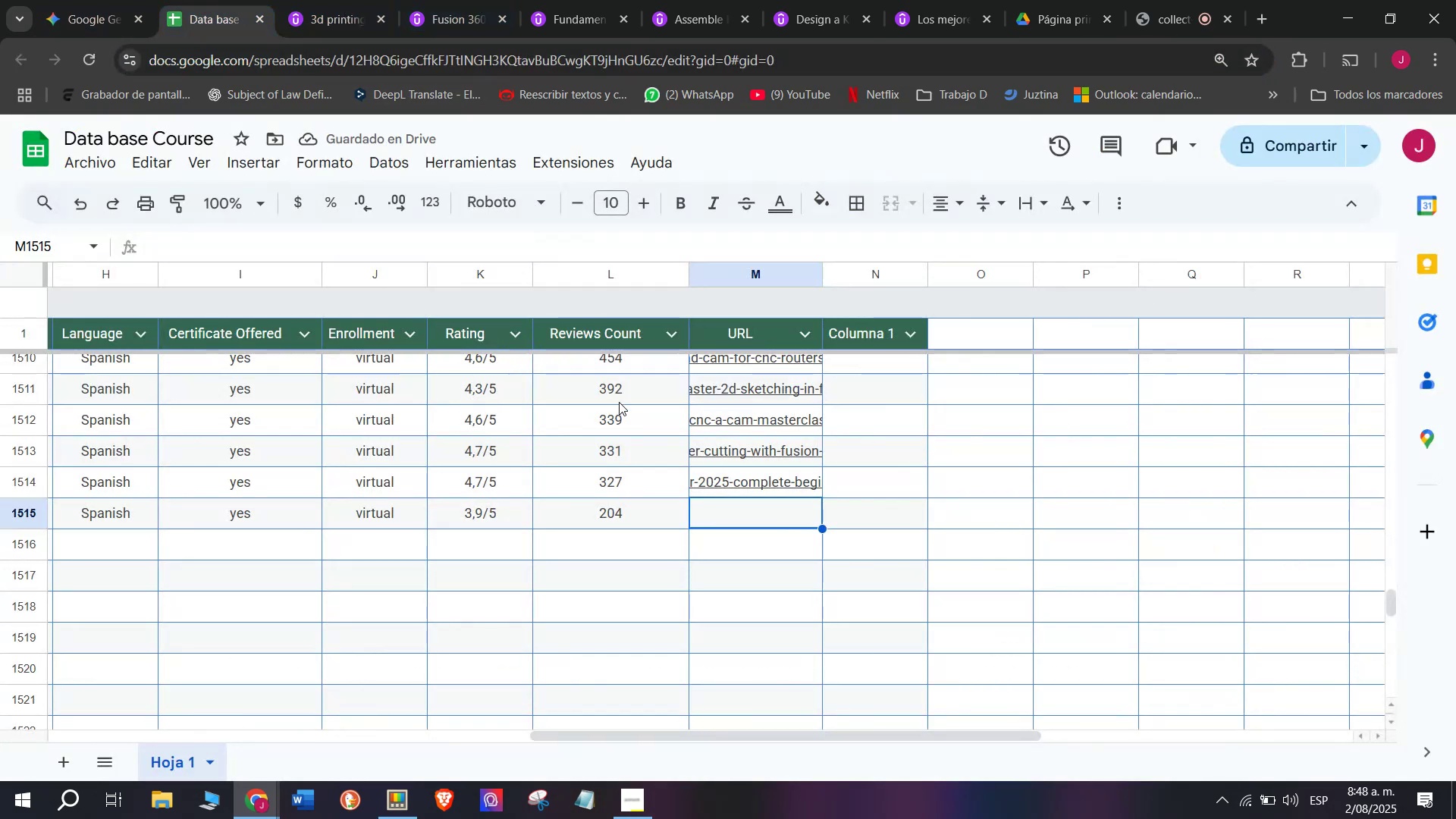 
key(Control+V)
 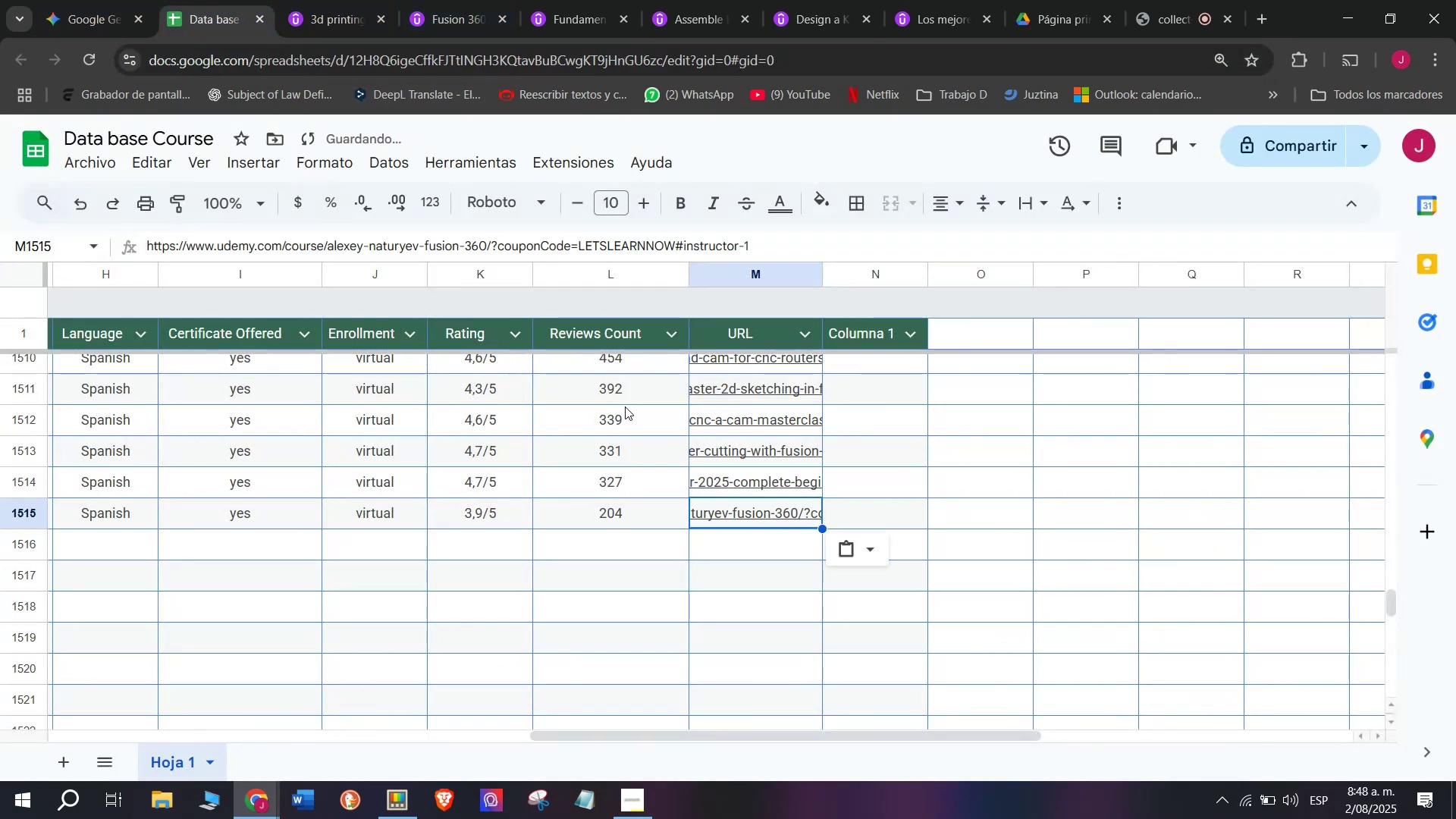 
scroll: coordinate [291, 514], scroll_direction: up, amount: 3.0
 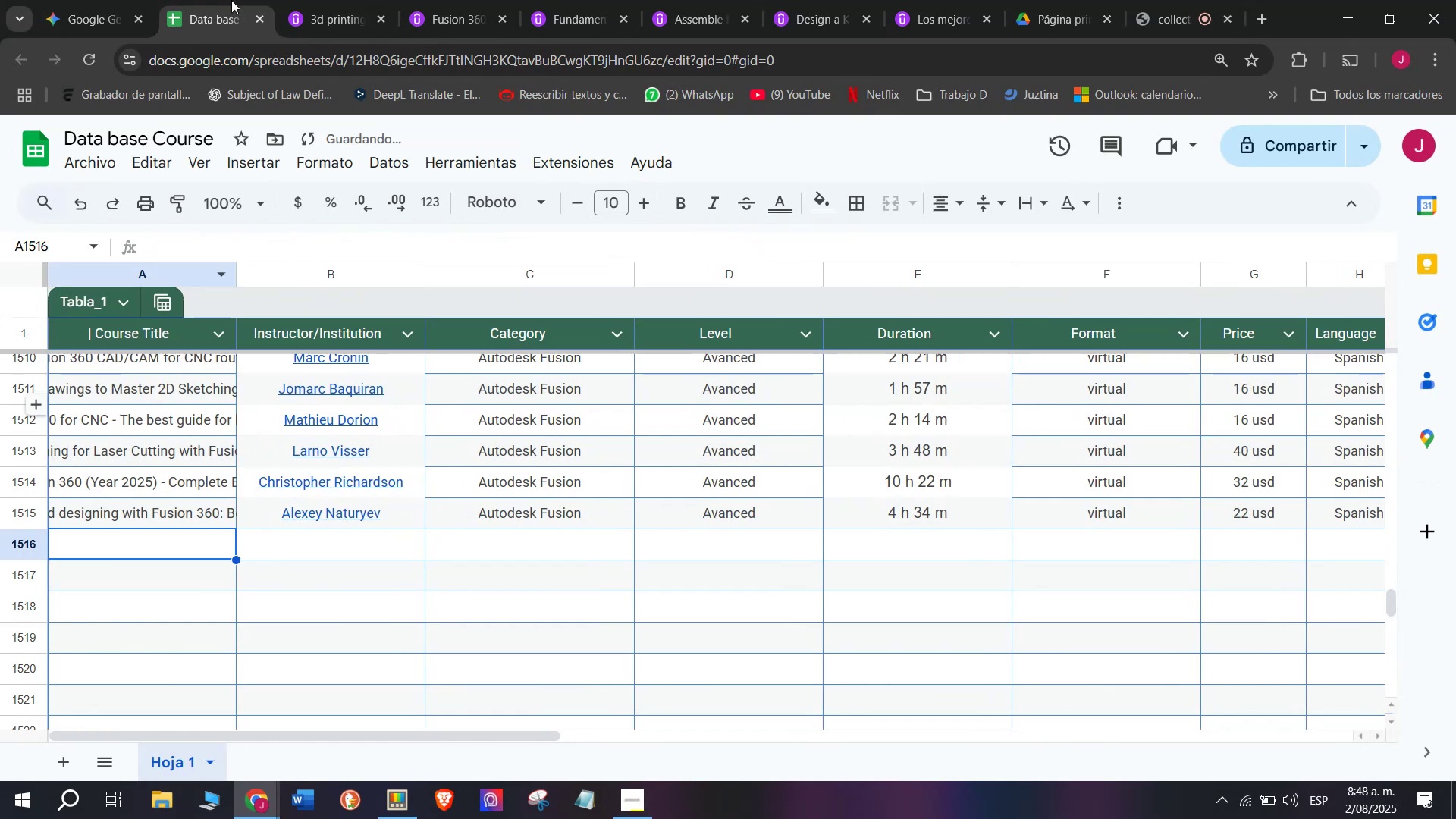 
left_click([348, 0])
 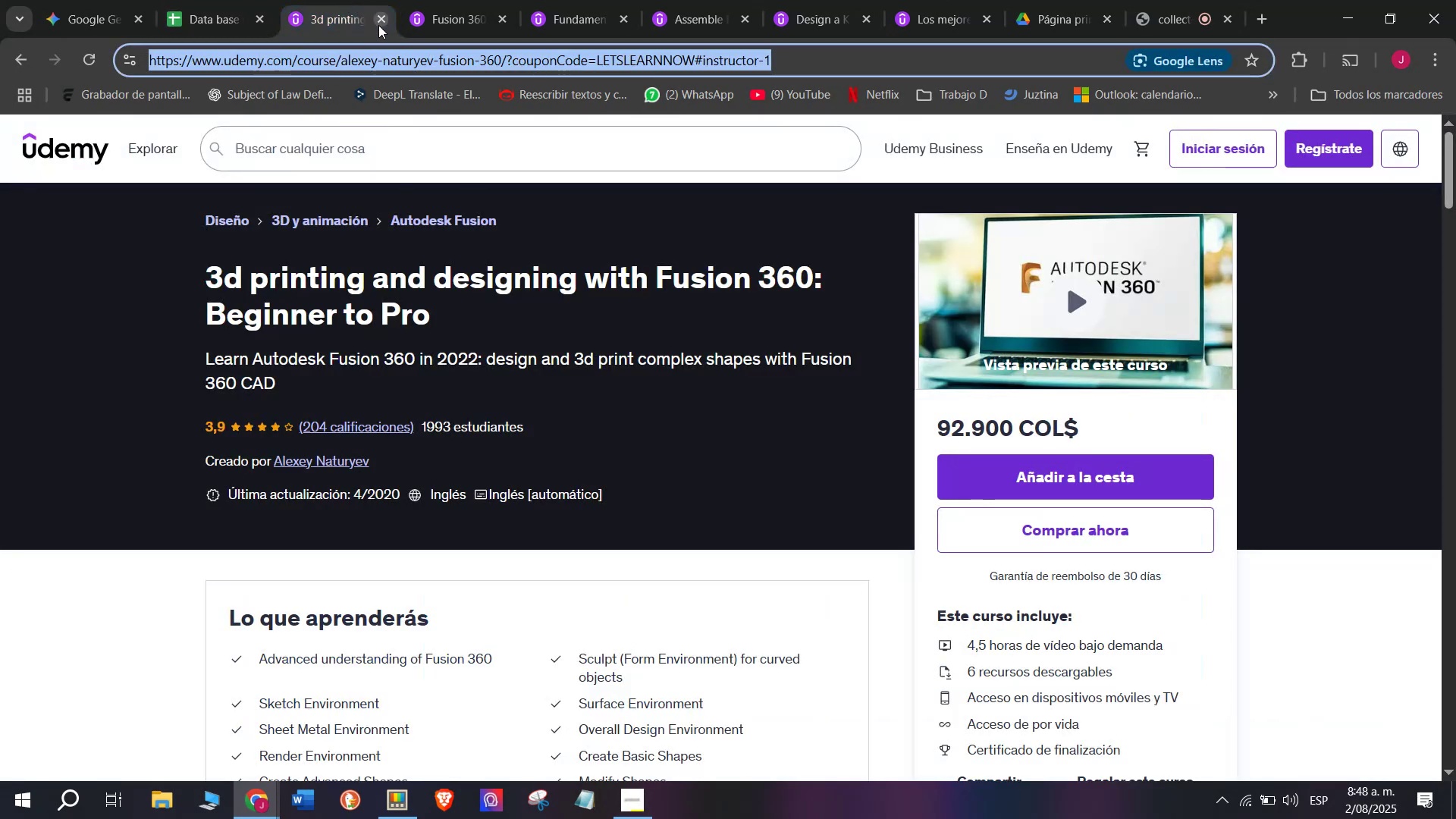 
left_click([378, 25])
 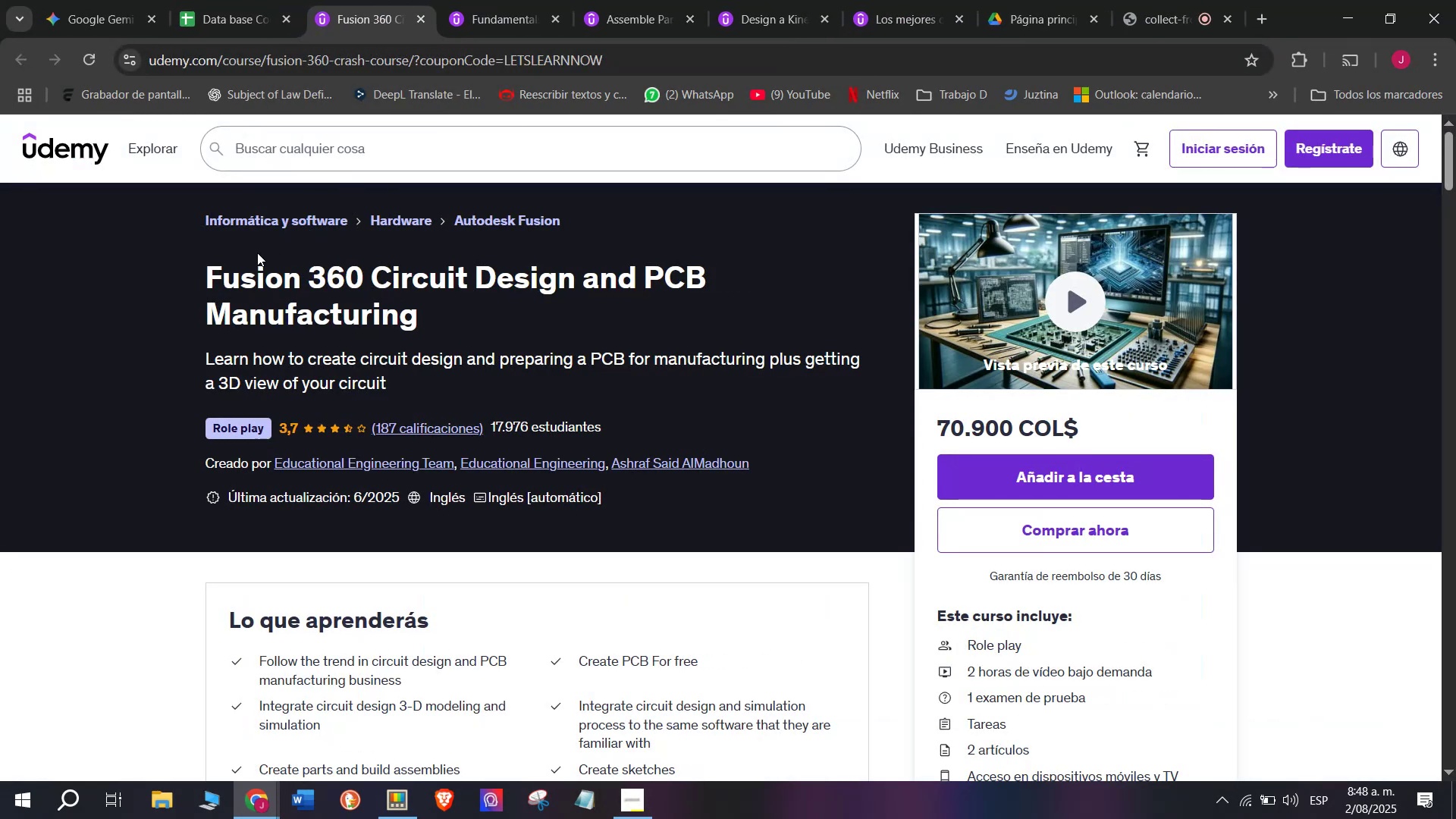 
wait(8.96)
 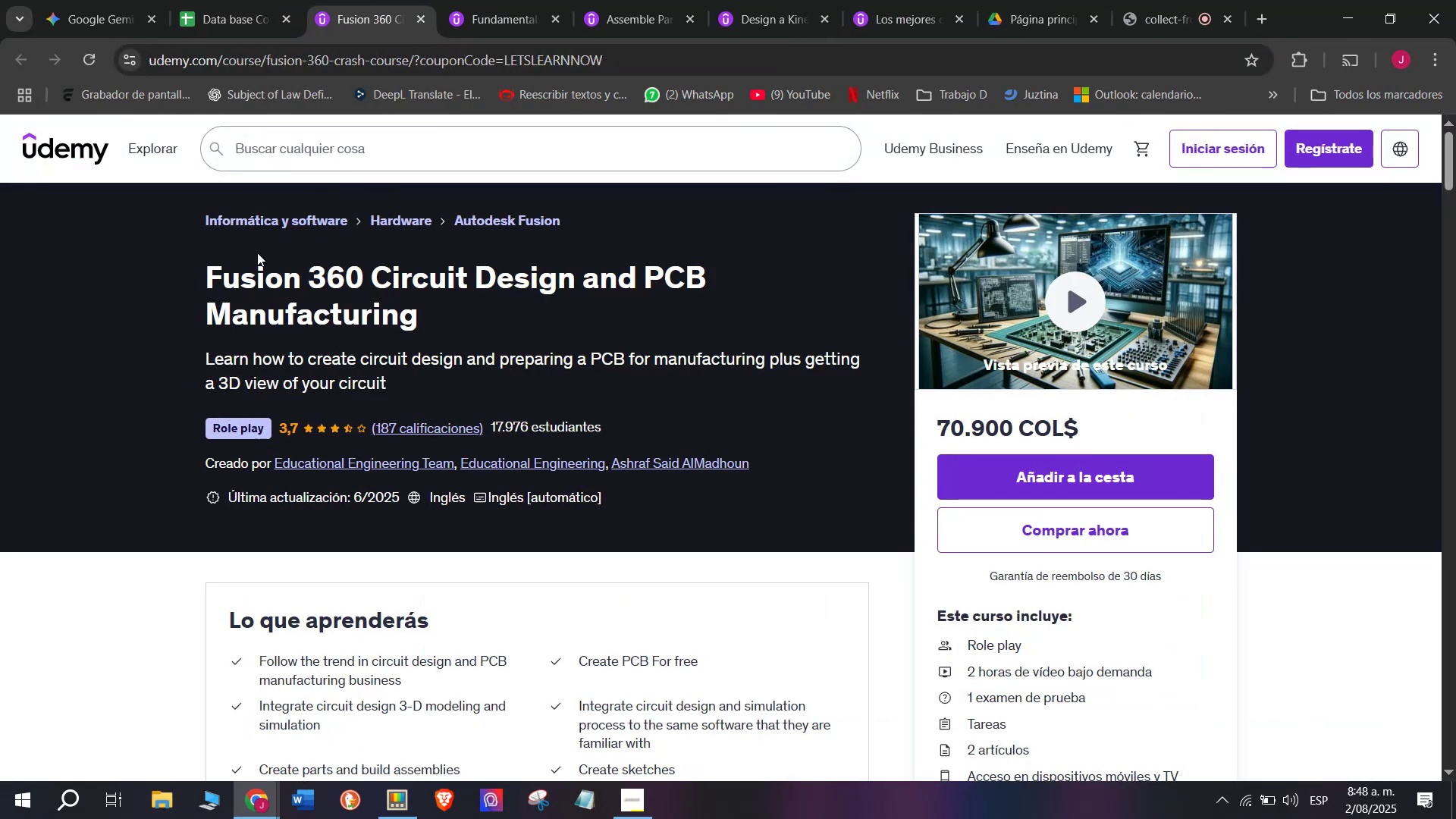 
left_click_drag(start_coordinate=[188, 274], to_coordinate=[466, 326])
 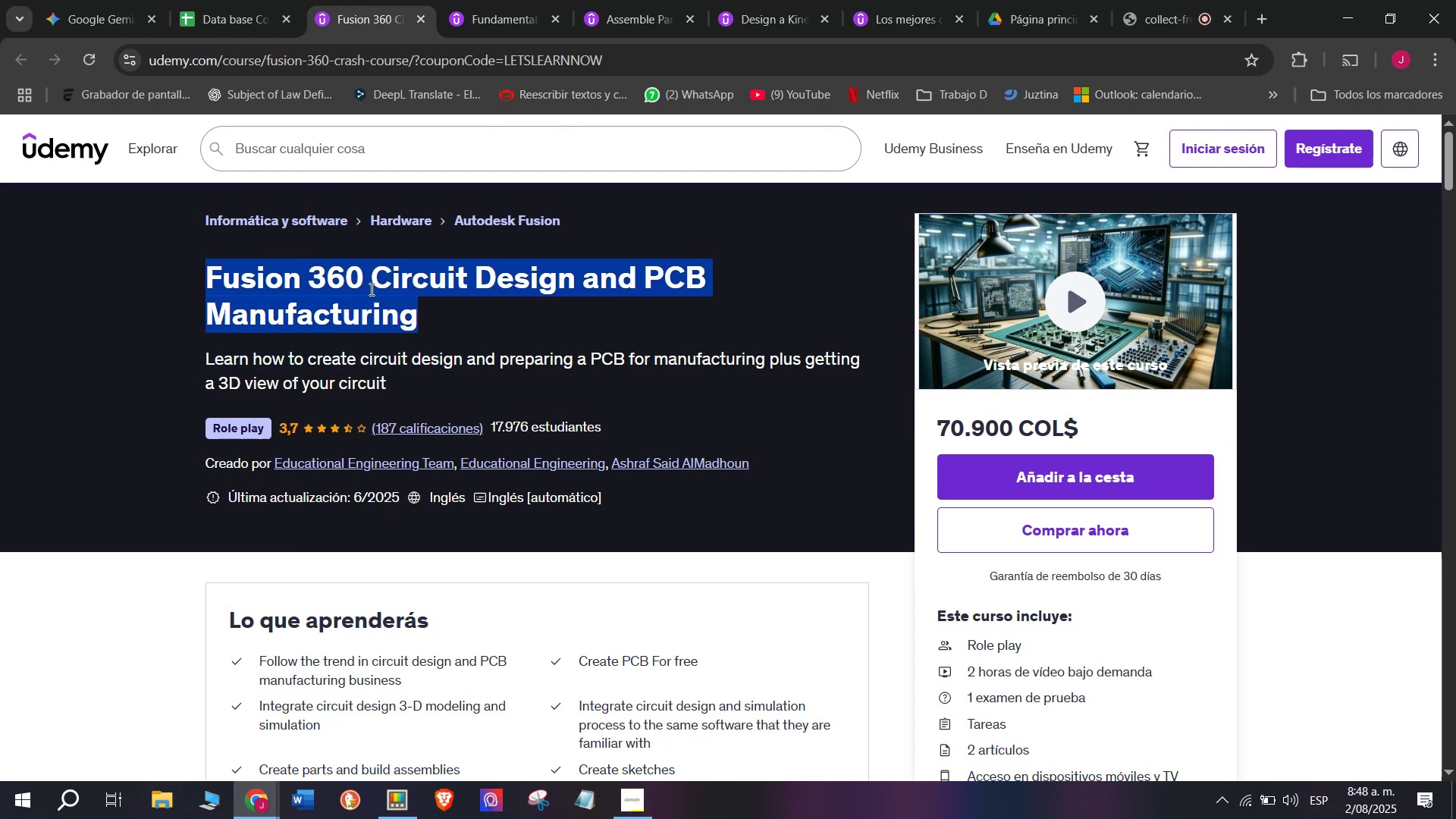 
right_click([370, 288])
 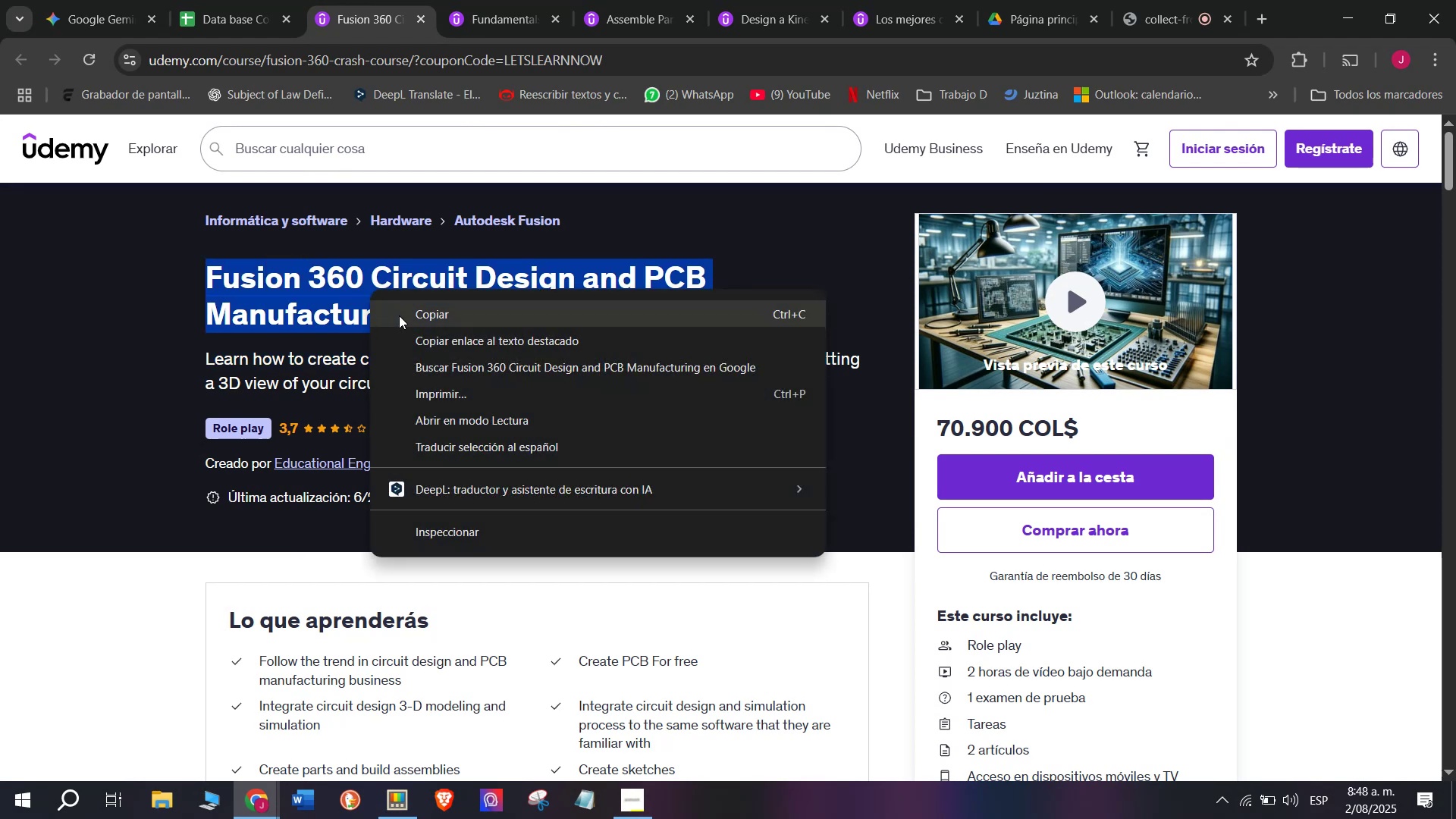 
left_click([399, 315])
 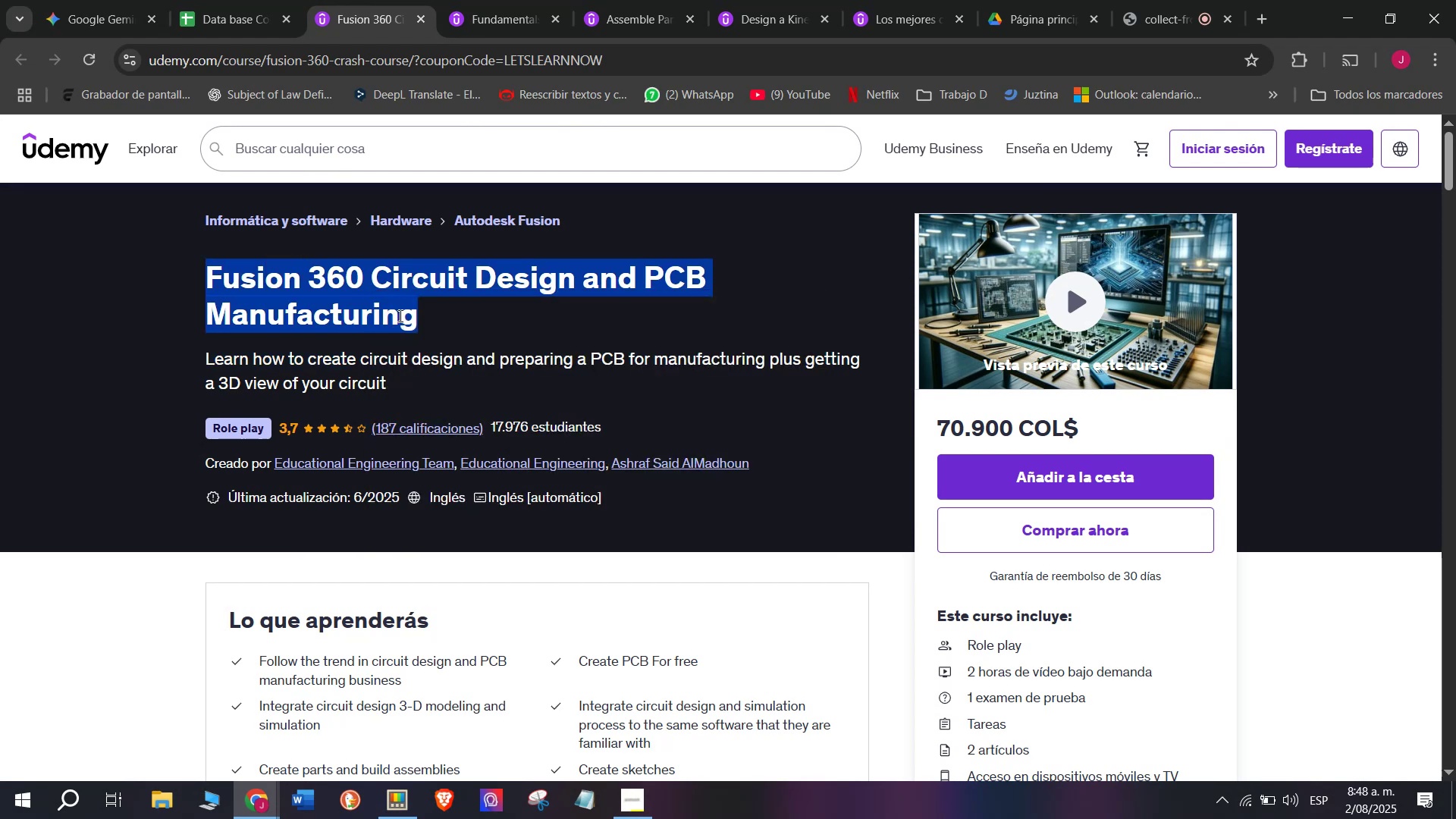 
wait(8.89)
 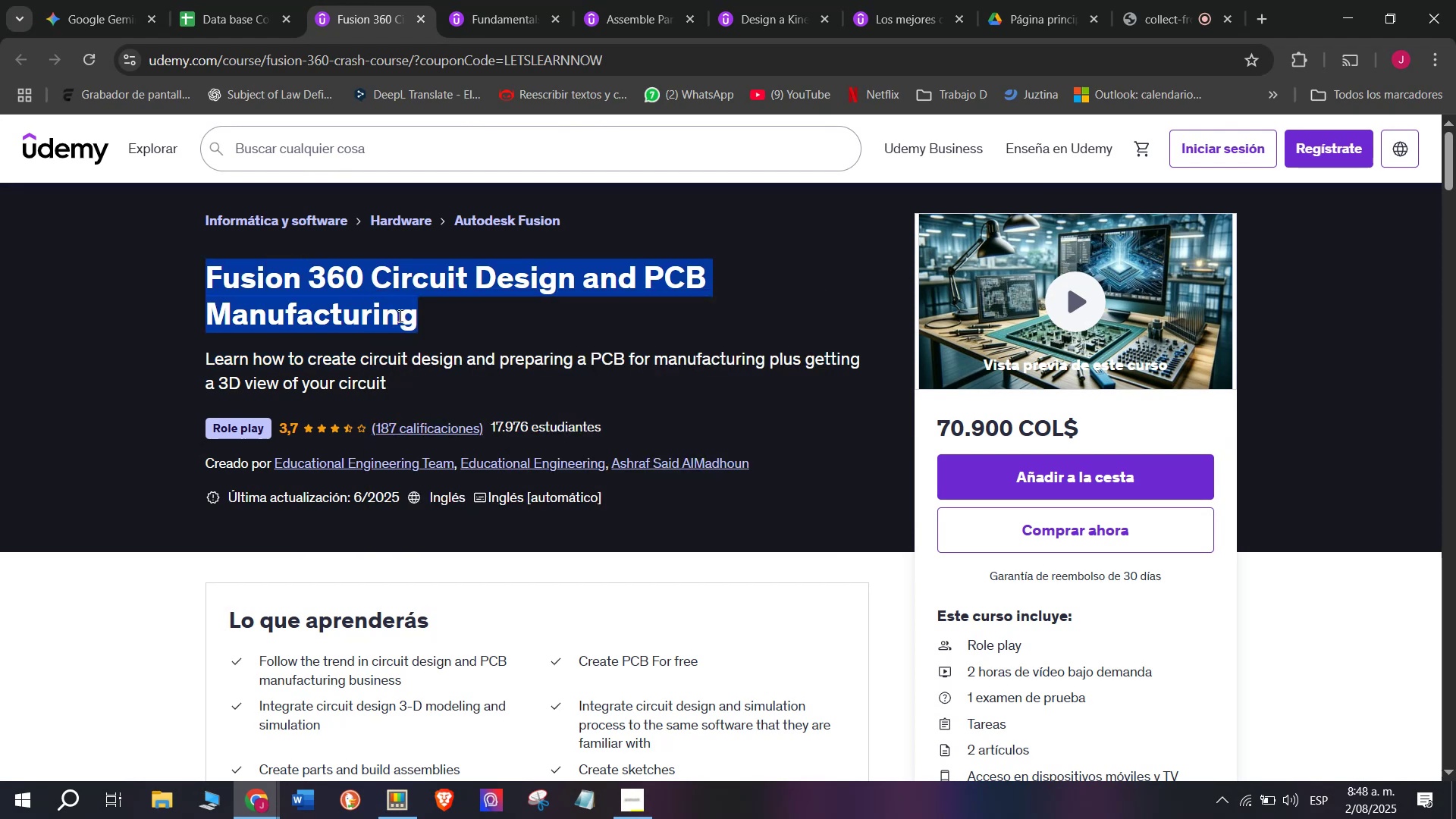 
key(Break)
 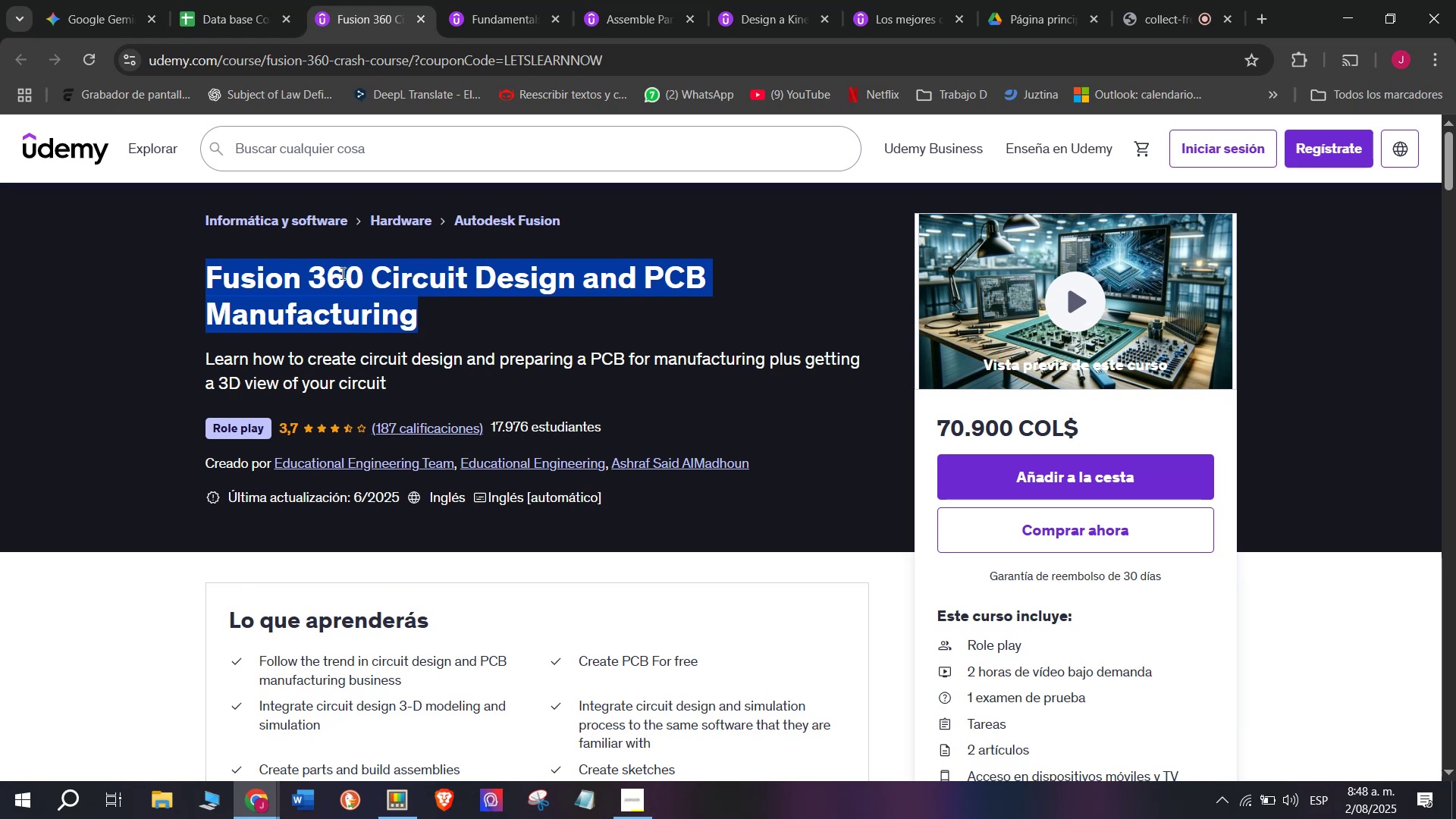 
key(Control+ControlLeft)
 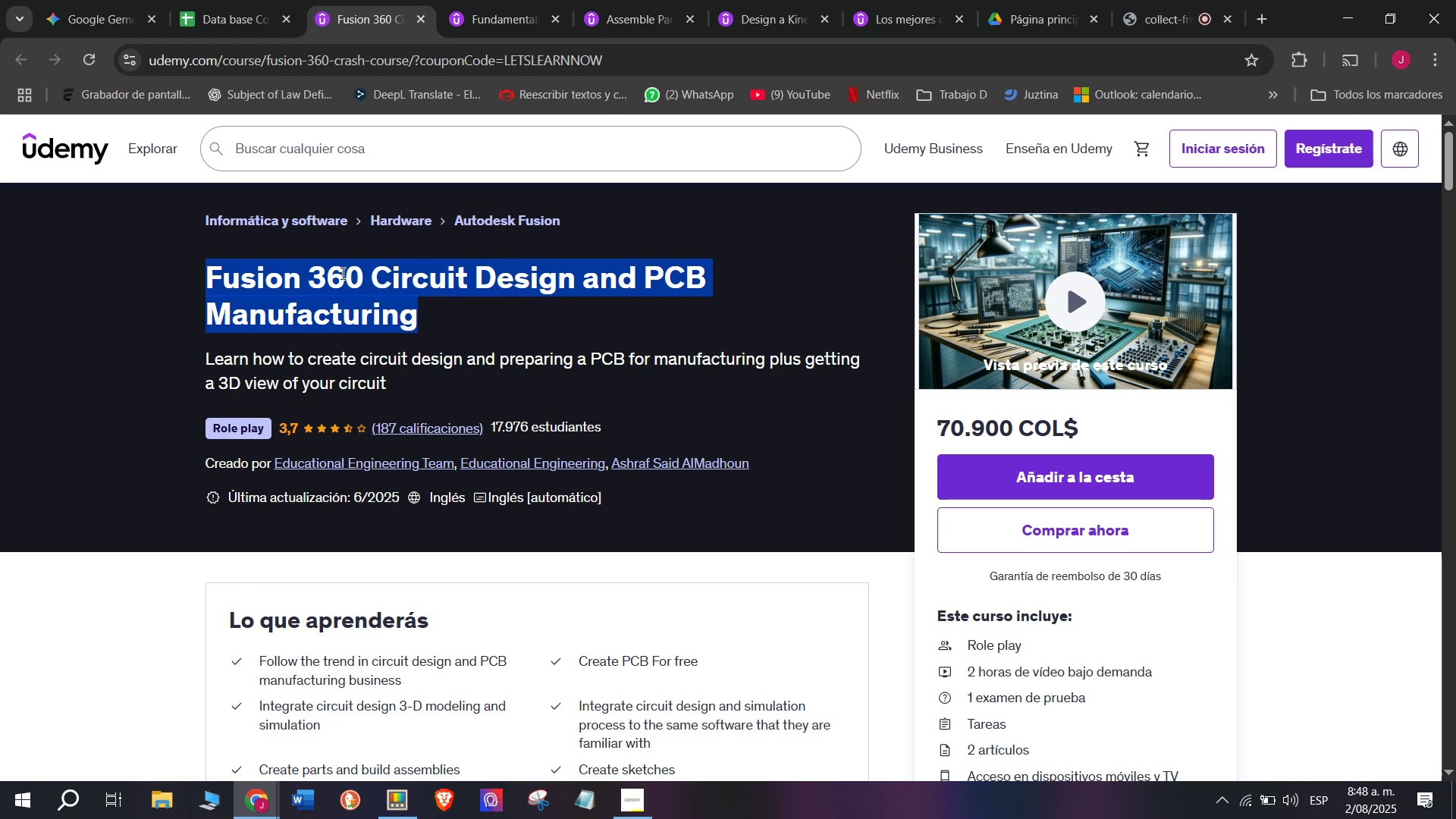 
key(Control+C)
 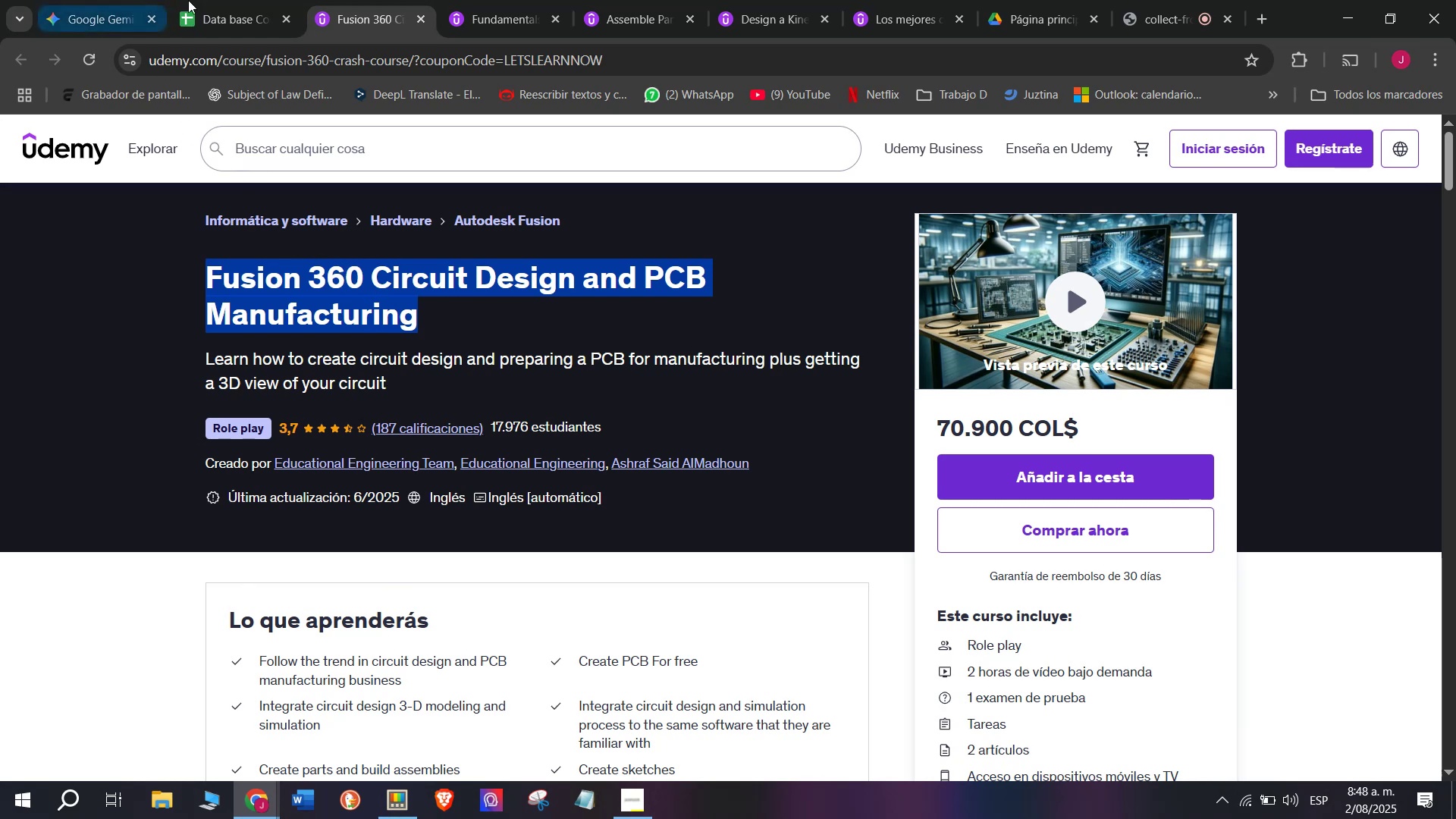 
left_click([210, 0])
 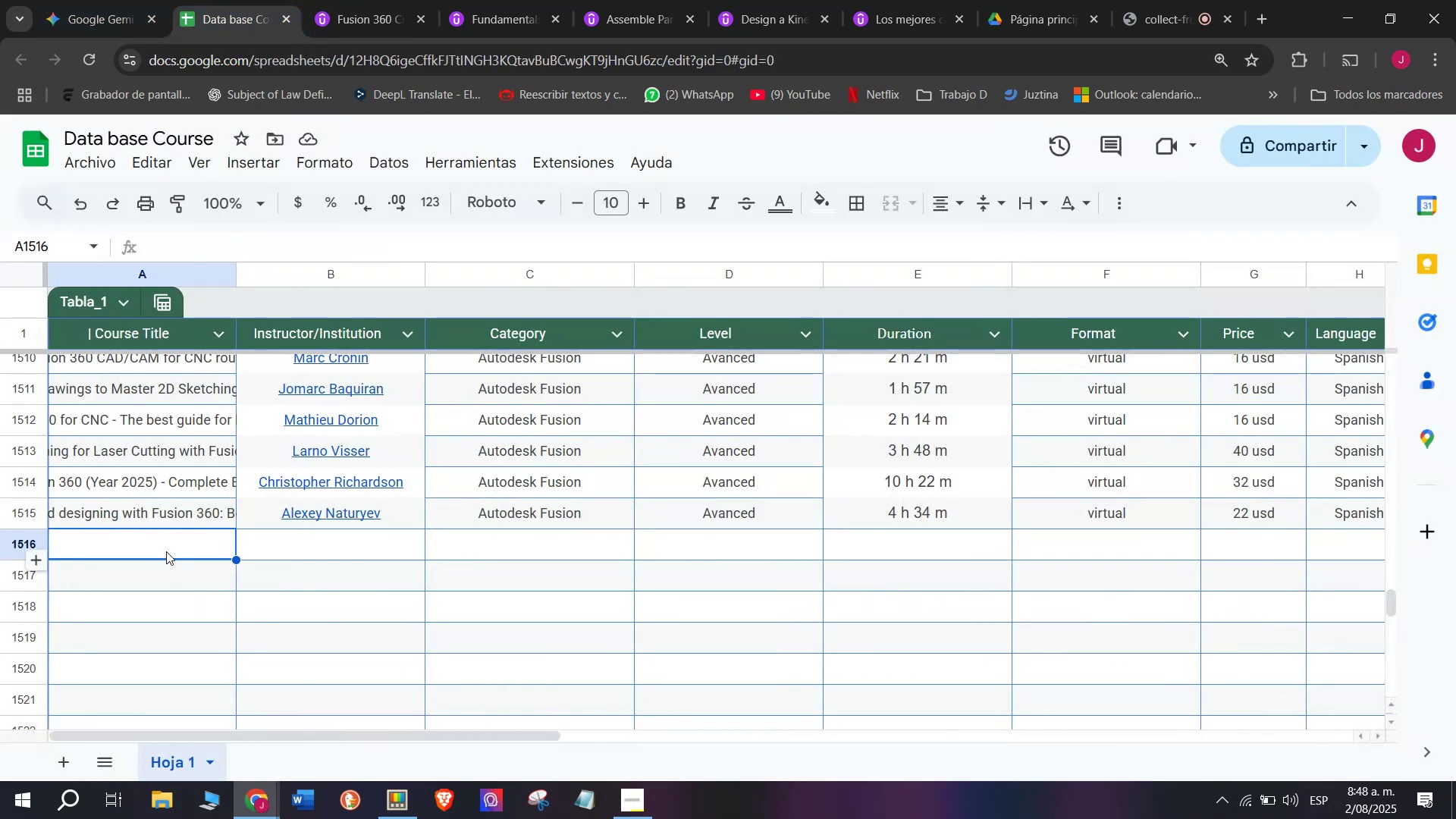 
double_click([166, 549])
 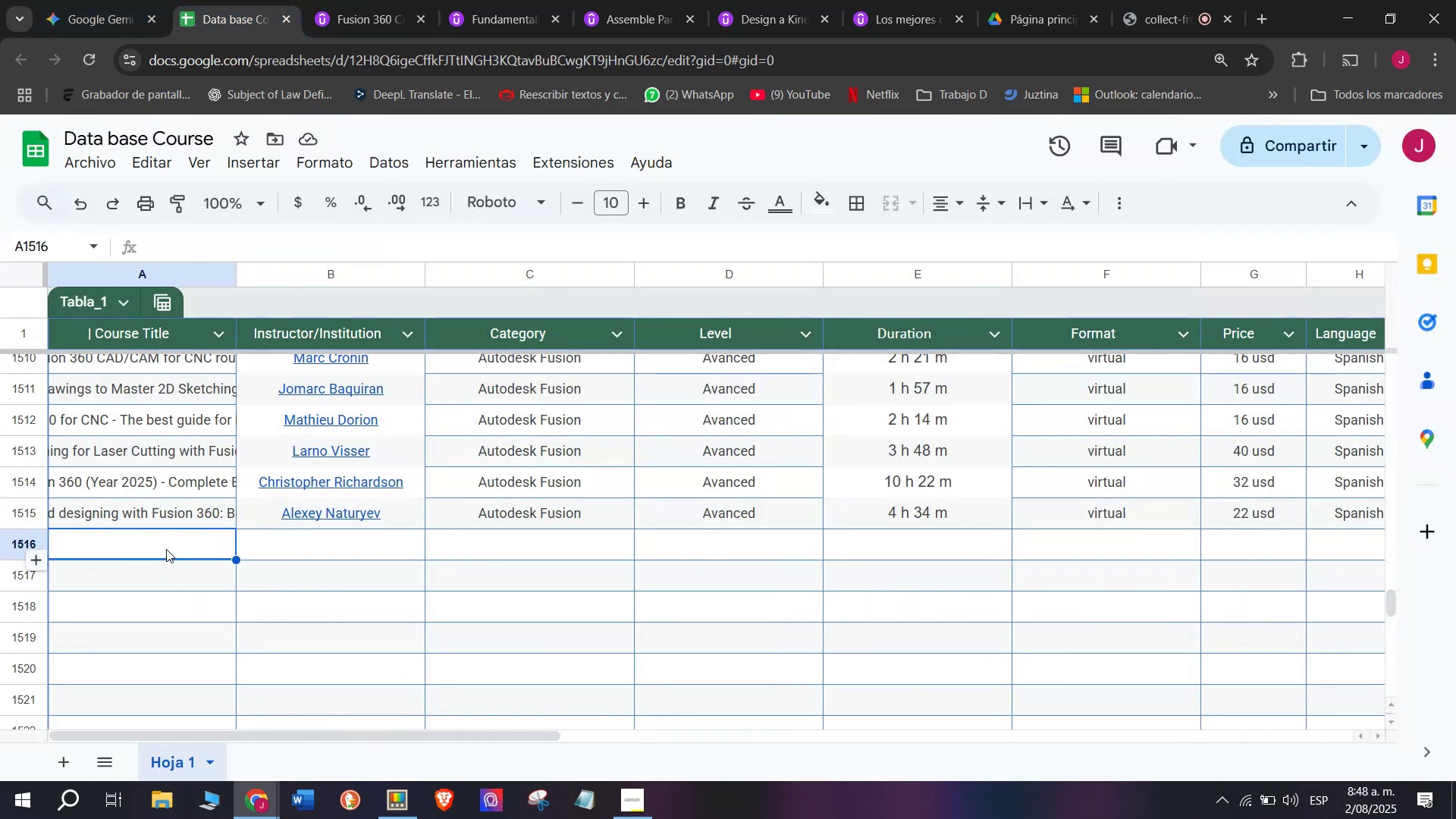 
key(Z)
 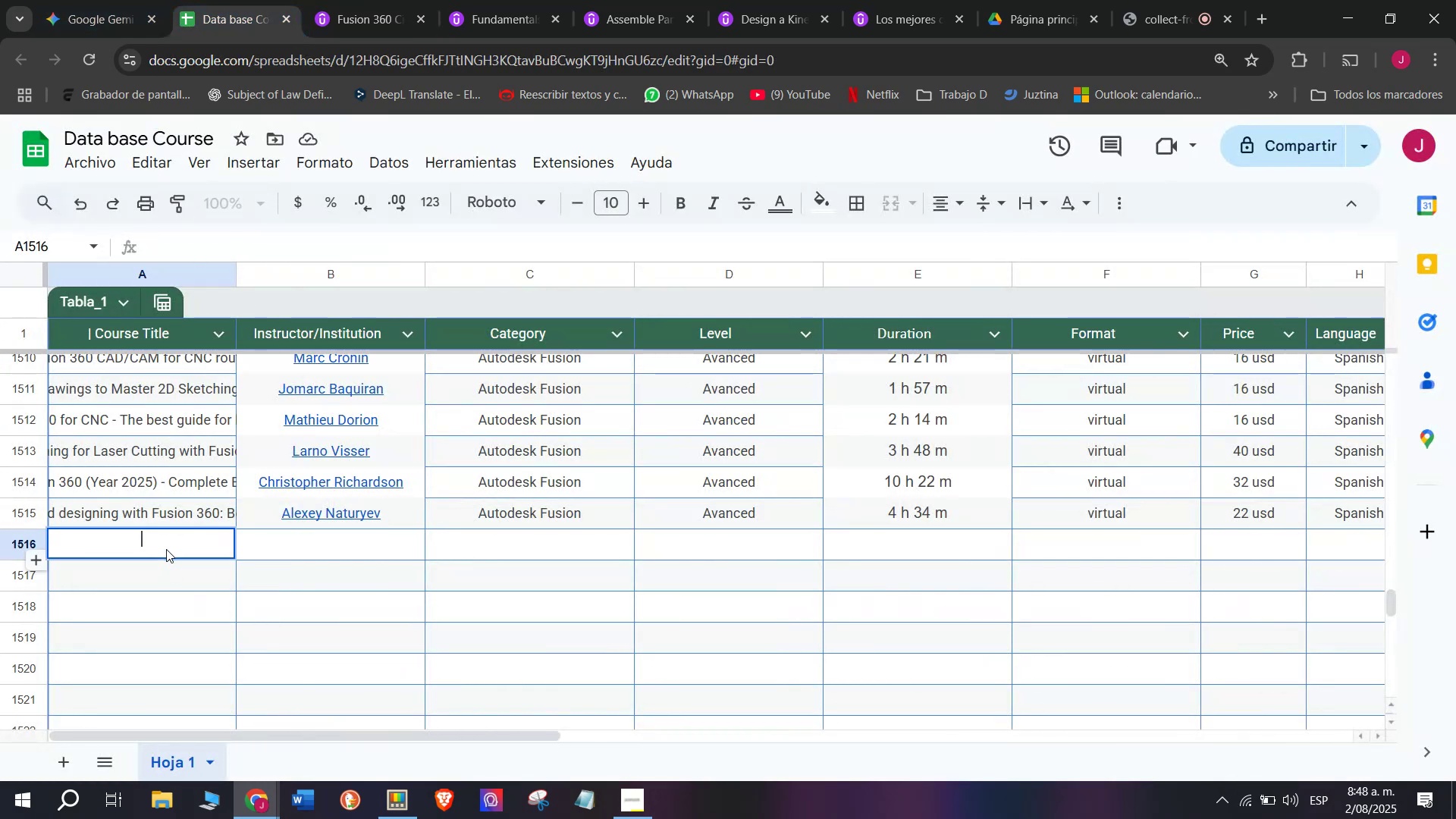 
key(Control+ControlLeft)
 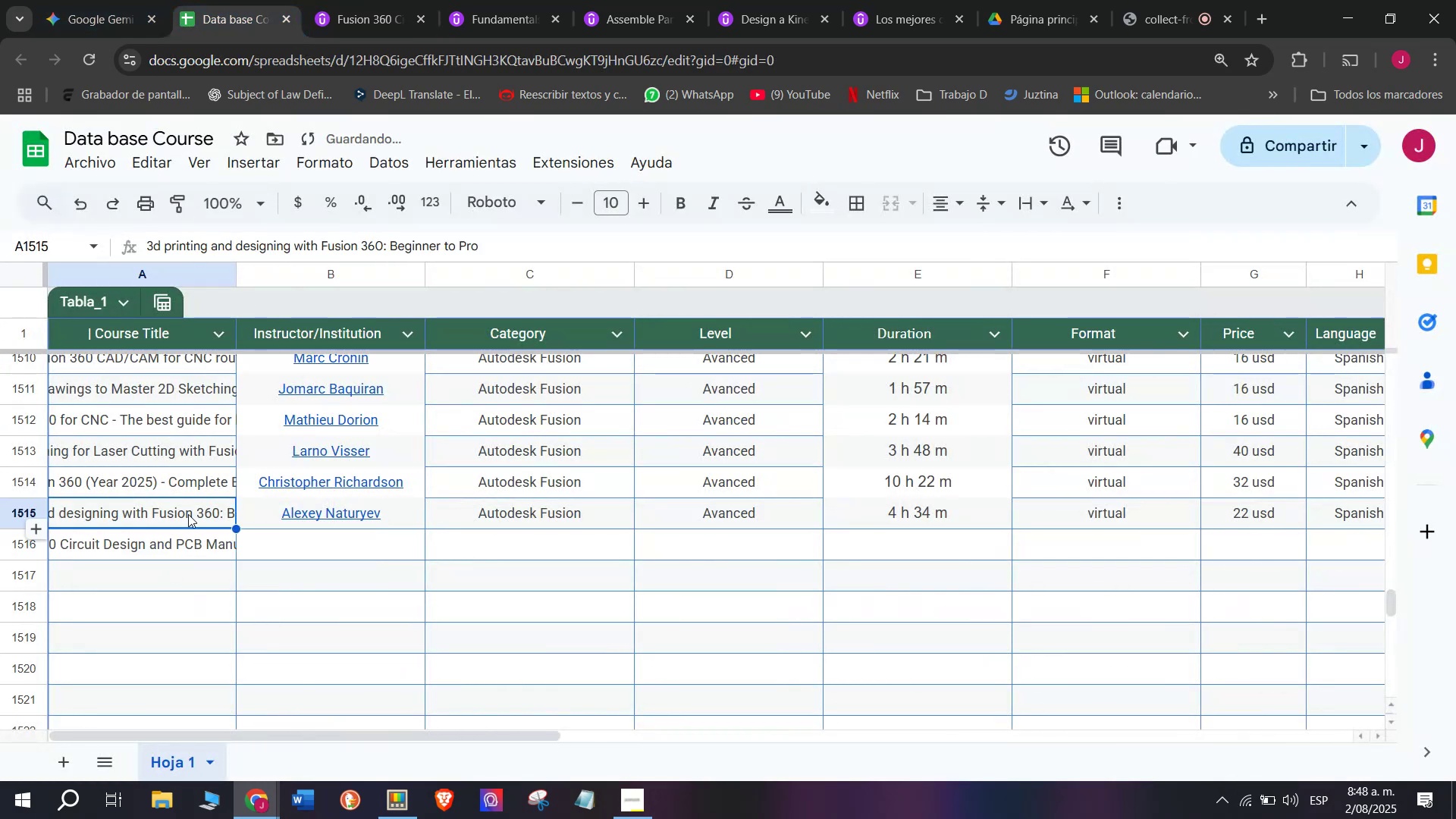 
key(Control+V)
 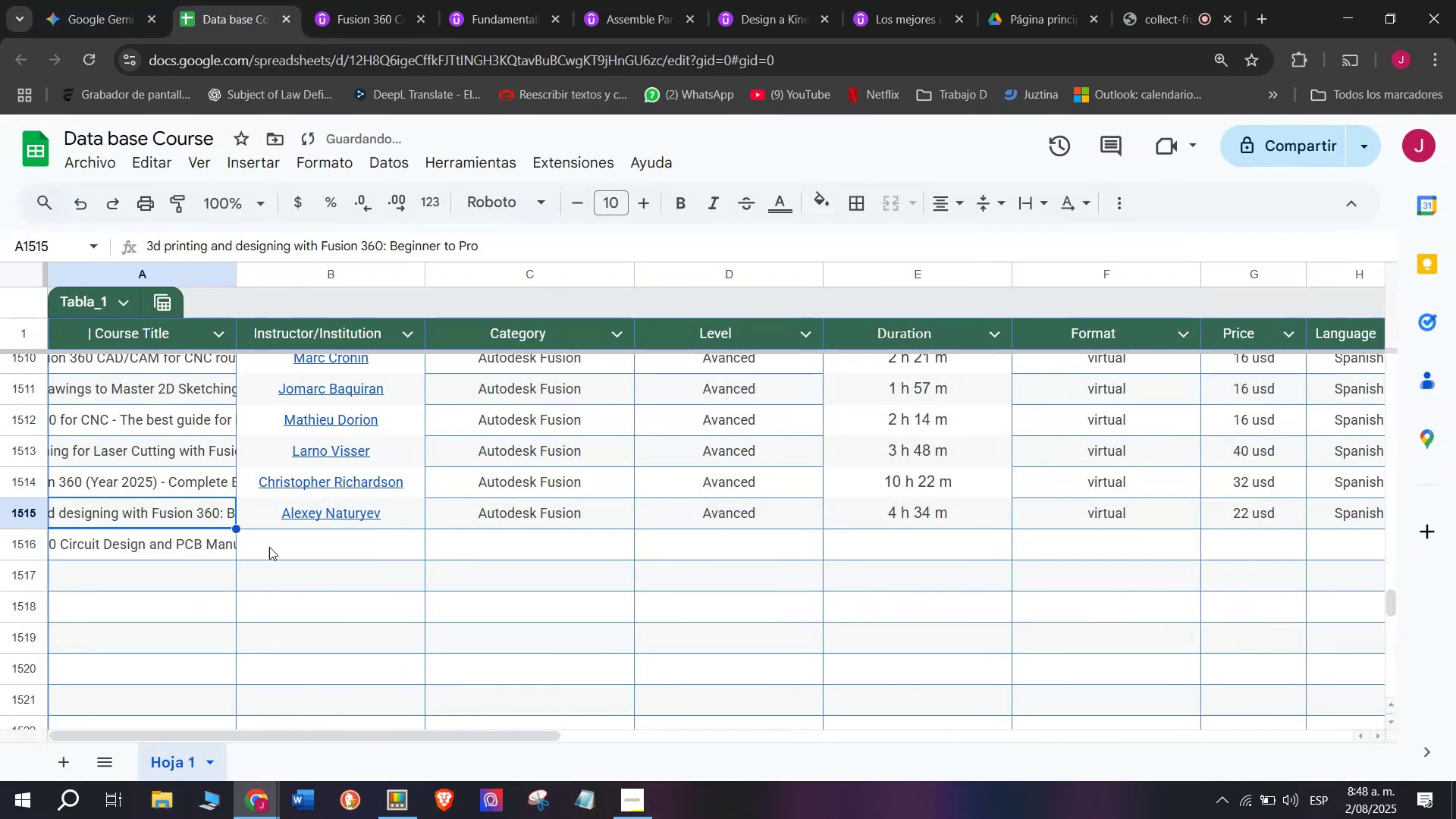 
left_click([272, 548])
 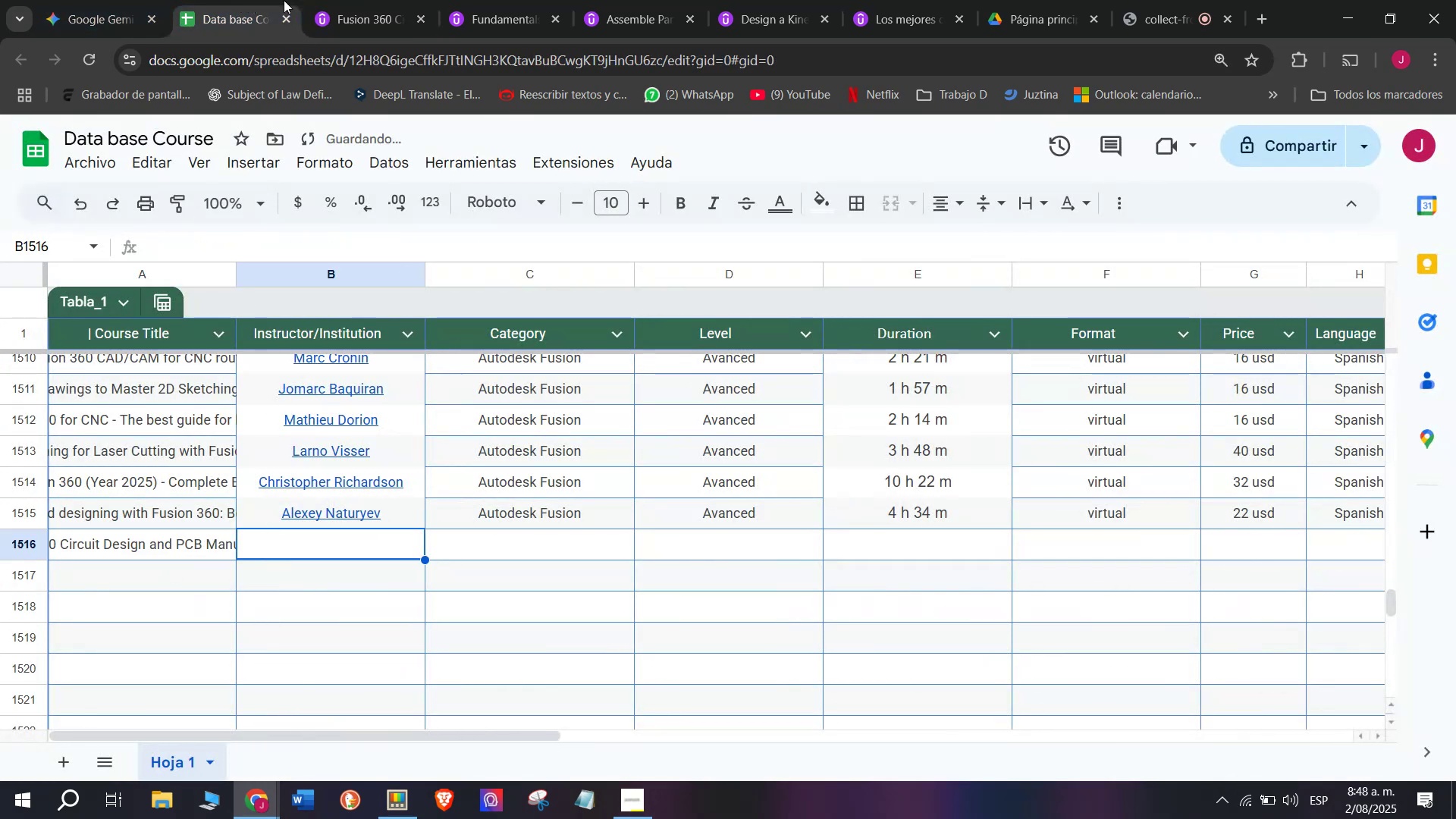 
left_click([368, 0])
 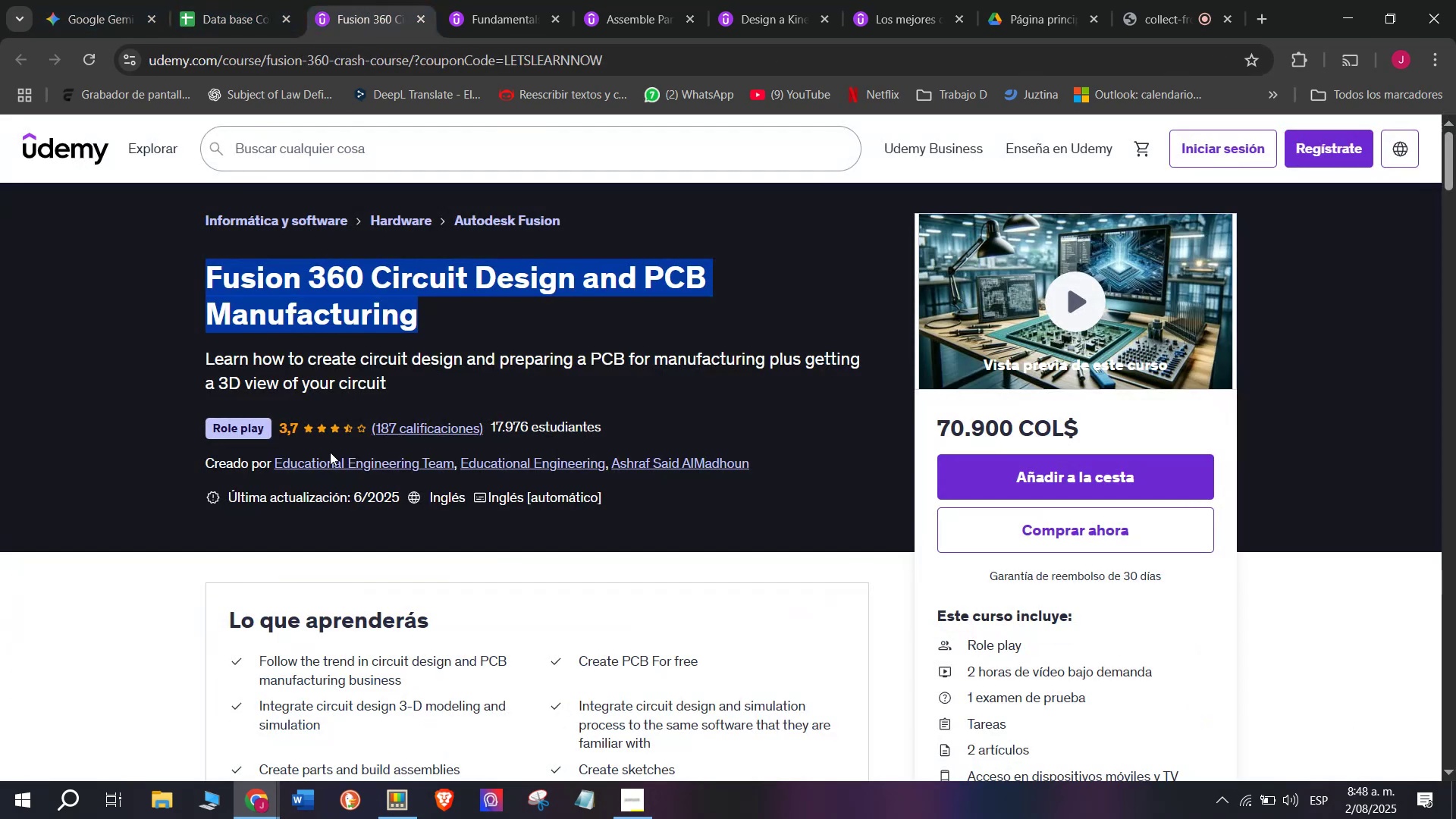 
left_click([334, 462])
 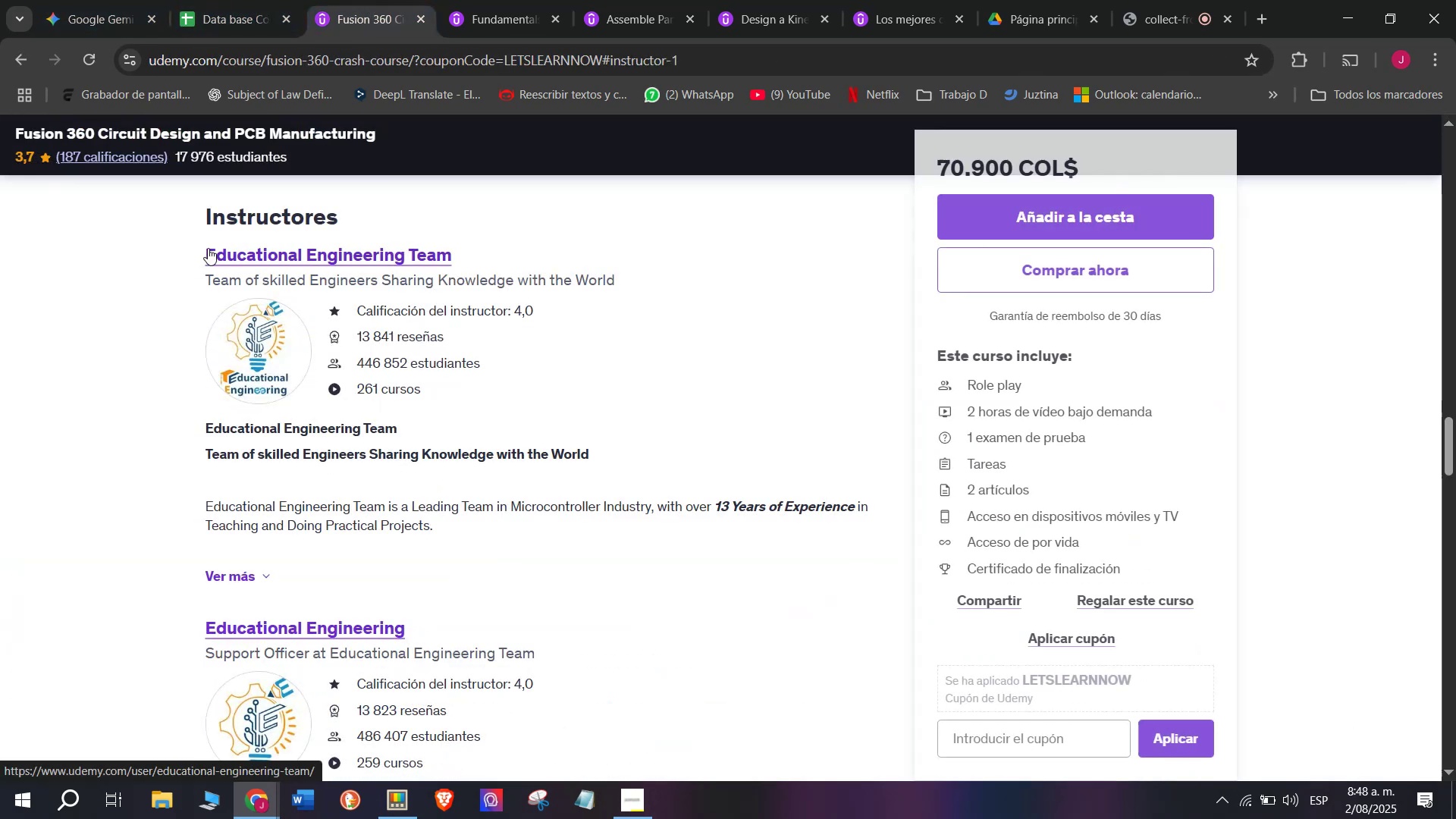 
left_click_drag(start_coordinate=[183, 246], to_coordinate=[510, 263])
 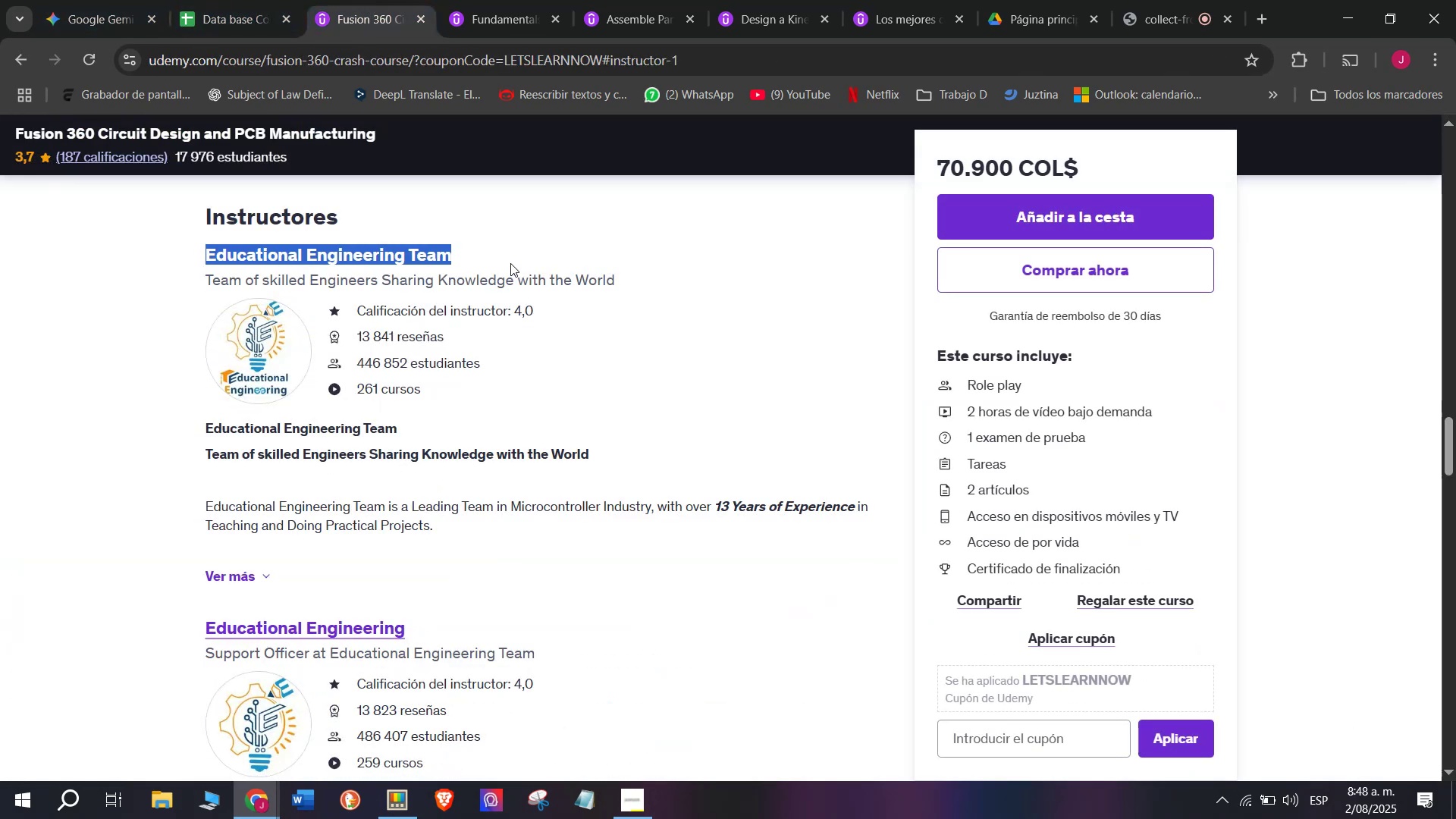 
key(Control+ControlLeft)
 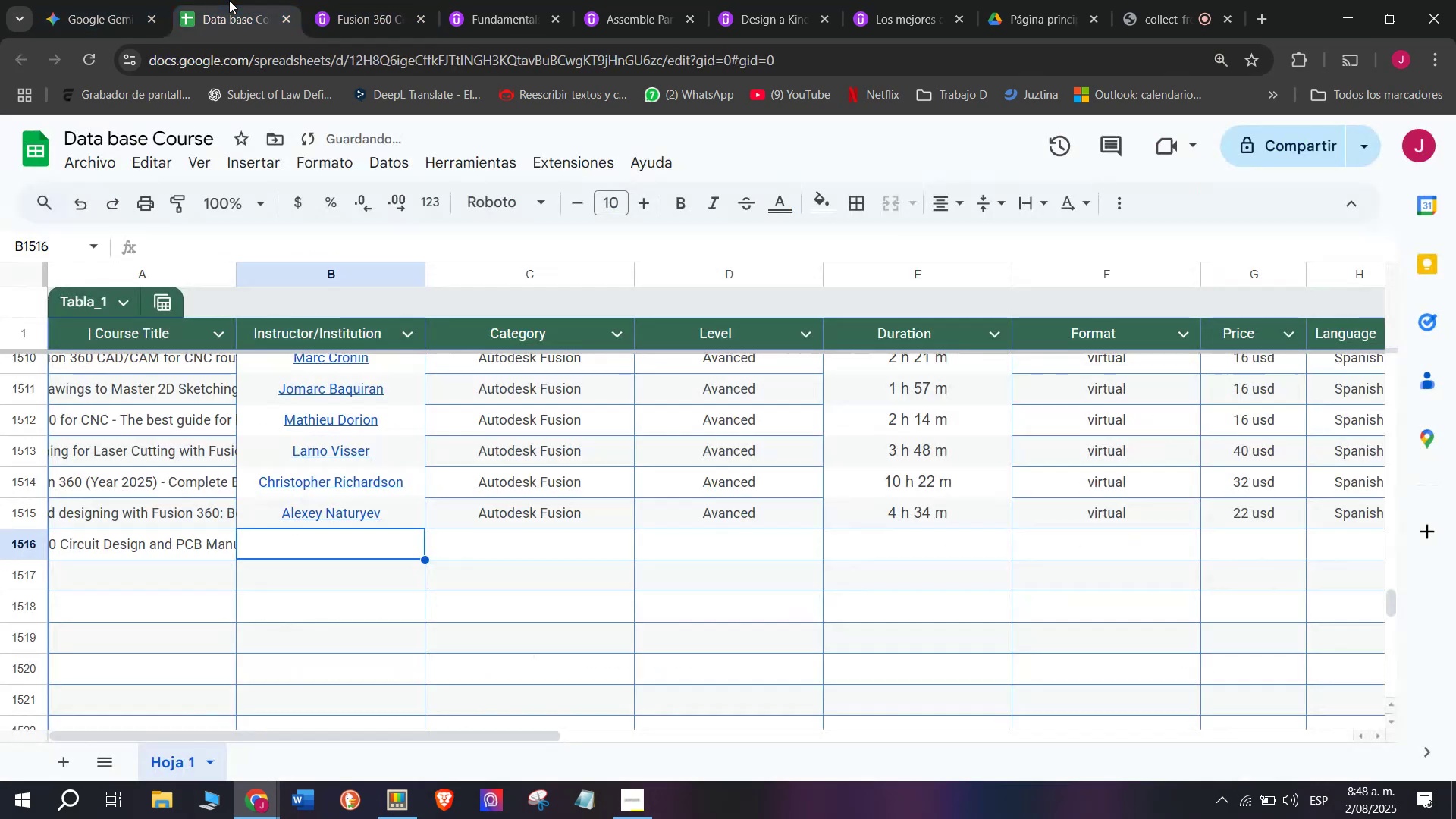 
key(Break)
 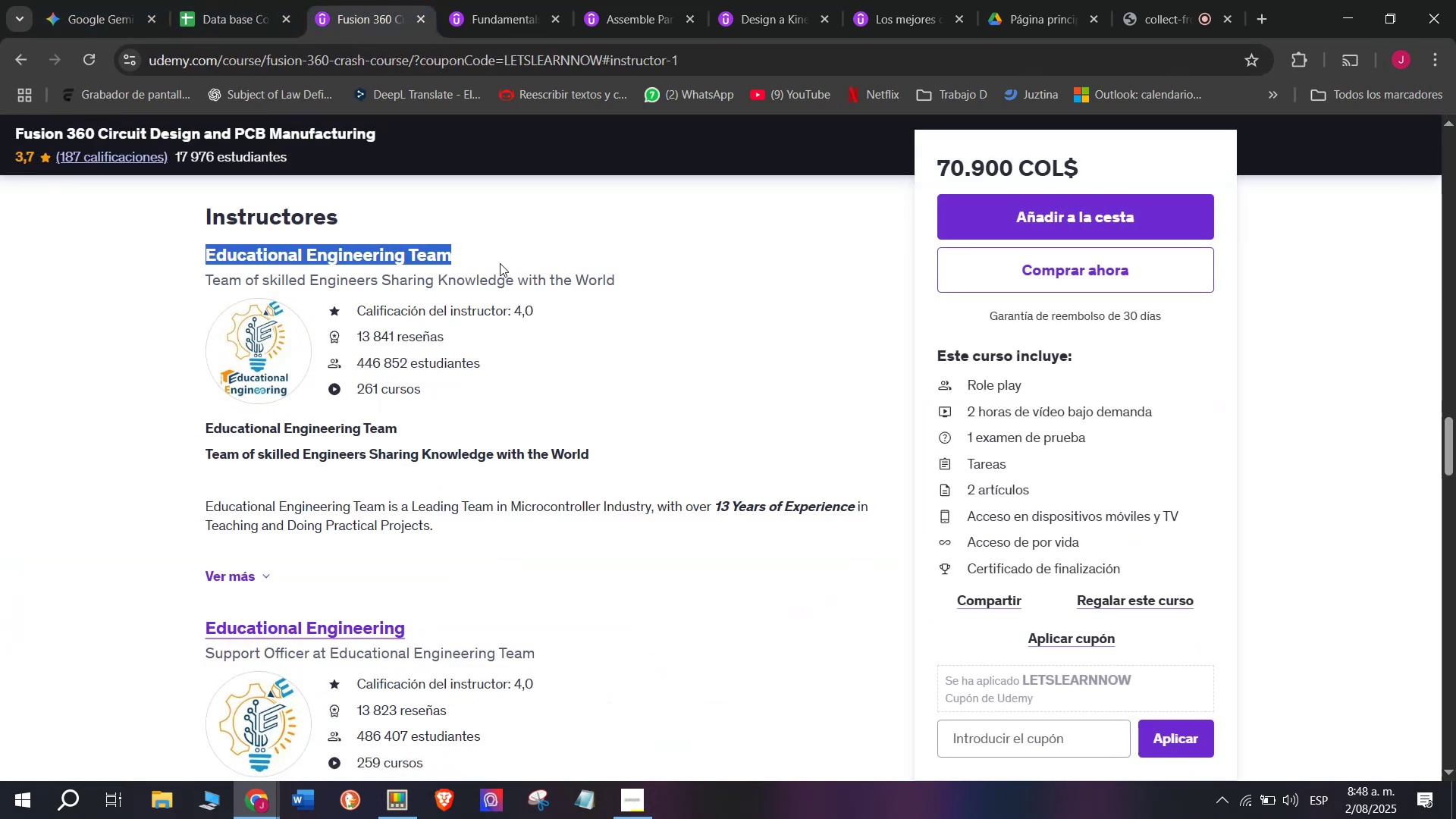 
key(Control+C)
 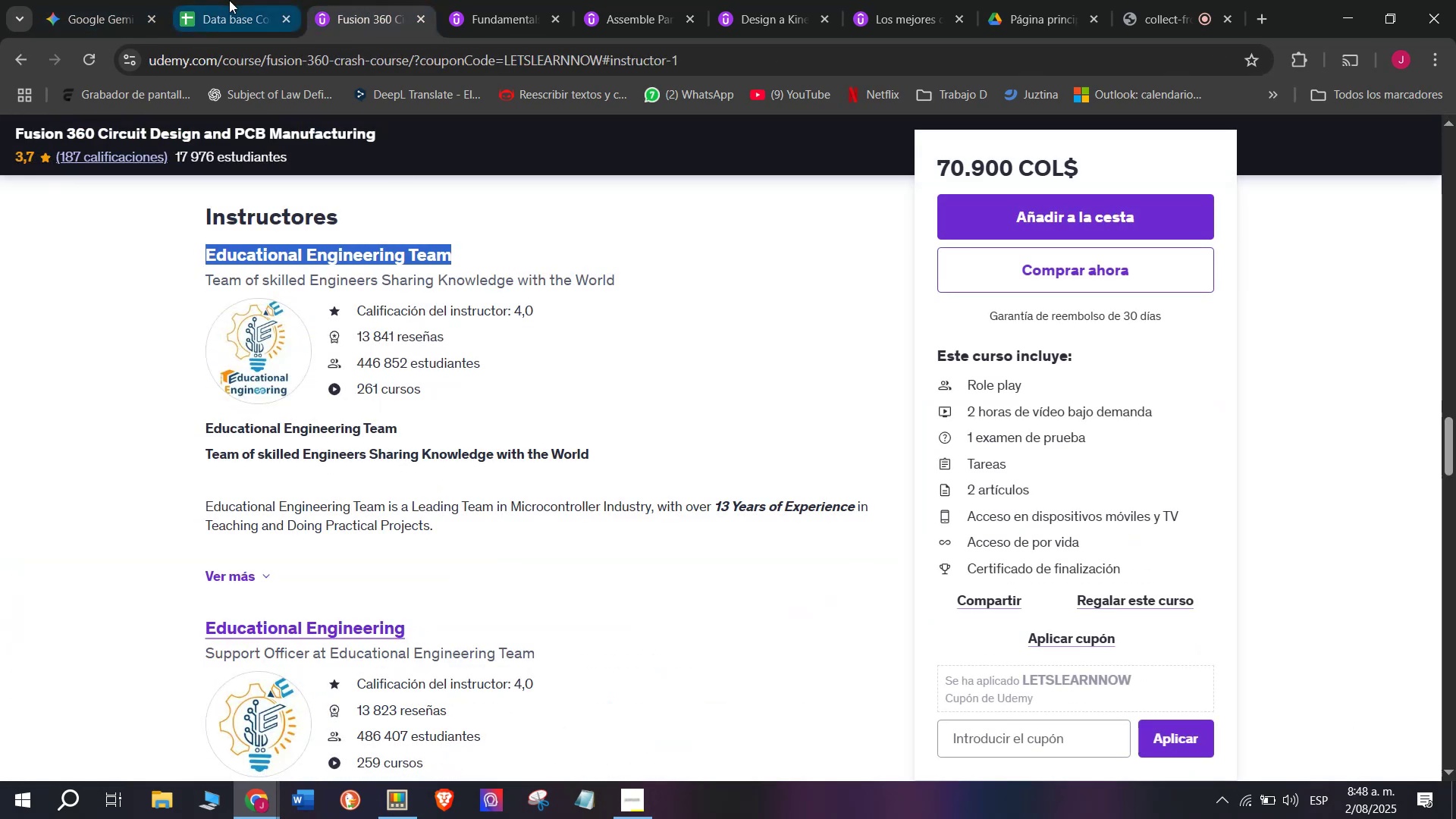 
left_click([229, 0])
 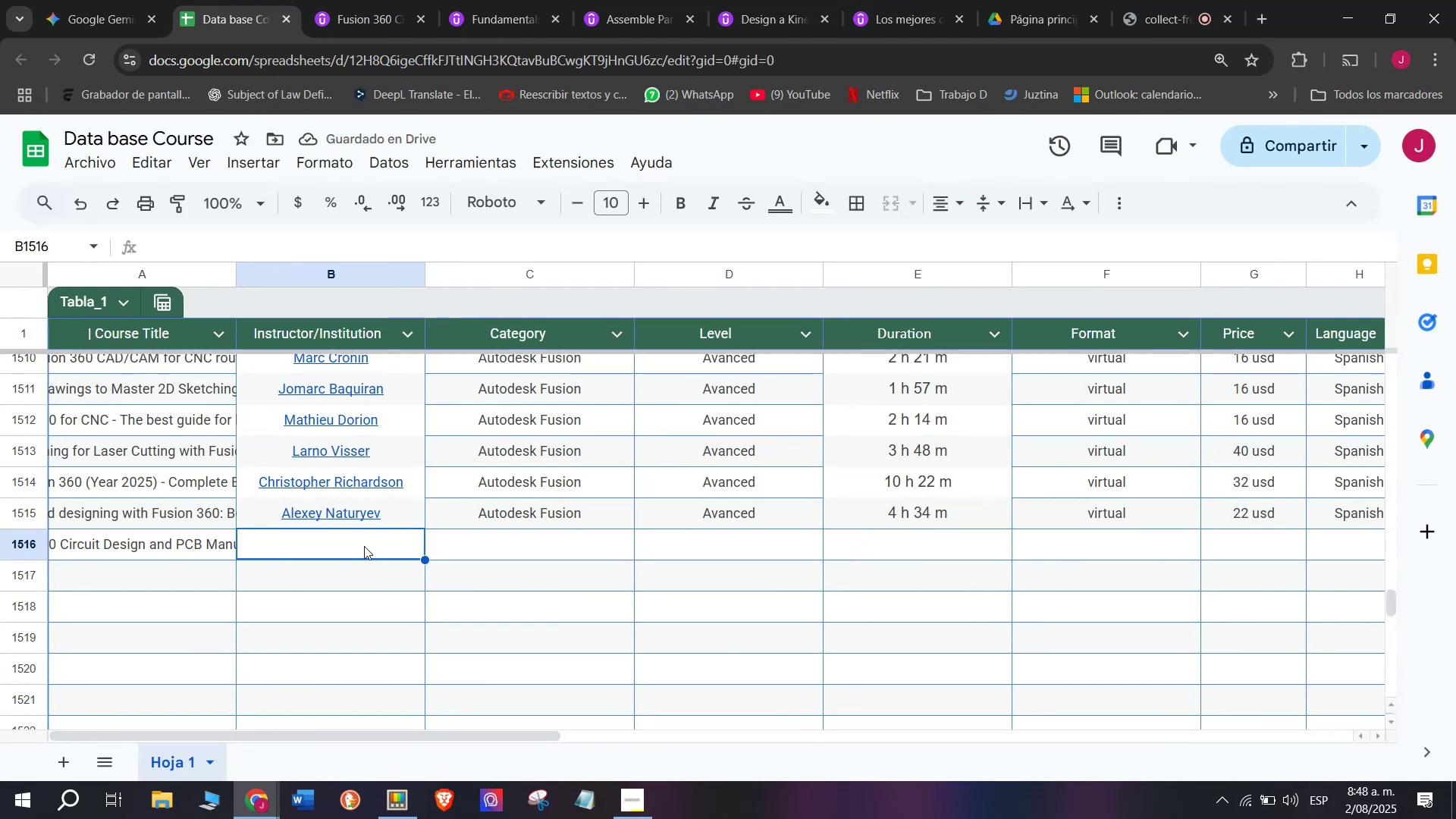 
left_click([362, 546])
 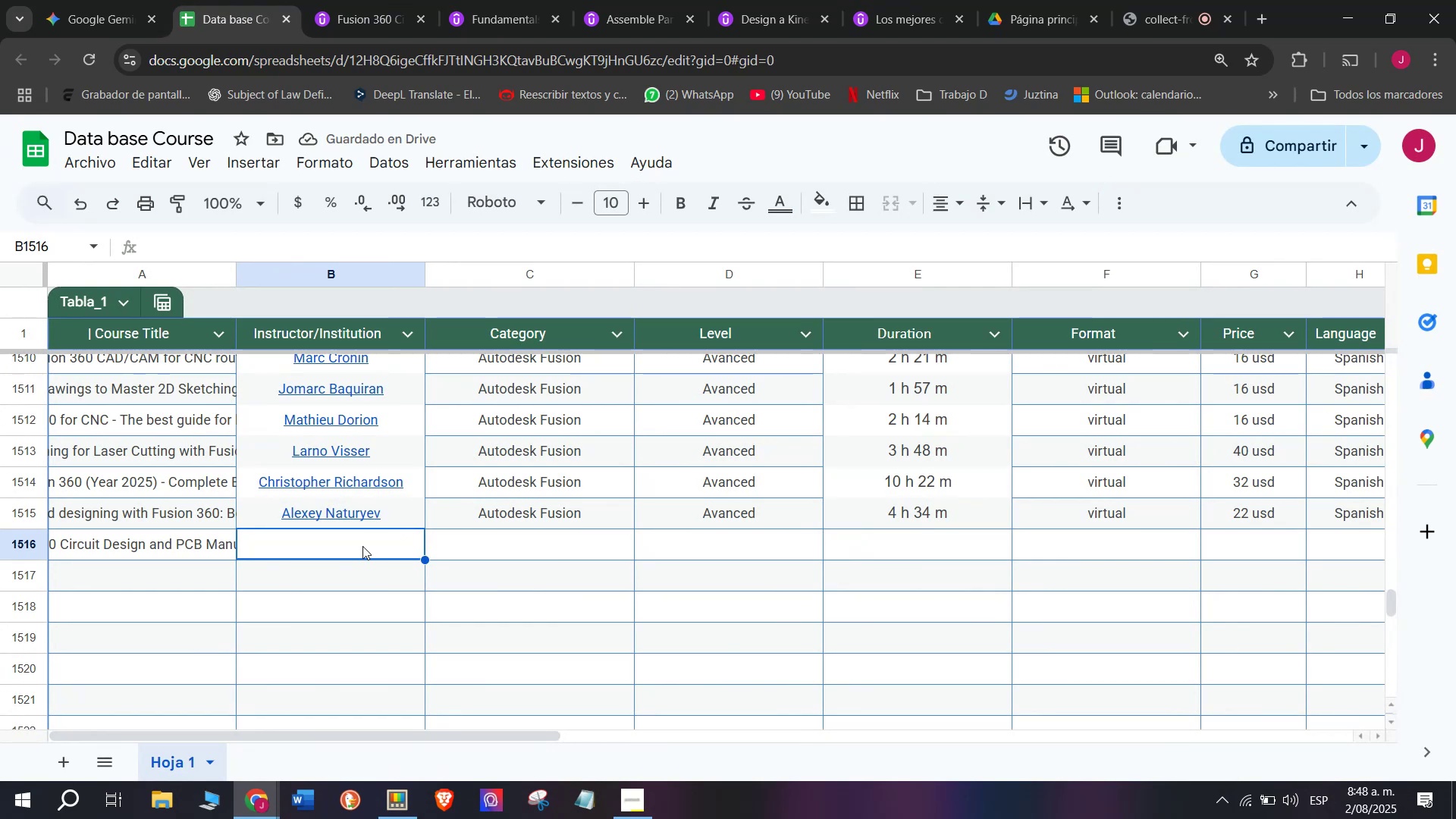 
key(Control+ControlLeft)
 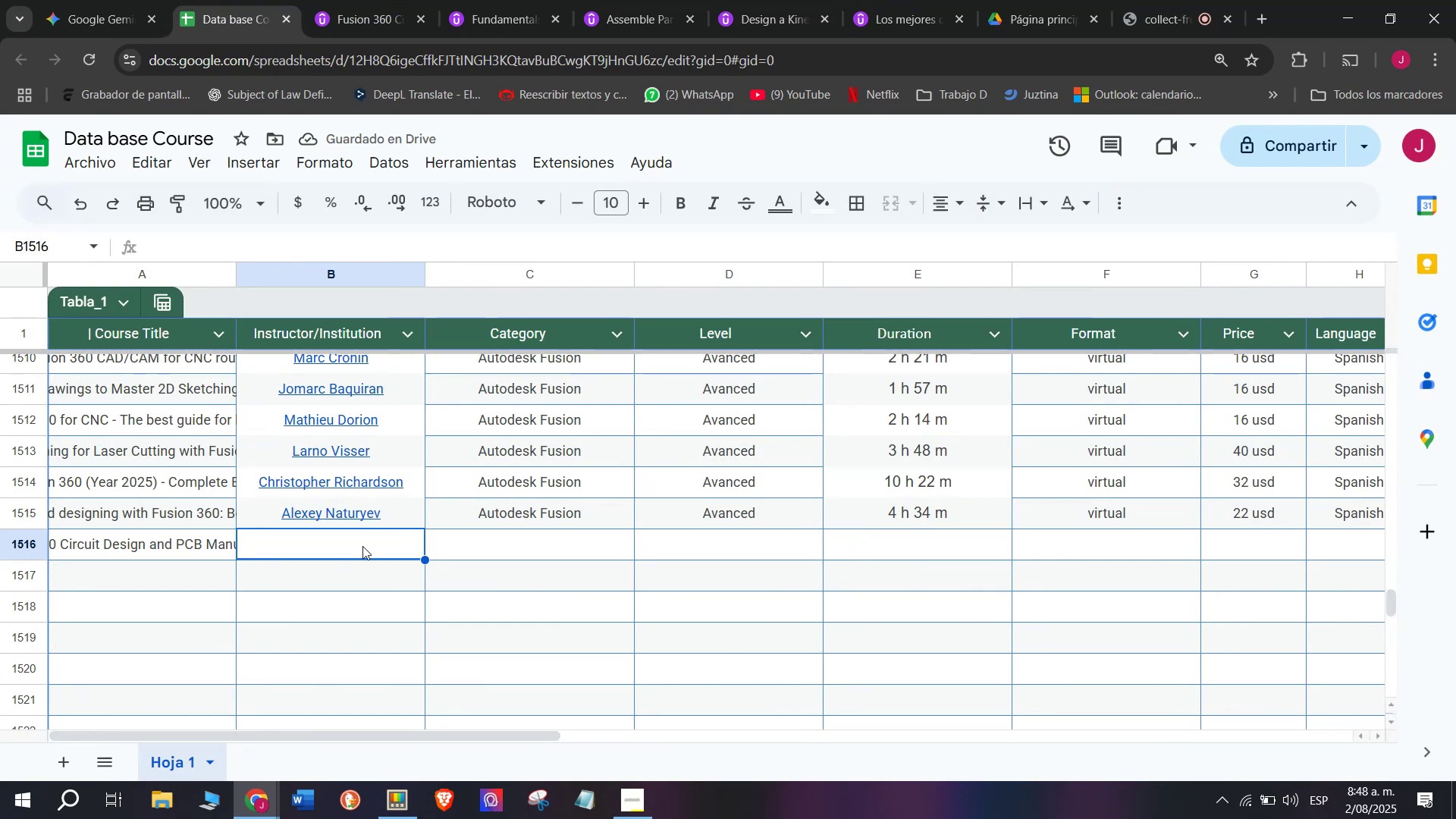 
key(Z)
 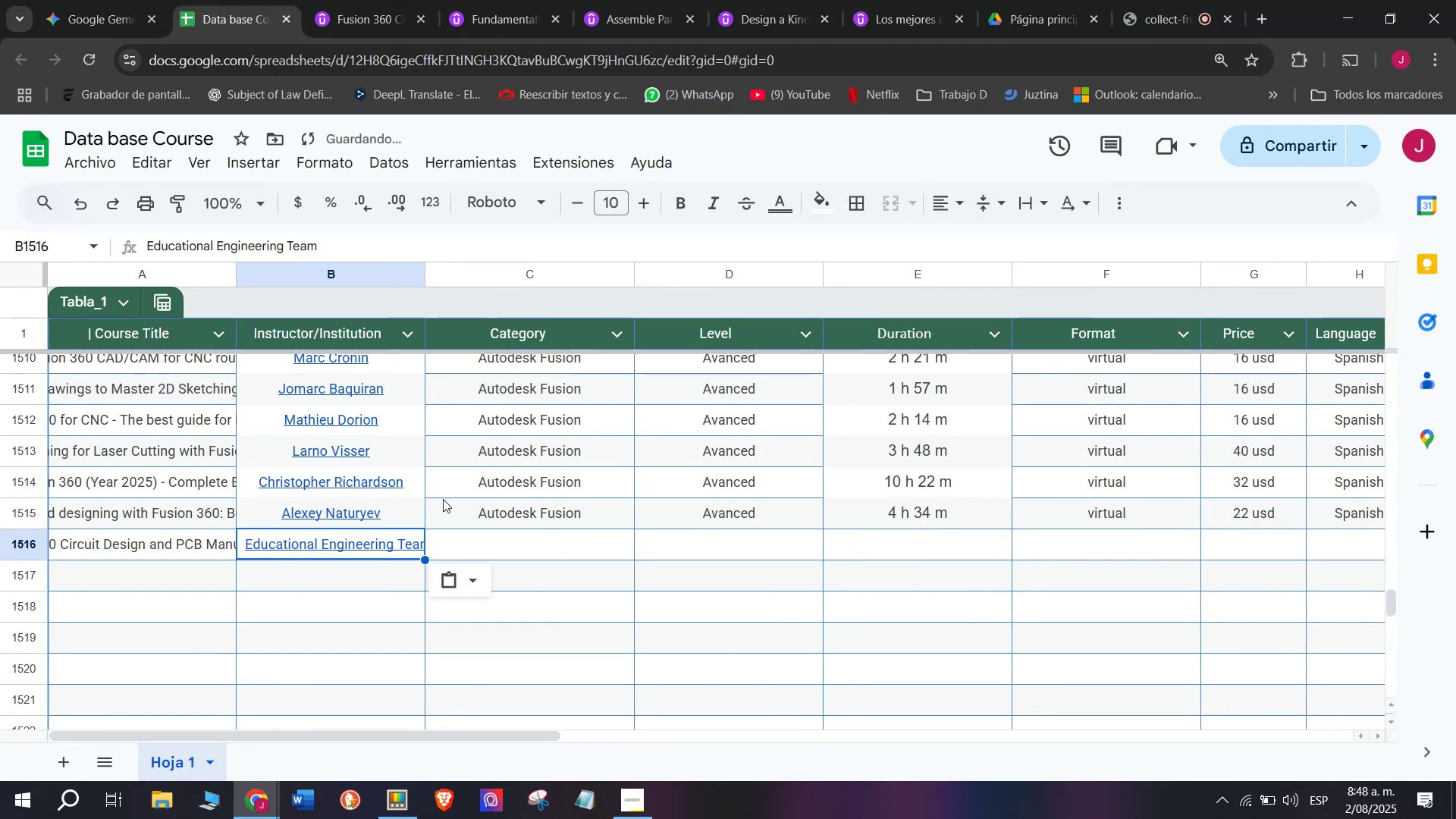 
key(Control+V)
 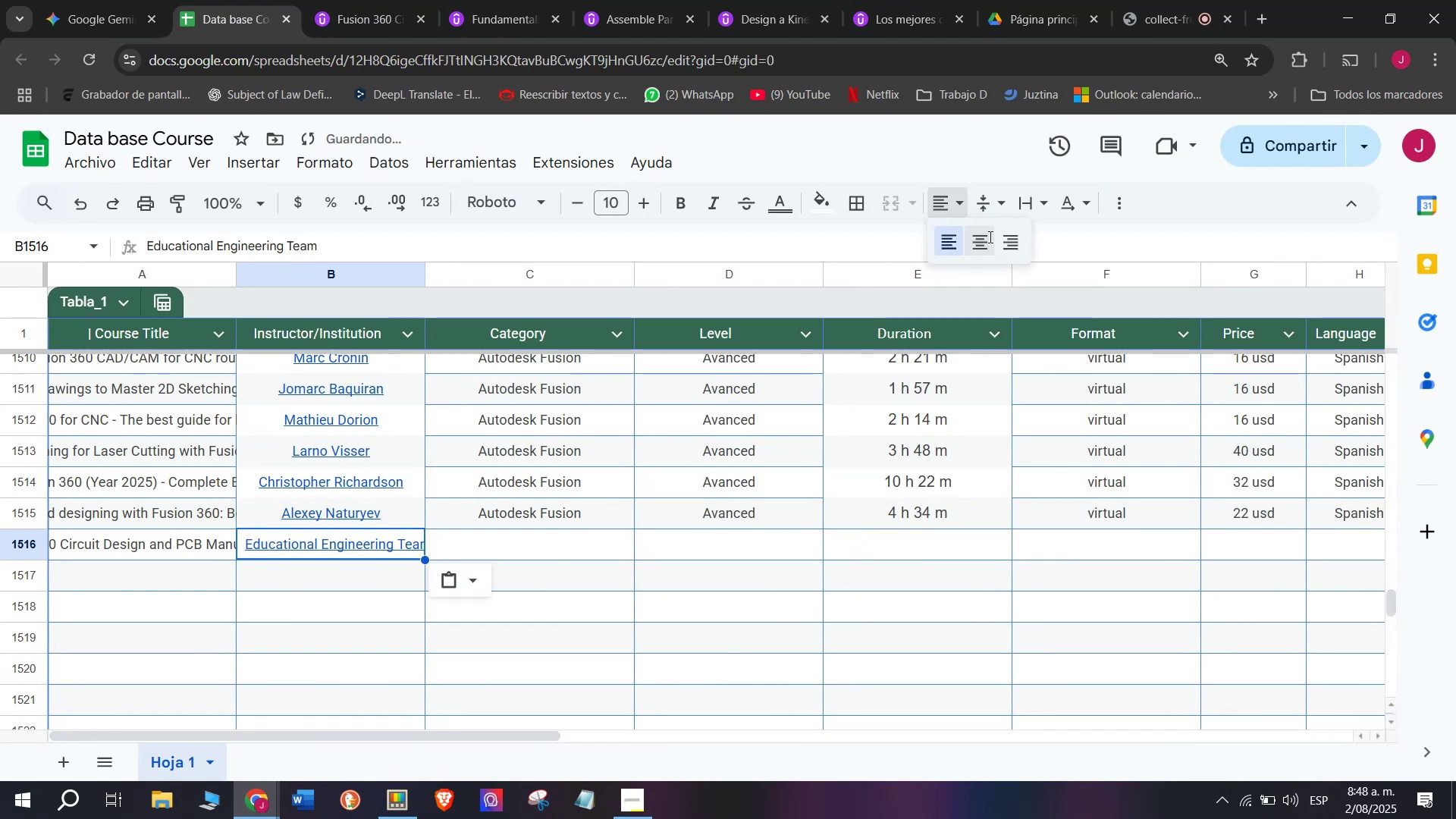 
left_click([517, 519])
 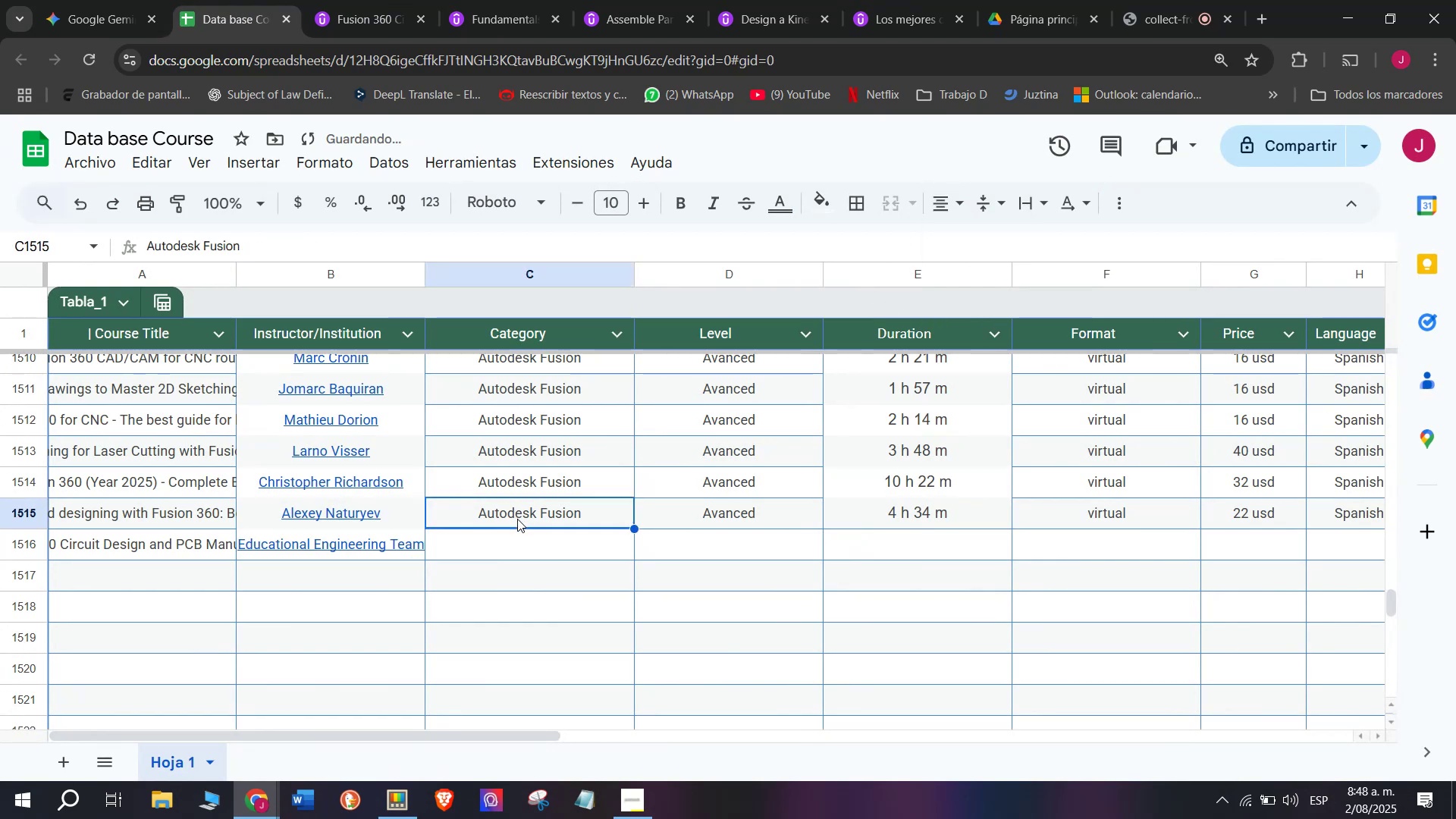 
key(Break)
 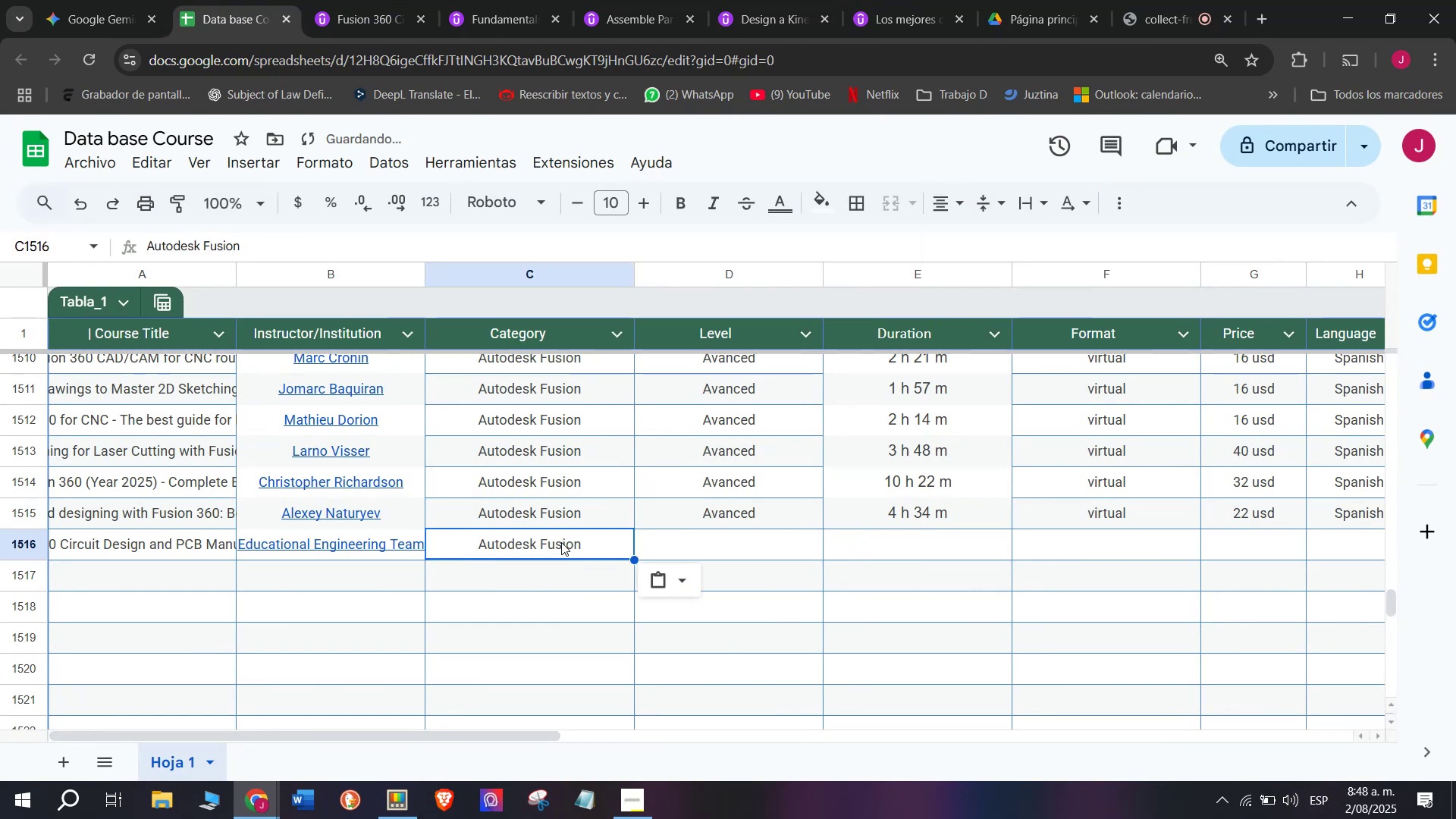 
key(Control+ControlLeft)
 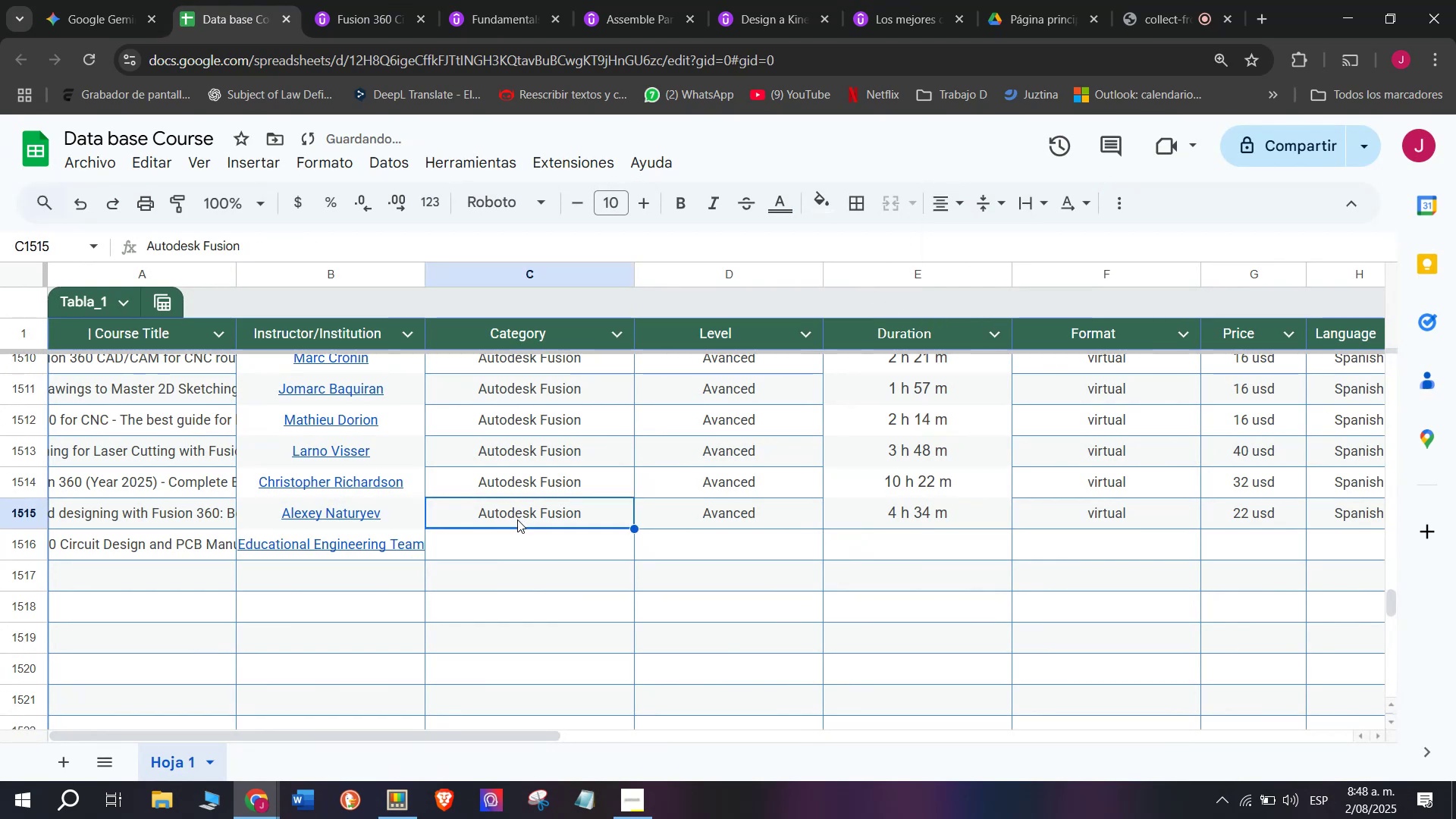 
key(Control+C)
 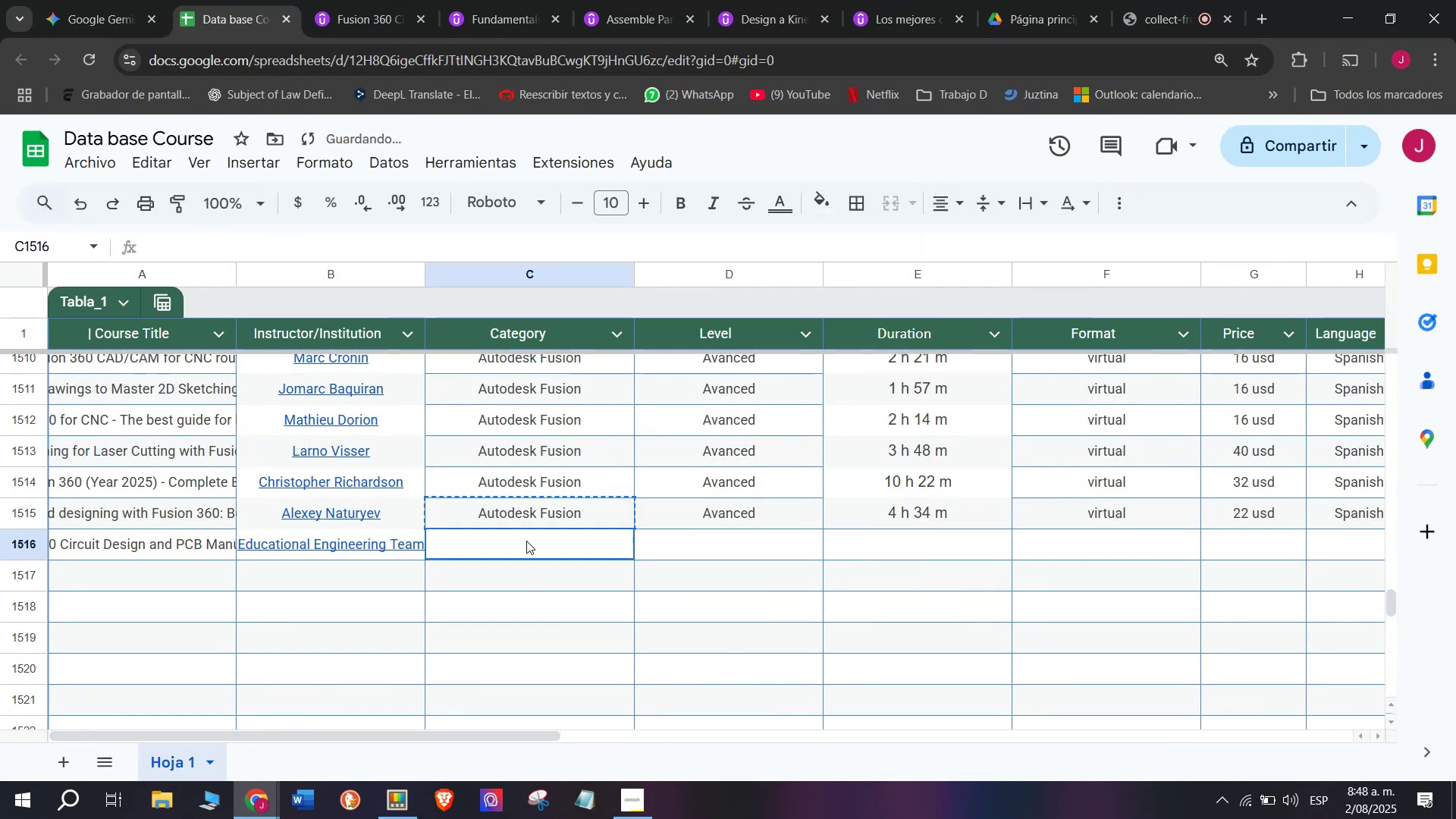 
double_click([526, 541])
 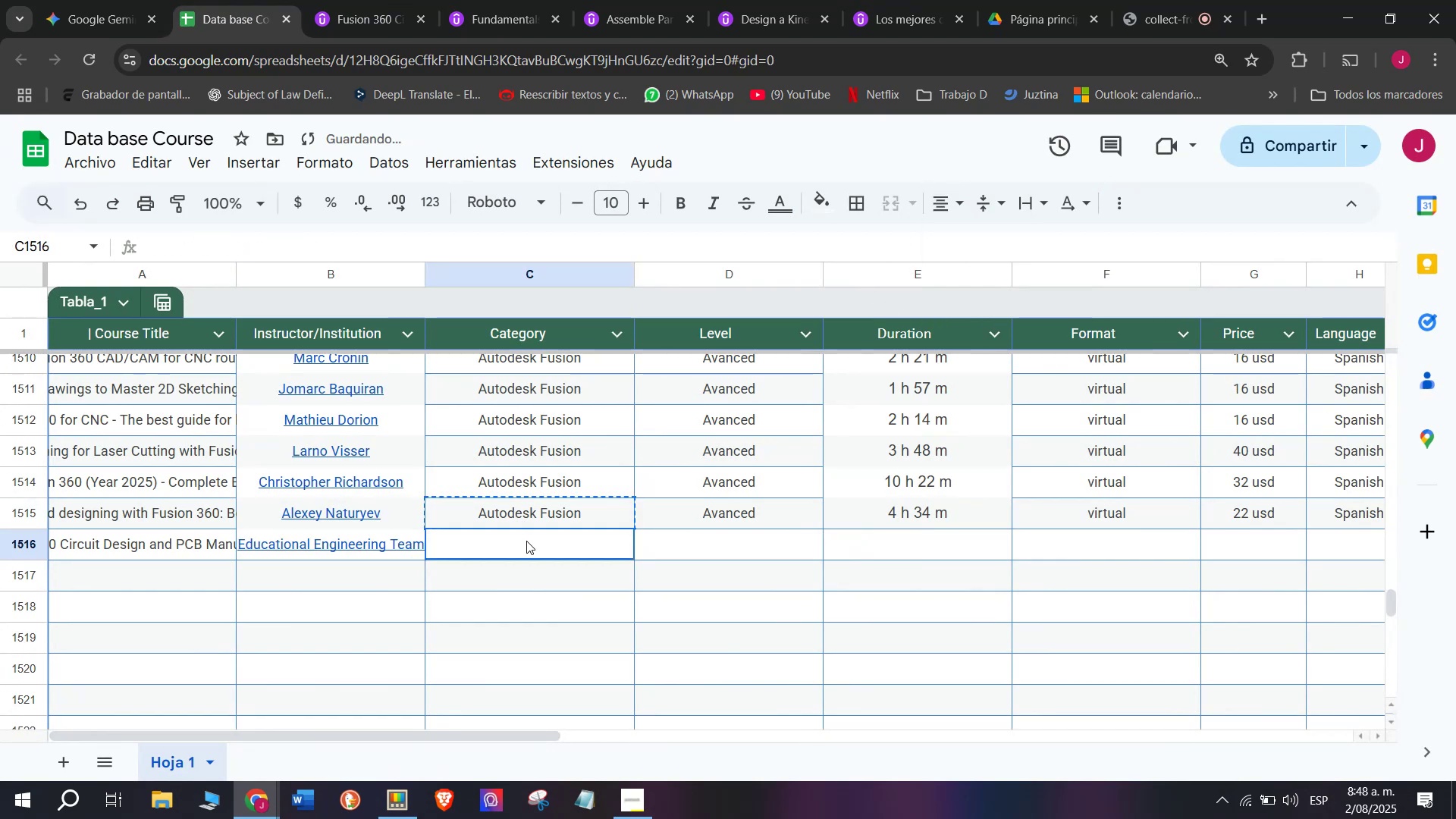 
key(Z)
 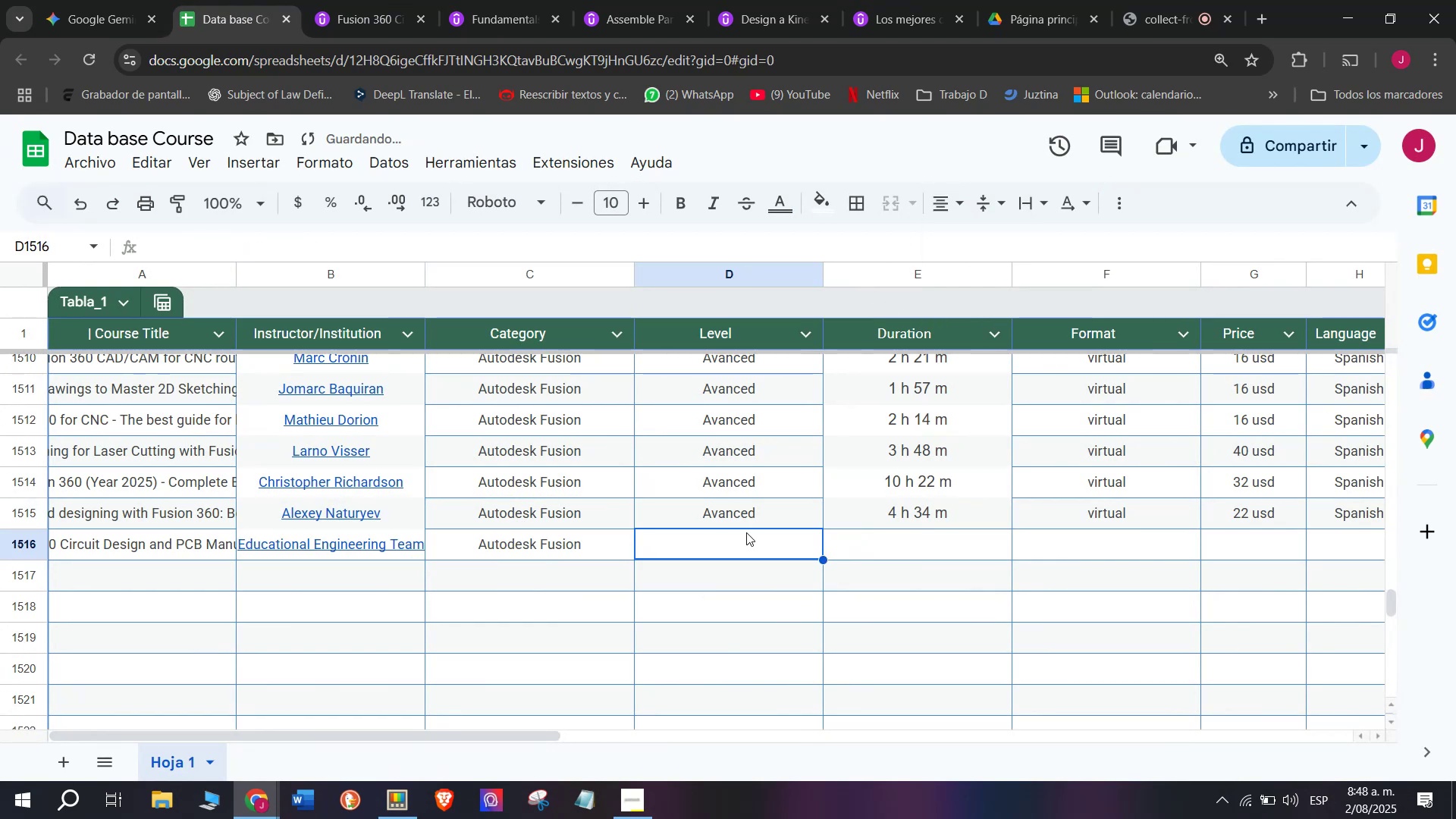 
key(Control+ControlLeft)
 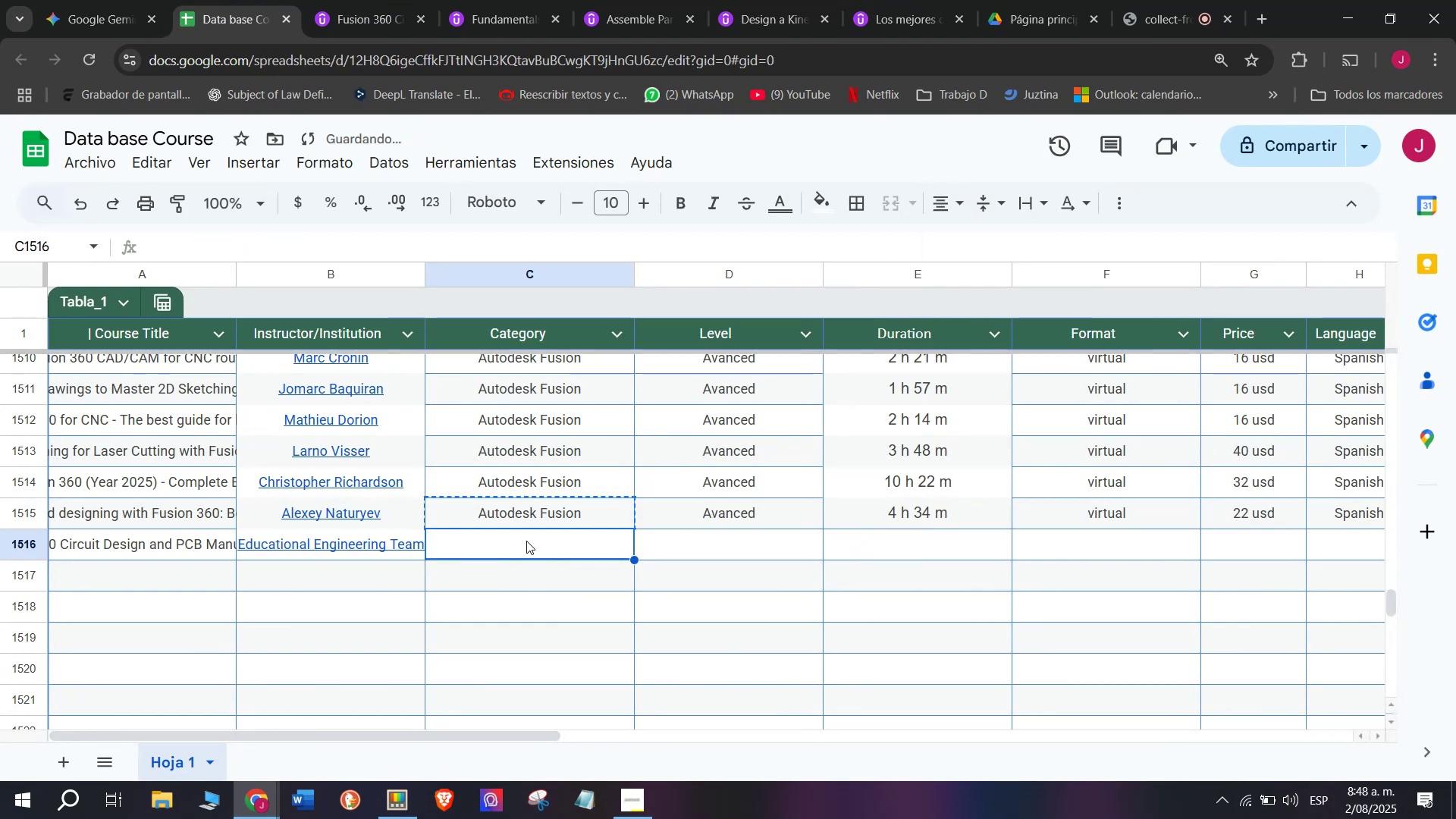 
key(Control+V)
 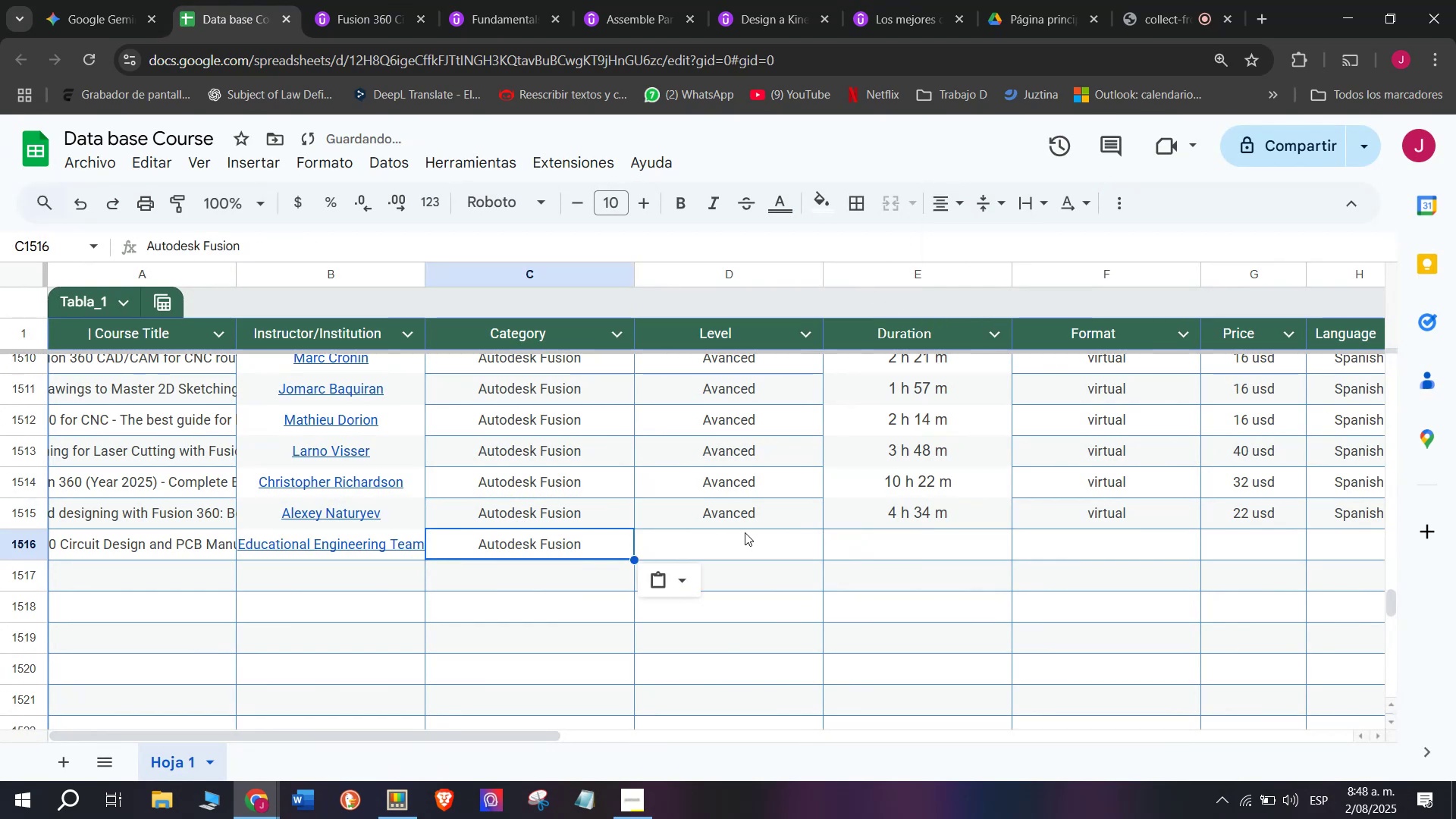 
triple_click([746, 532])
 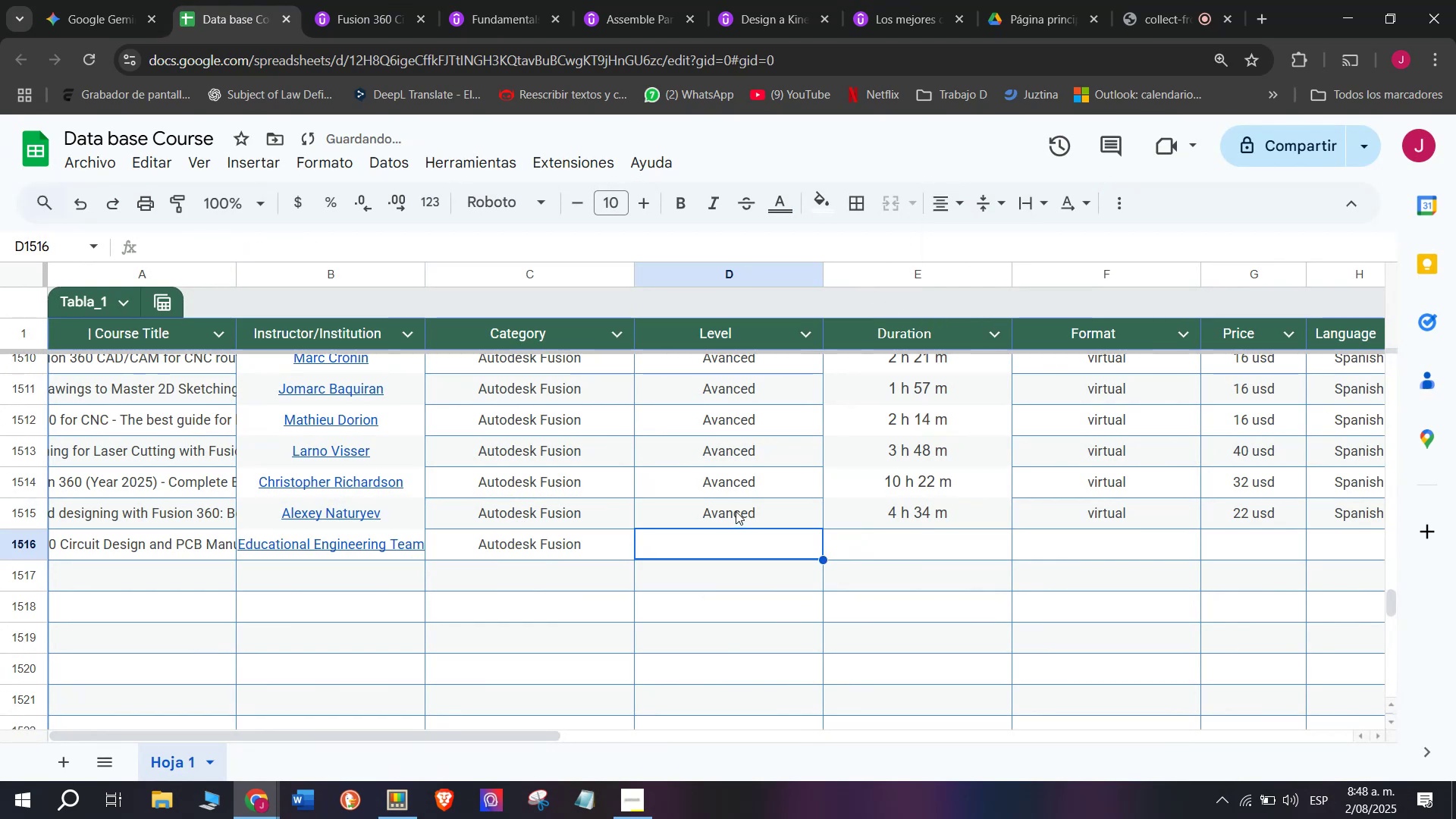 
triple_click([736, 511])
 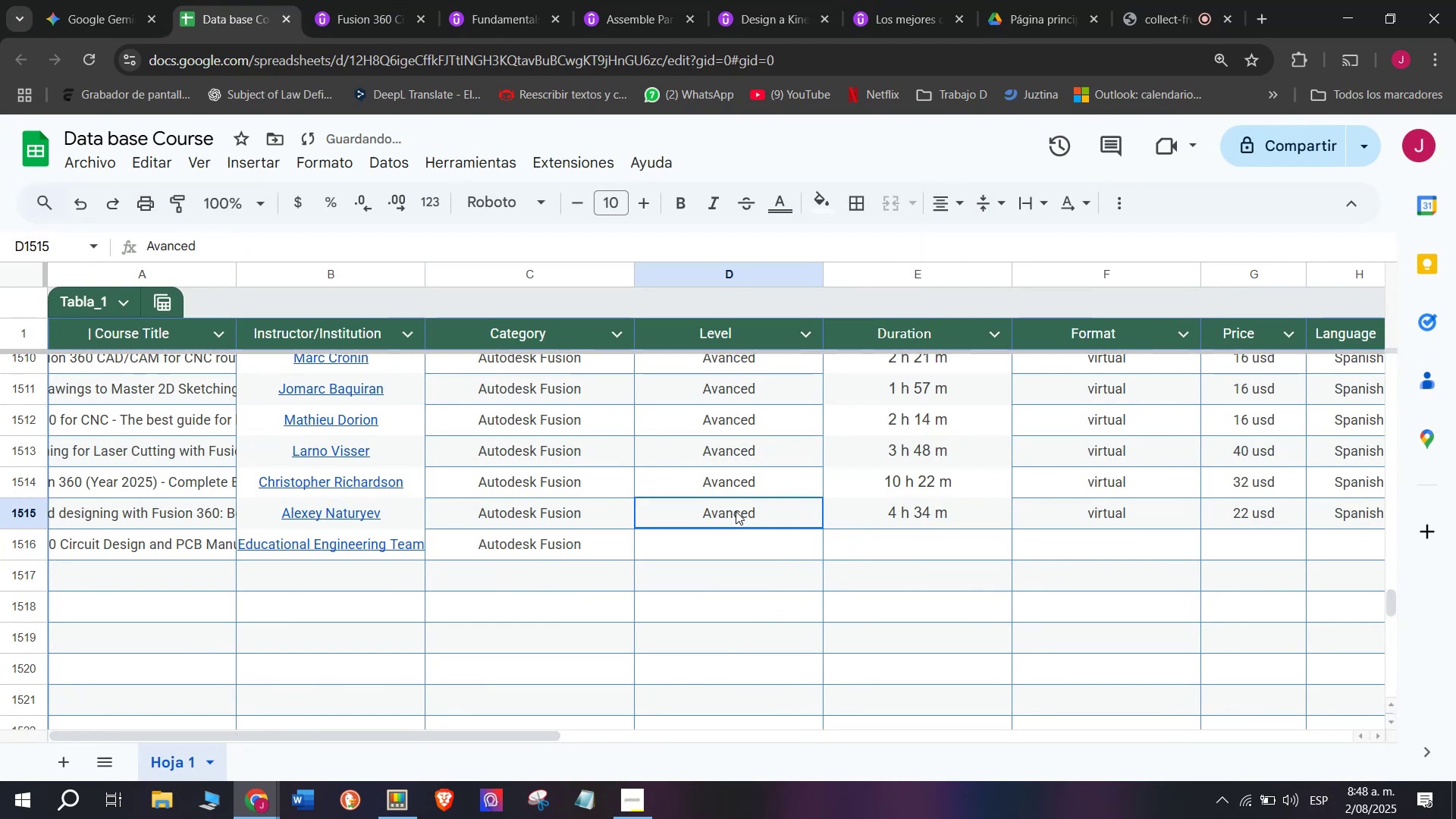 
key(Break)
 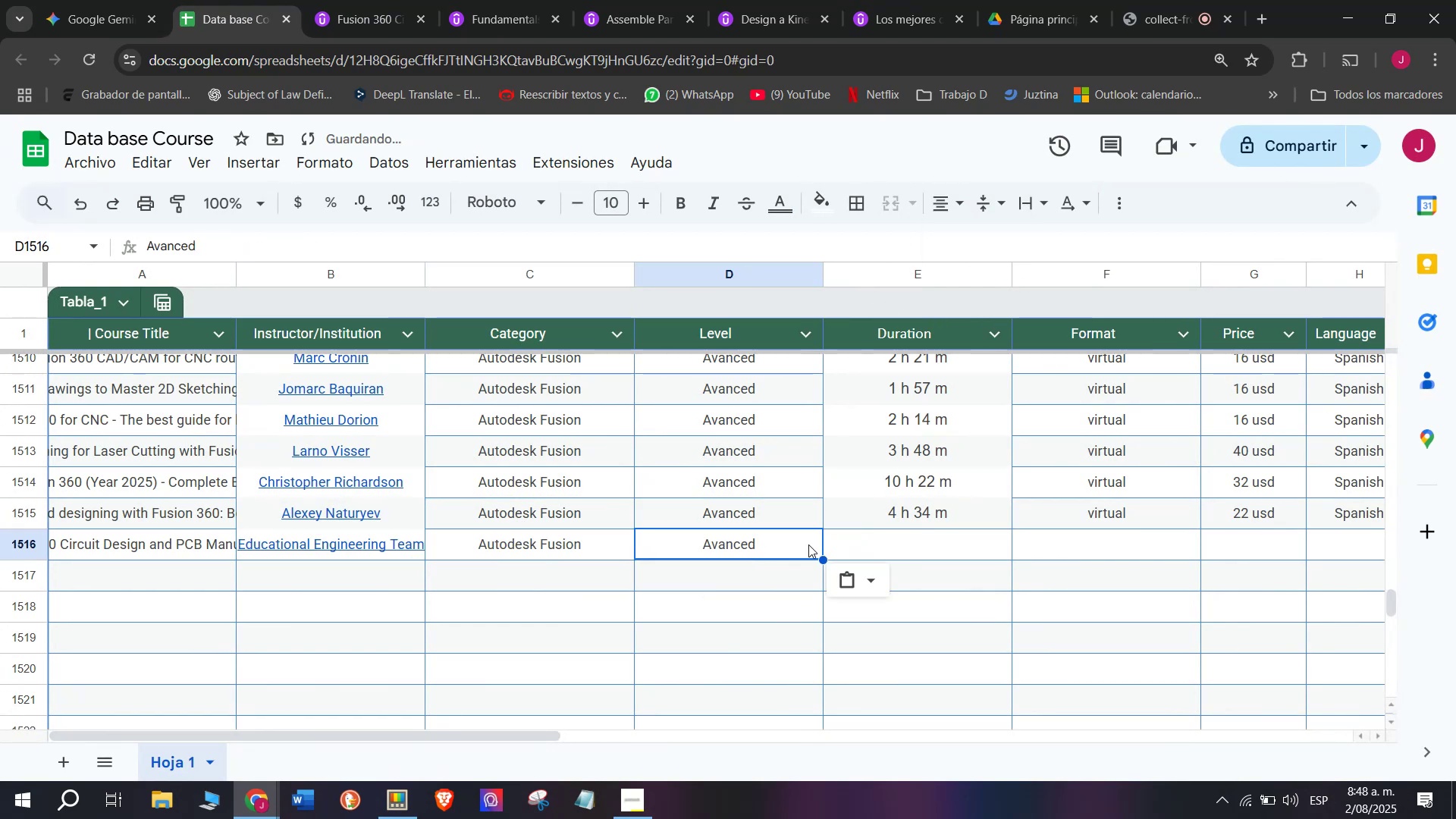 
key(Control+ControlLeft)
 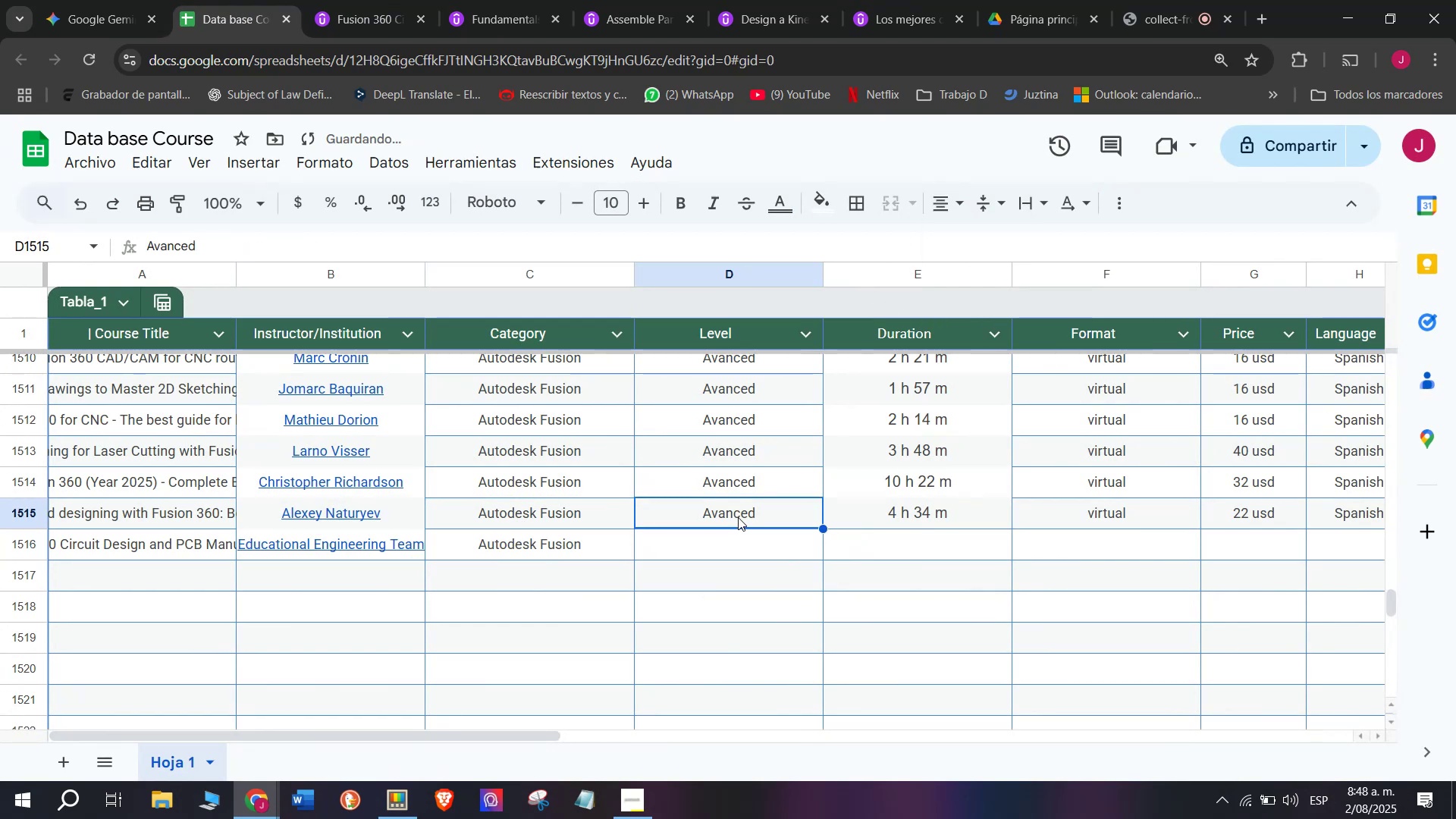 
key(Control+C)
 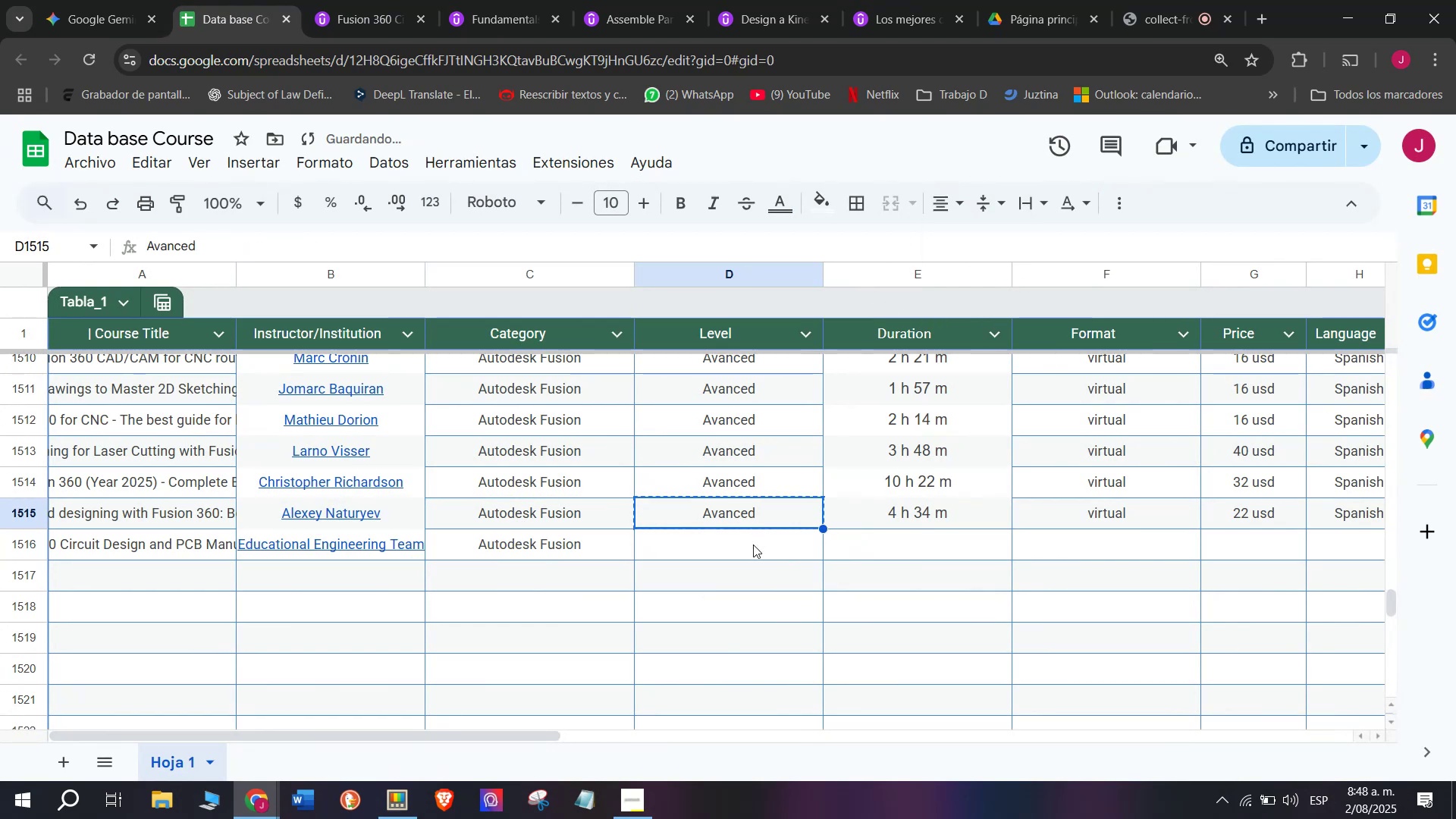 
triple_click([753, 544])
 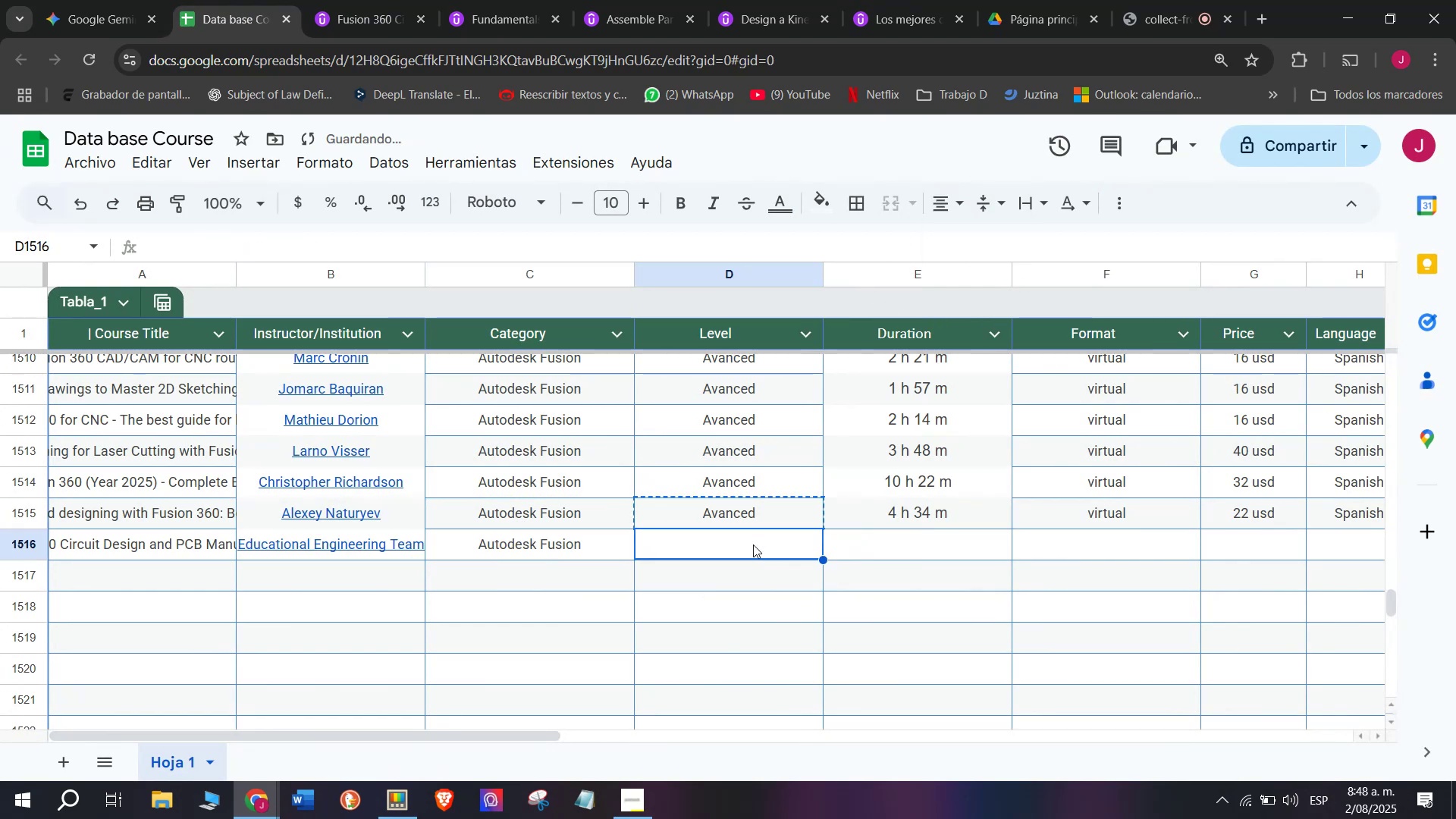 
key(Z)
 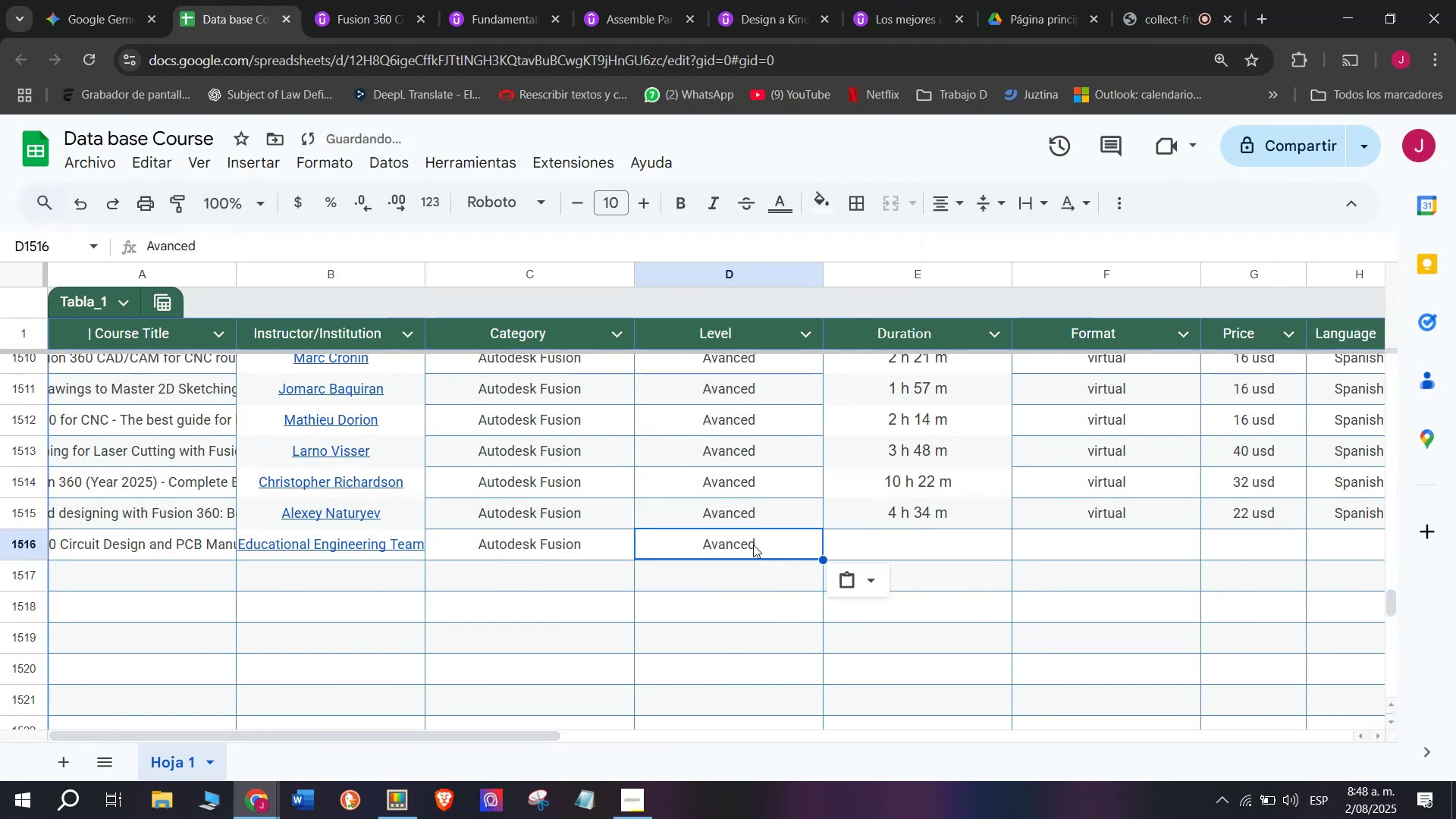 
key(Control+ControlLeft)
 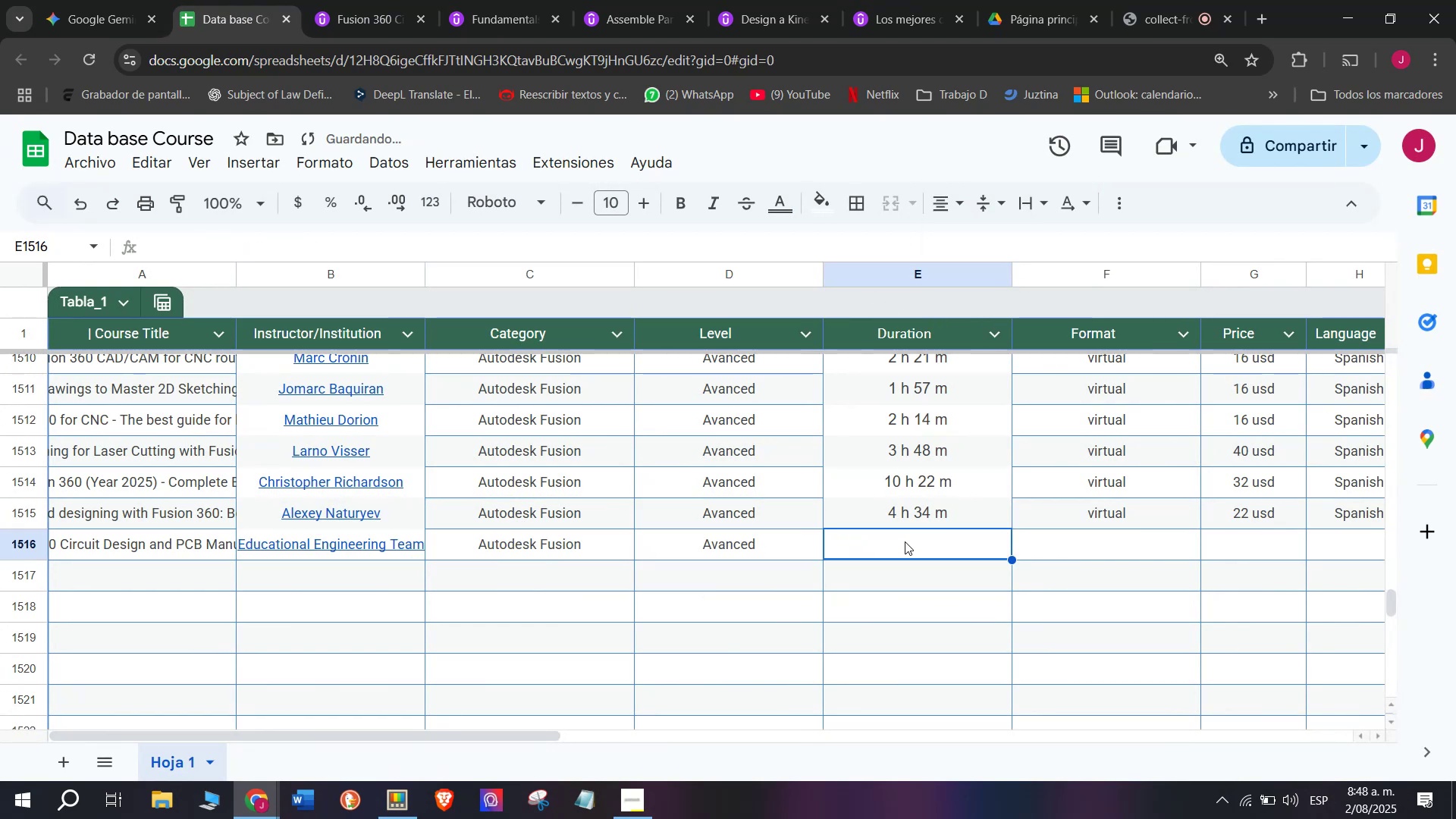 
key(Control+V)
 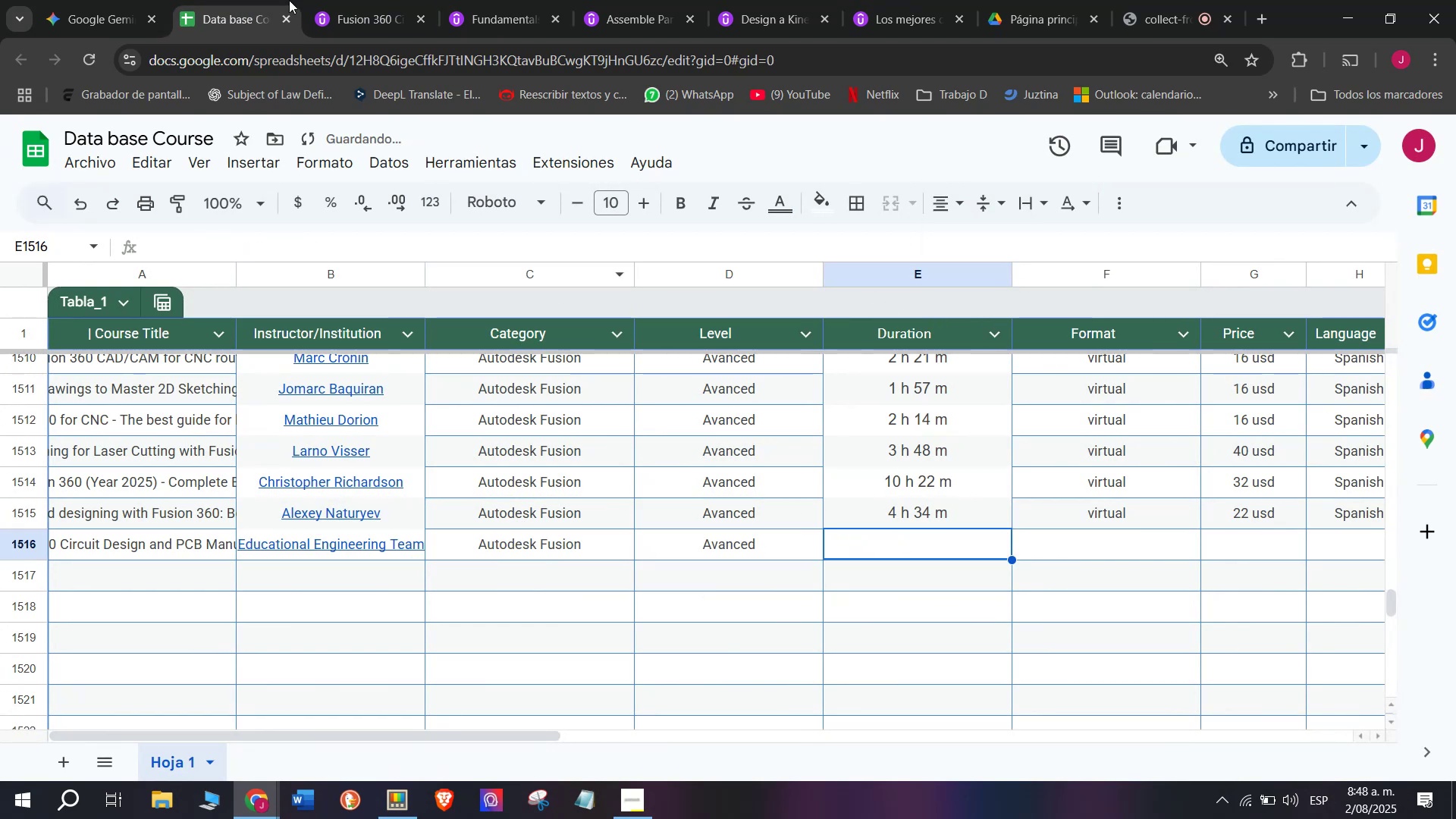 
left_click([331, 0])
 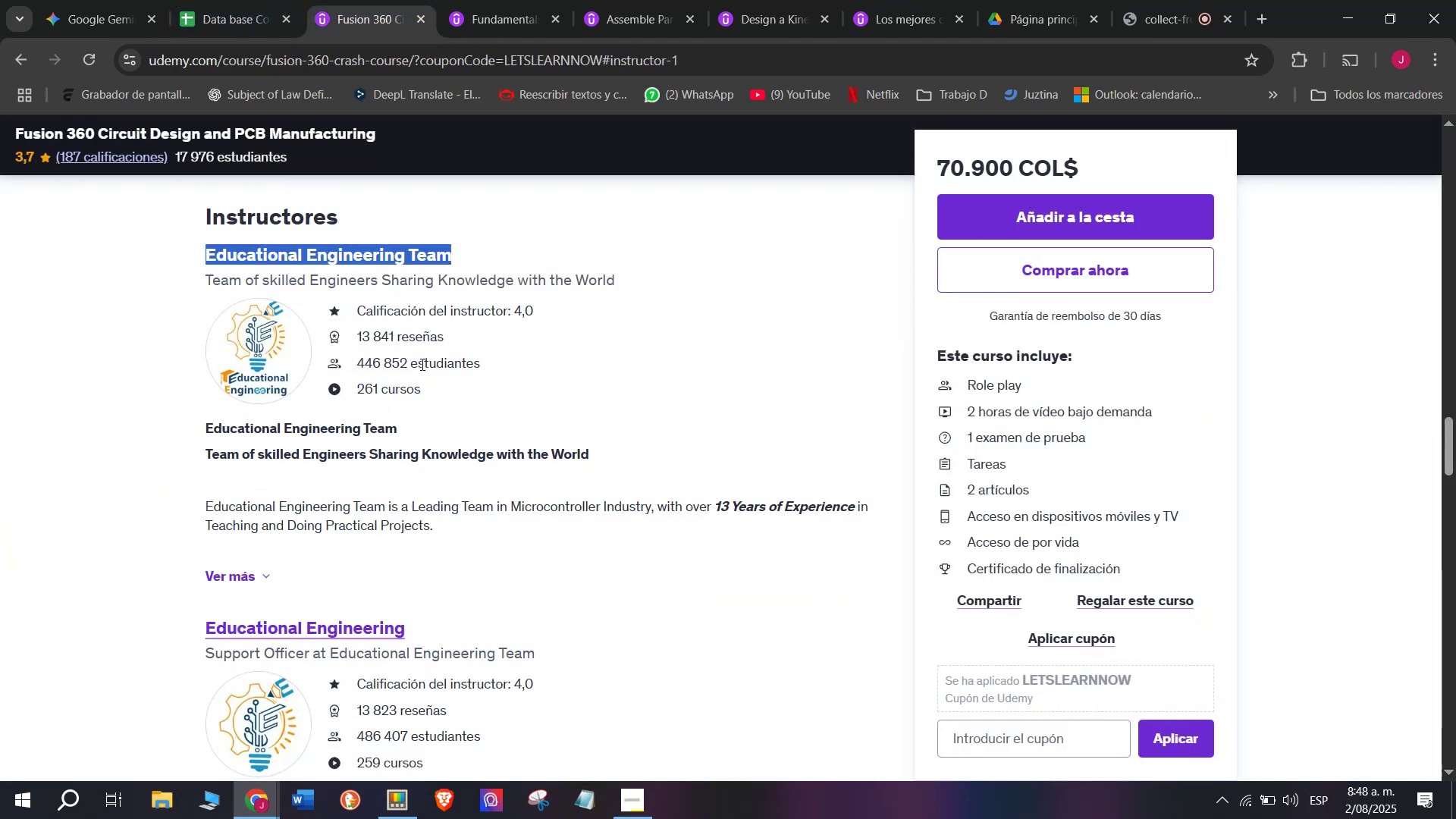 
scroll: coordinate [403, 511], scroll_direction: up, amount: 9.0
 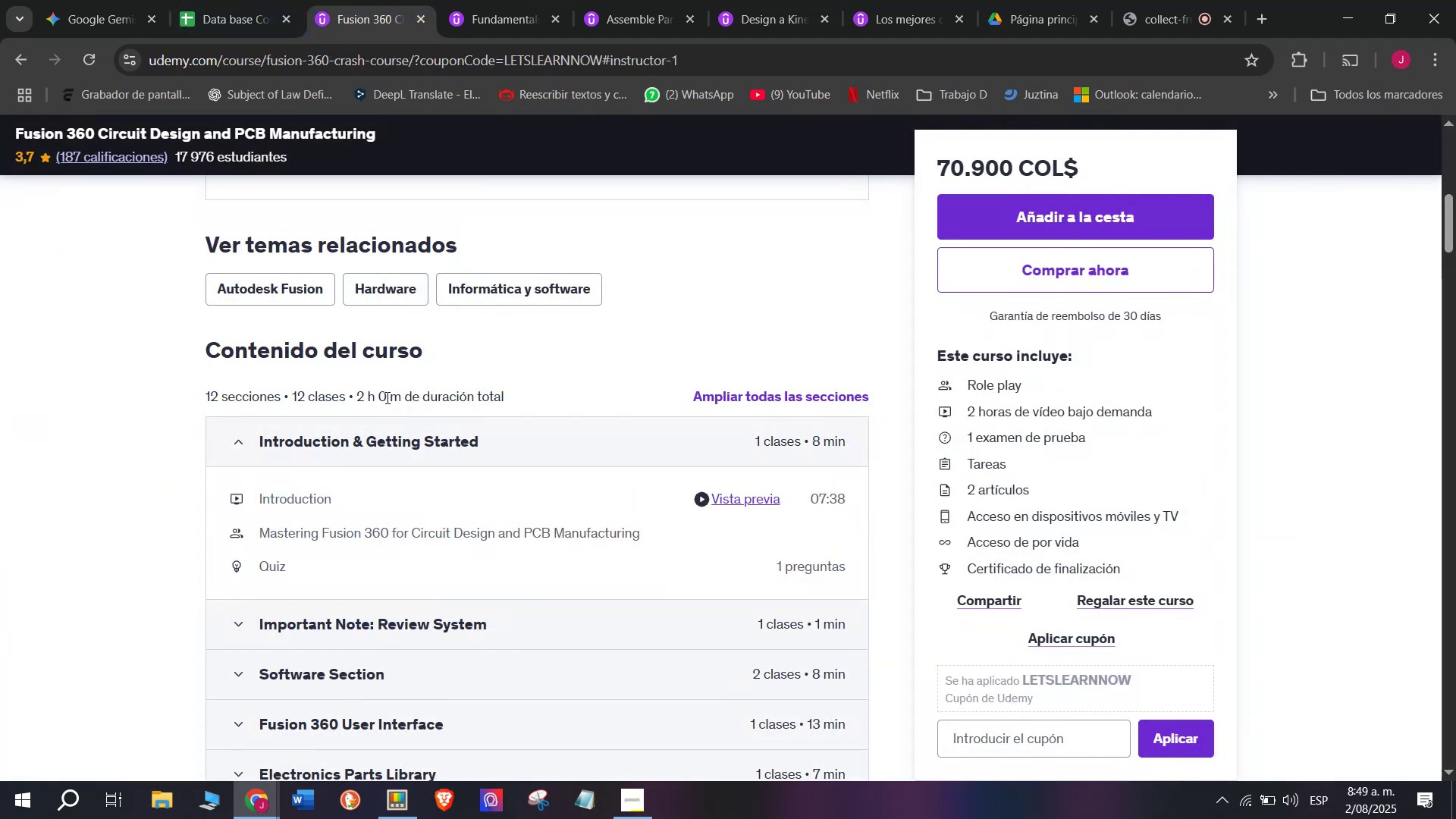 
left_click_drag(start_coordinate=[373, 394], to_coordinate=[353, 391])
 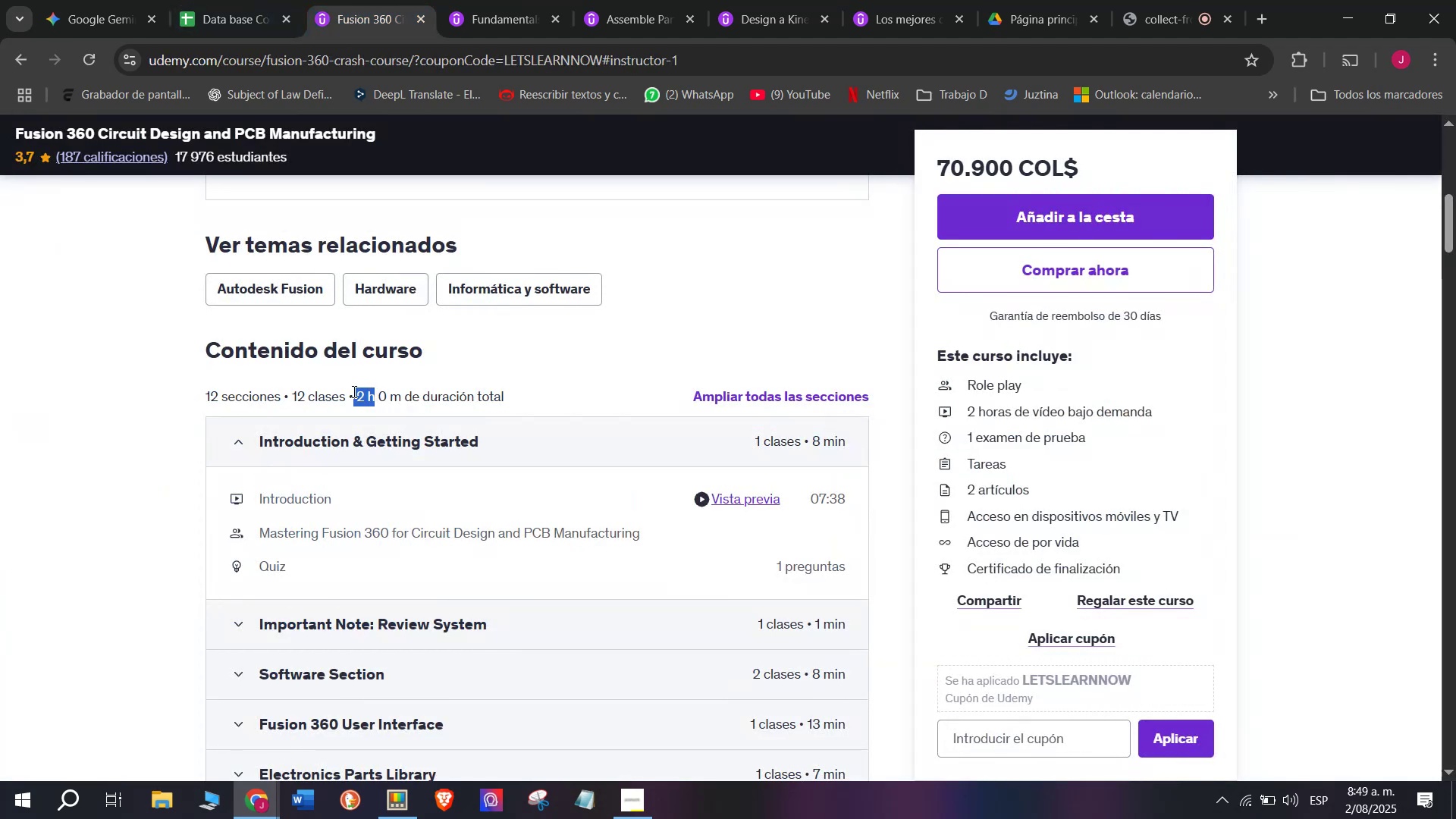 
key(Control+C)
 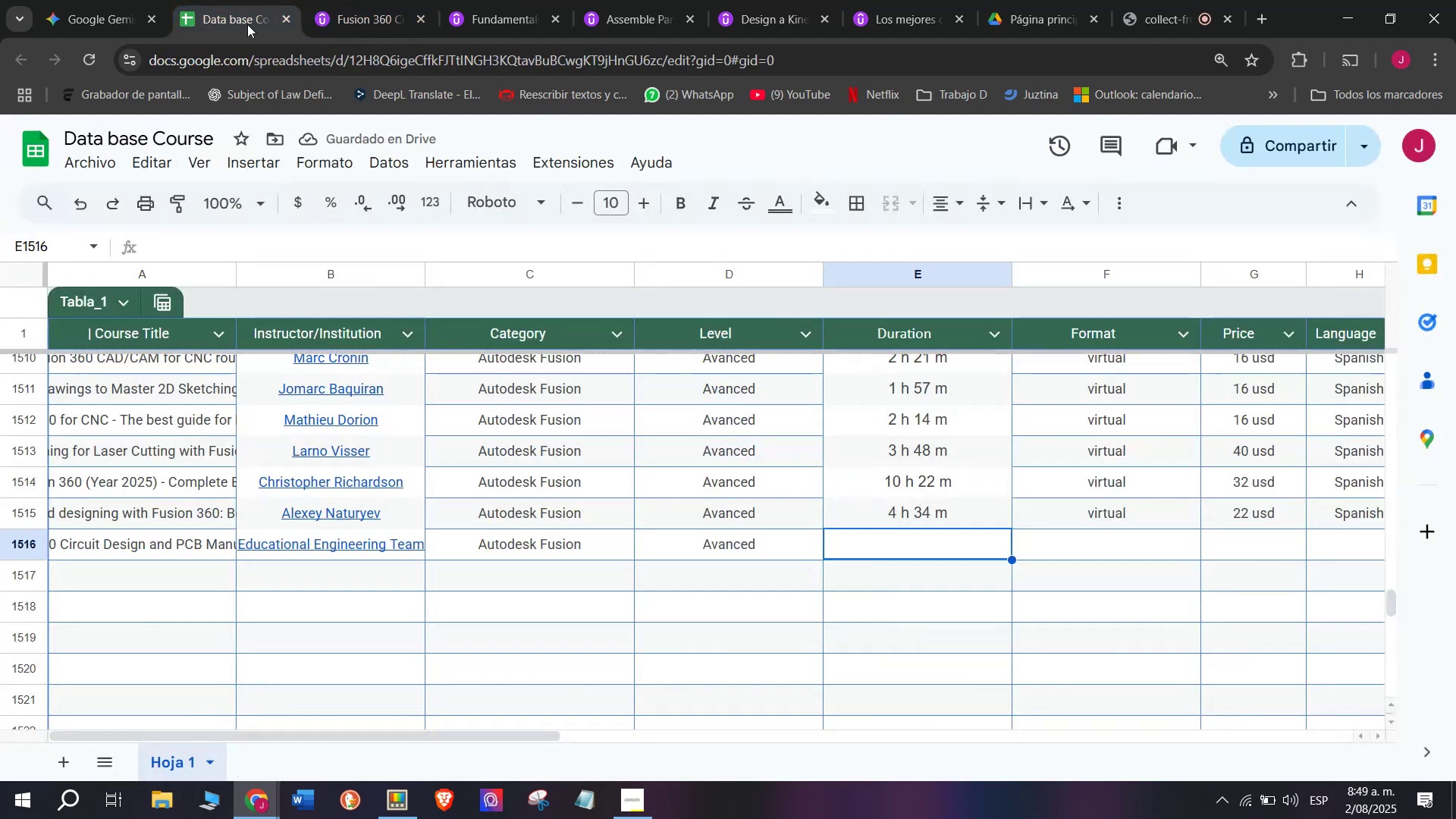 
key(Break)
 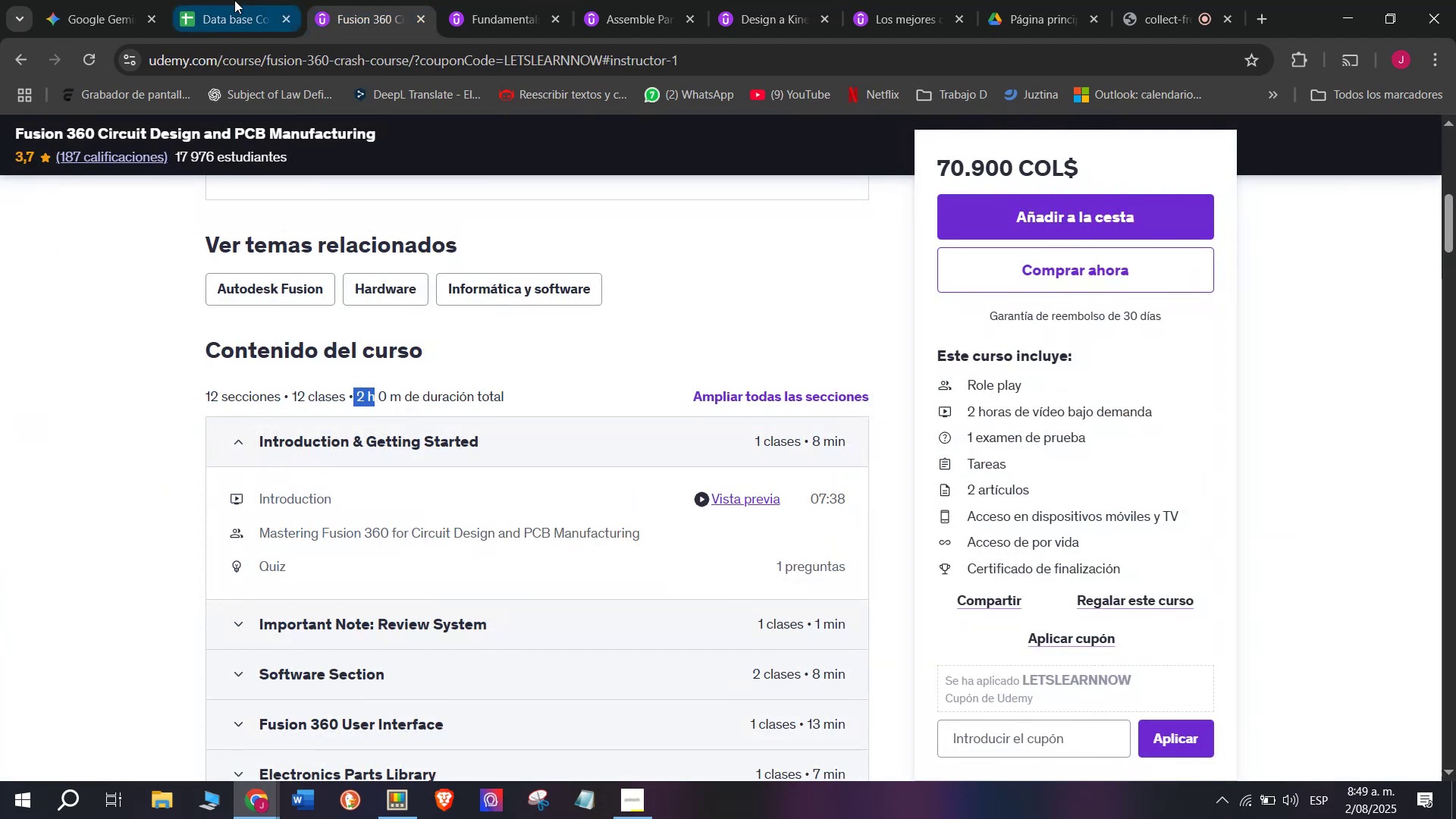 
key(Control+ControlLeft)
 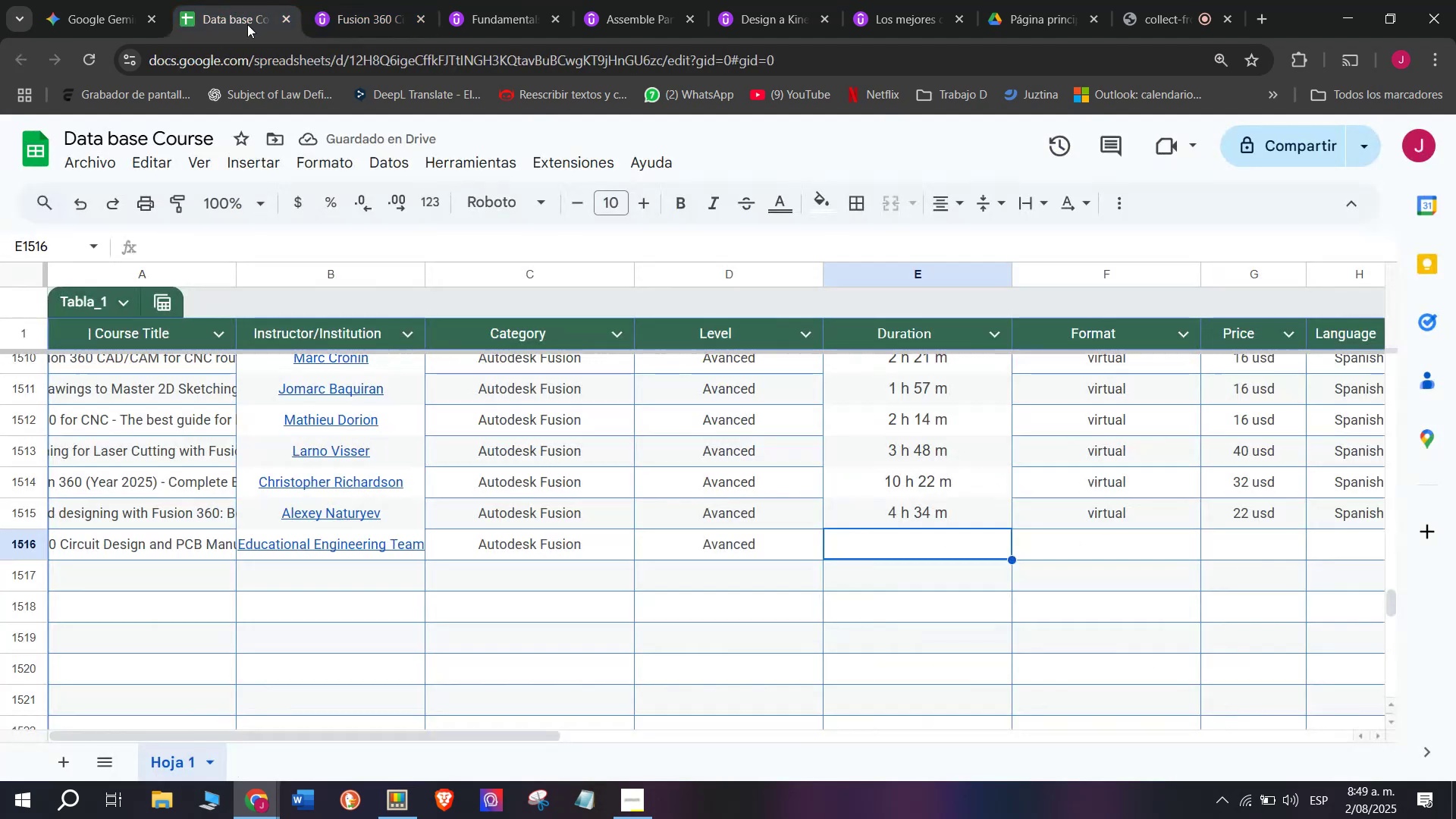 
left_click([234, 0])
 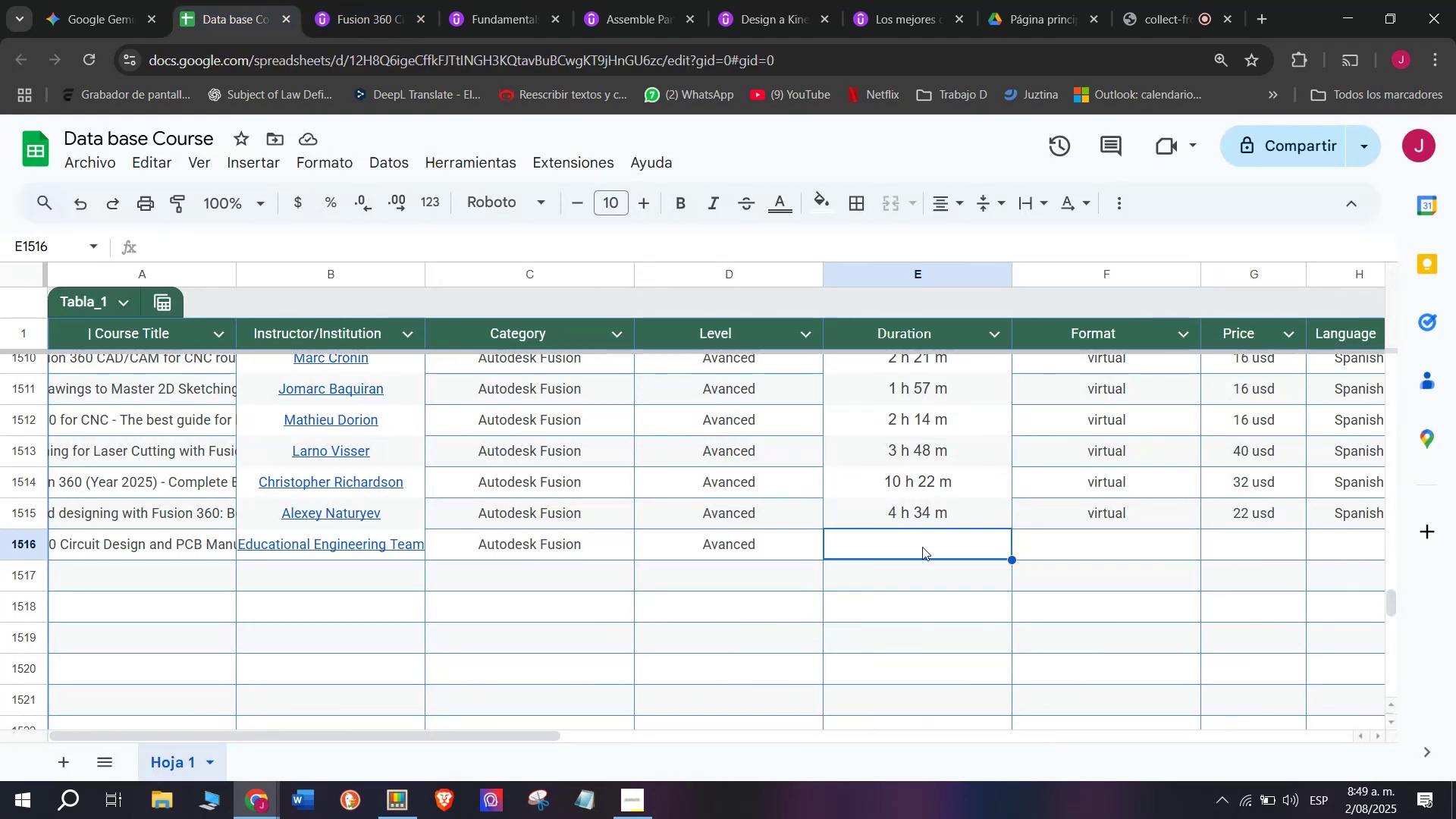 
double_click([922, 547])
 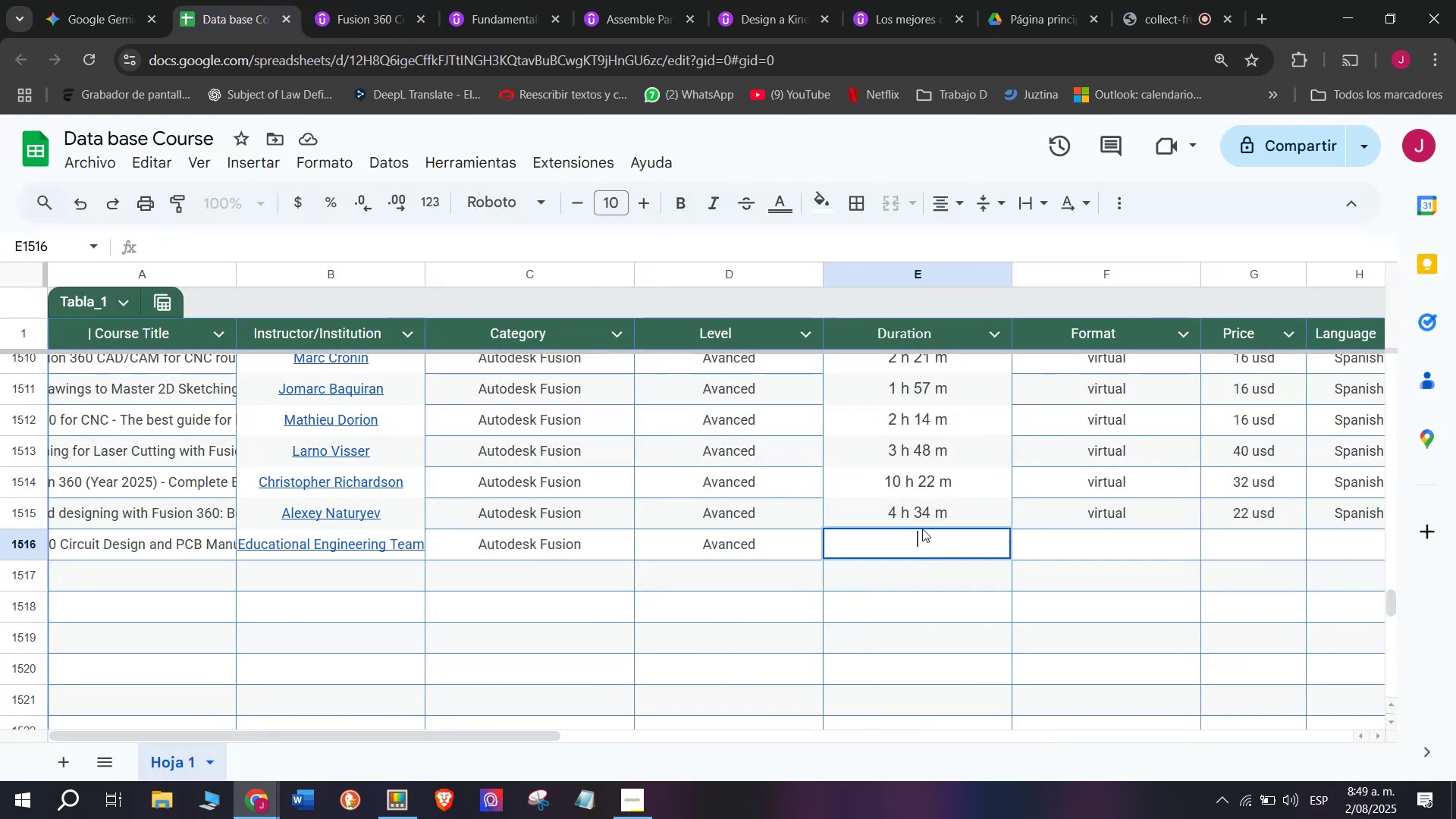 
key(Control+ControlLeft)
 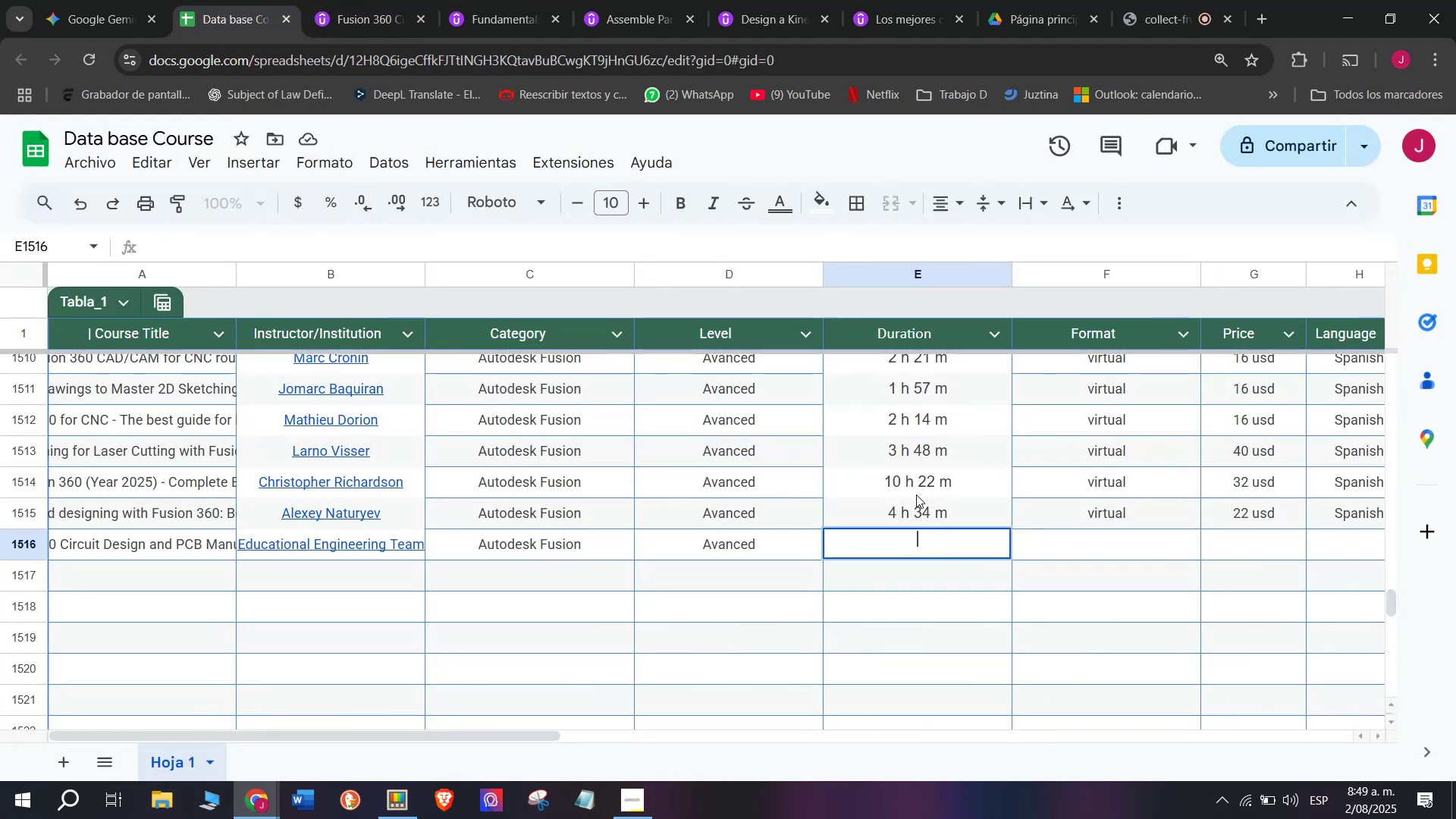 
key(Z)
 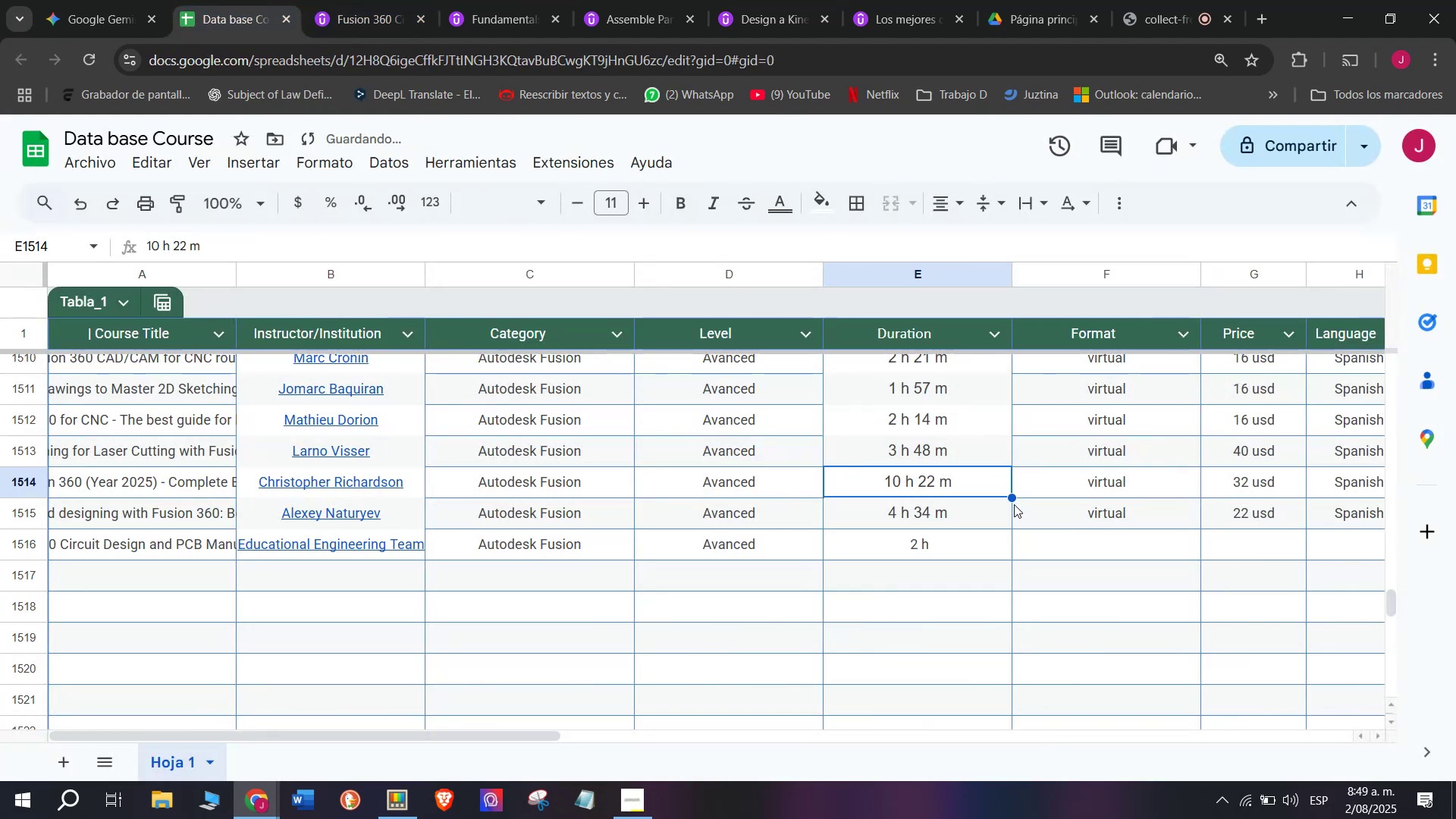 
key(Control+V)
 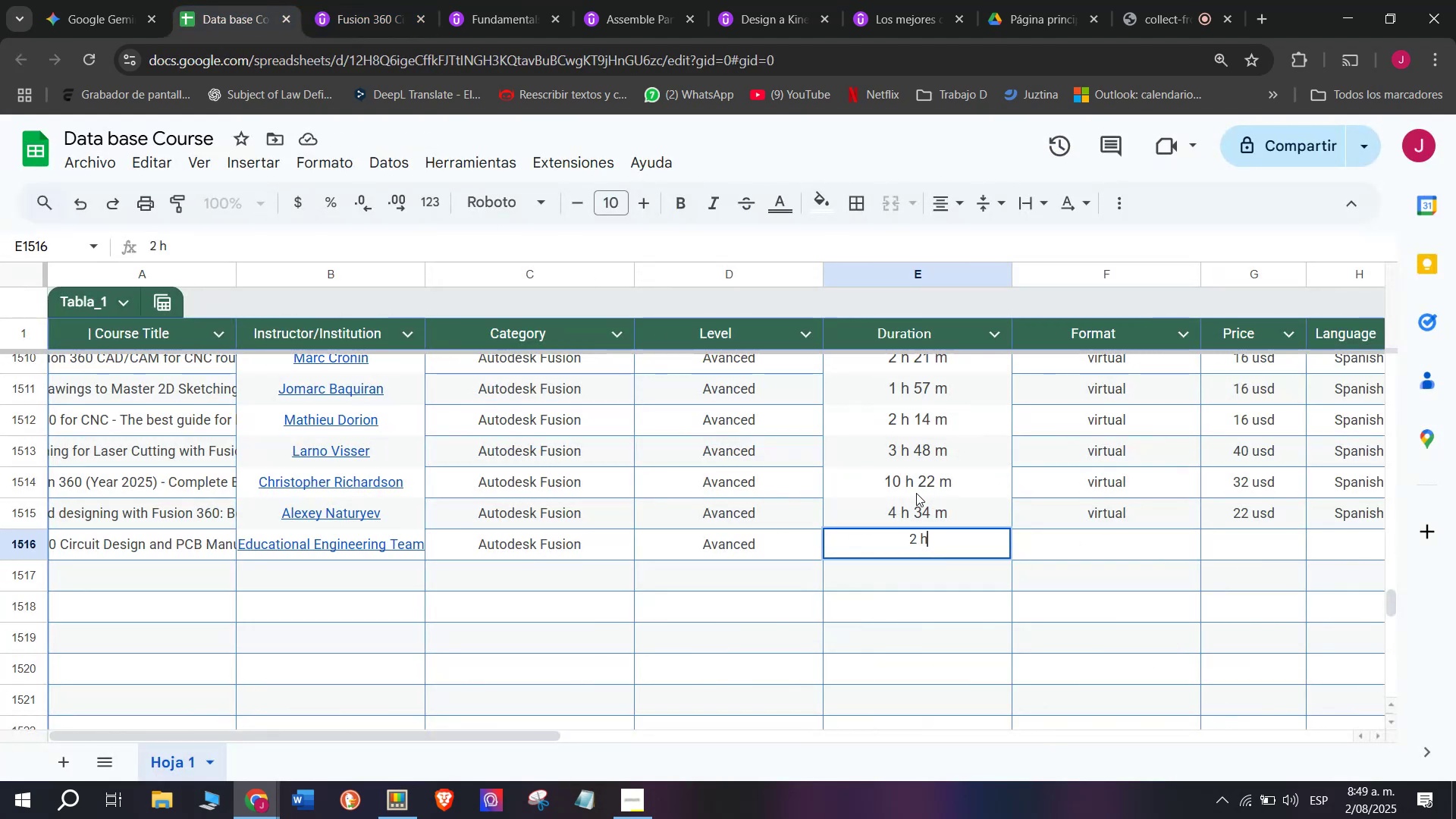 
triple_click([916, 493])
 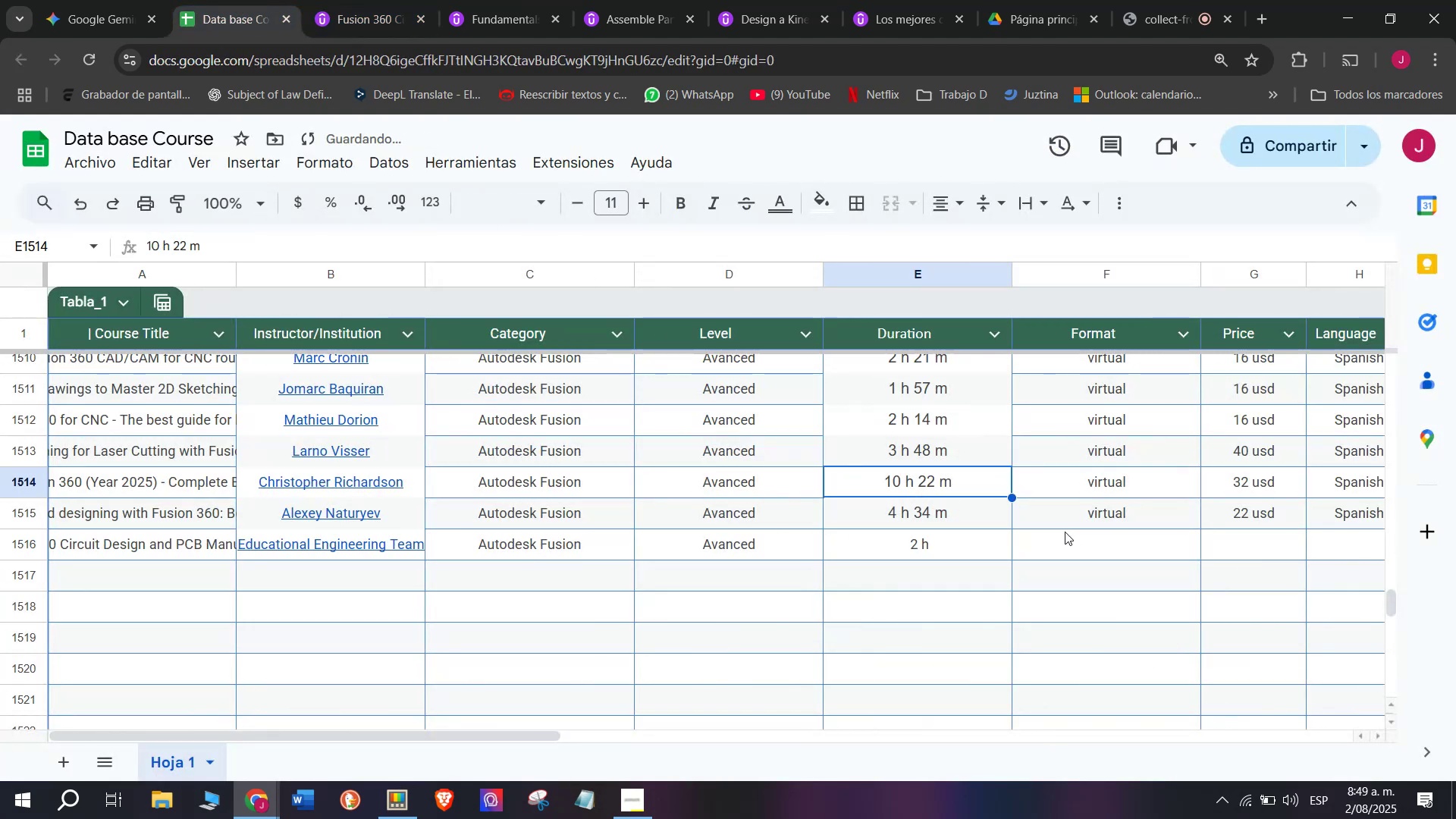 
left_click([1065, 532])
 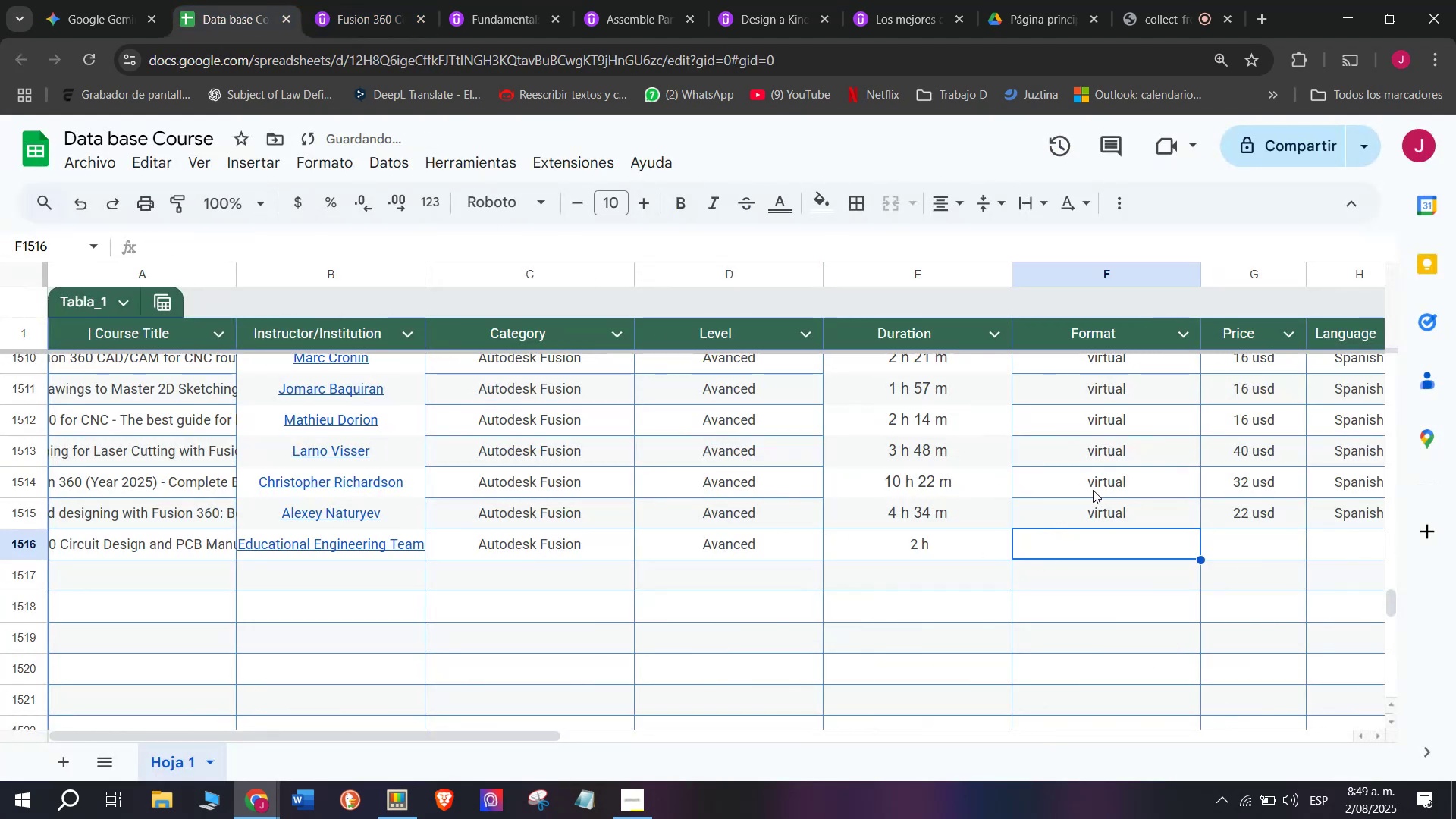 
left_click([1125, 515])
 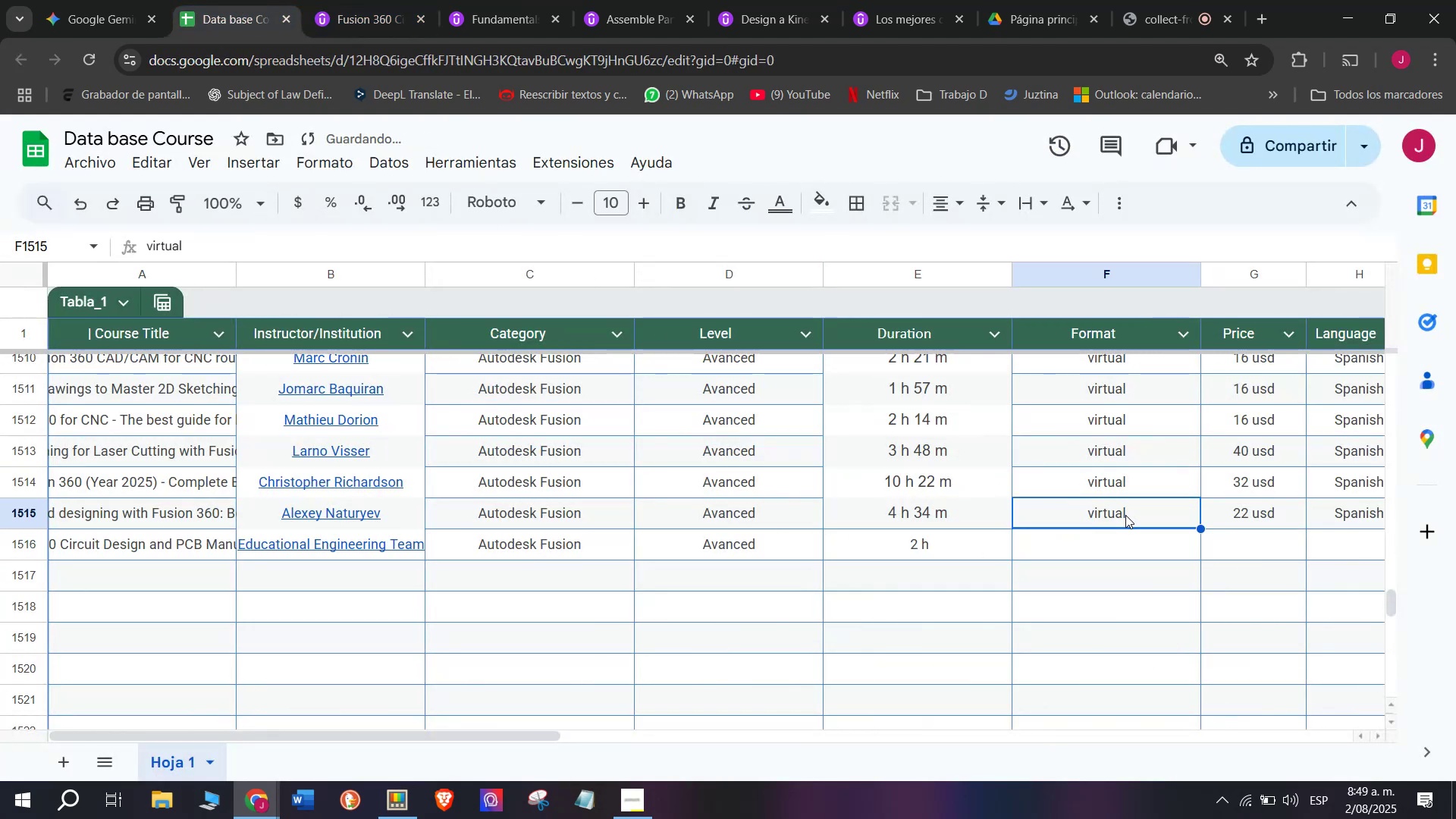 
key(Control+ControlLeft)
 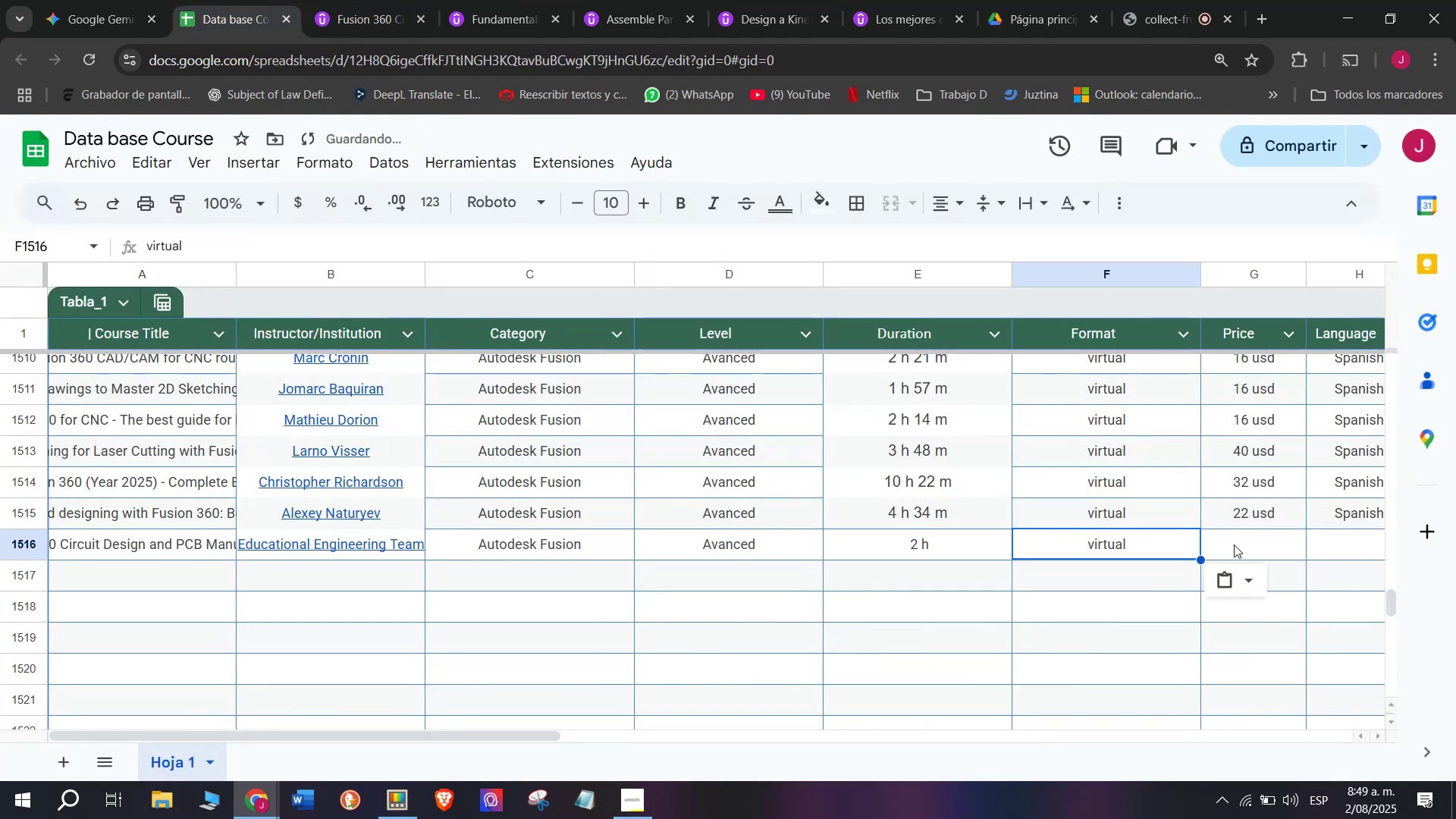 
key(Break)
 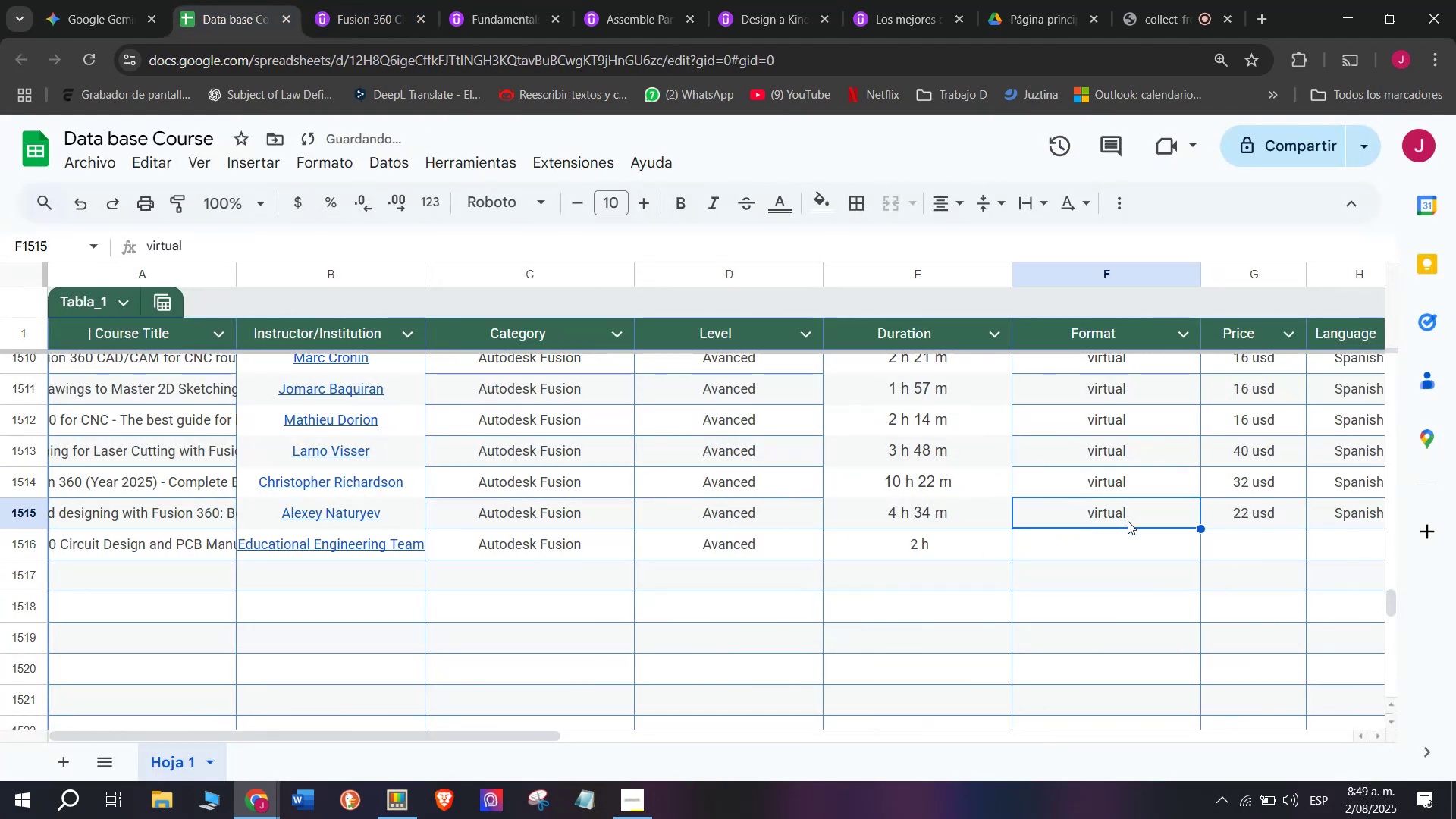 
key(Control+C)
 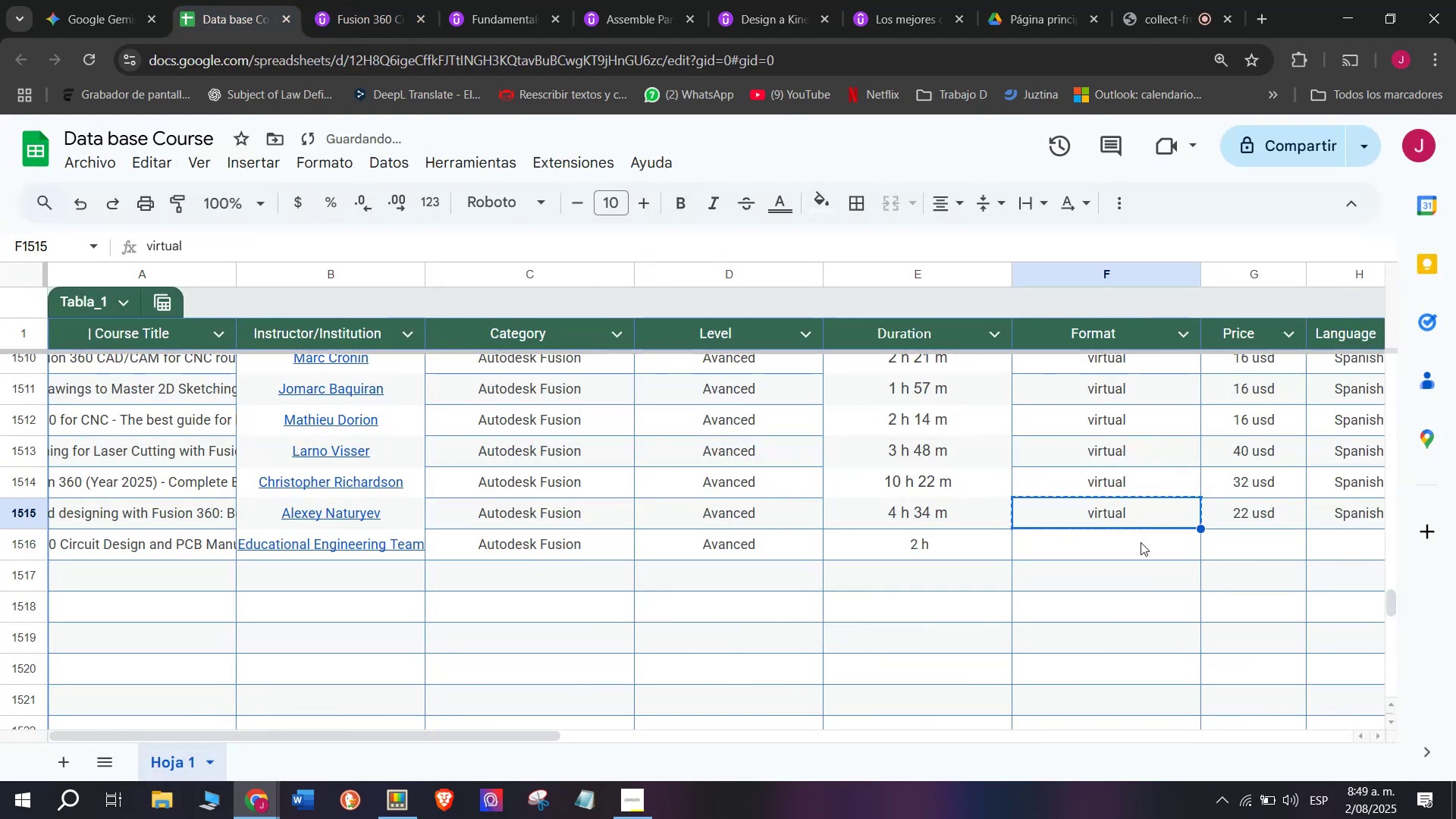 
key(Control+ControlLeft)
 